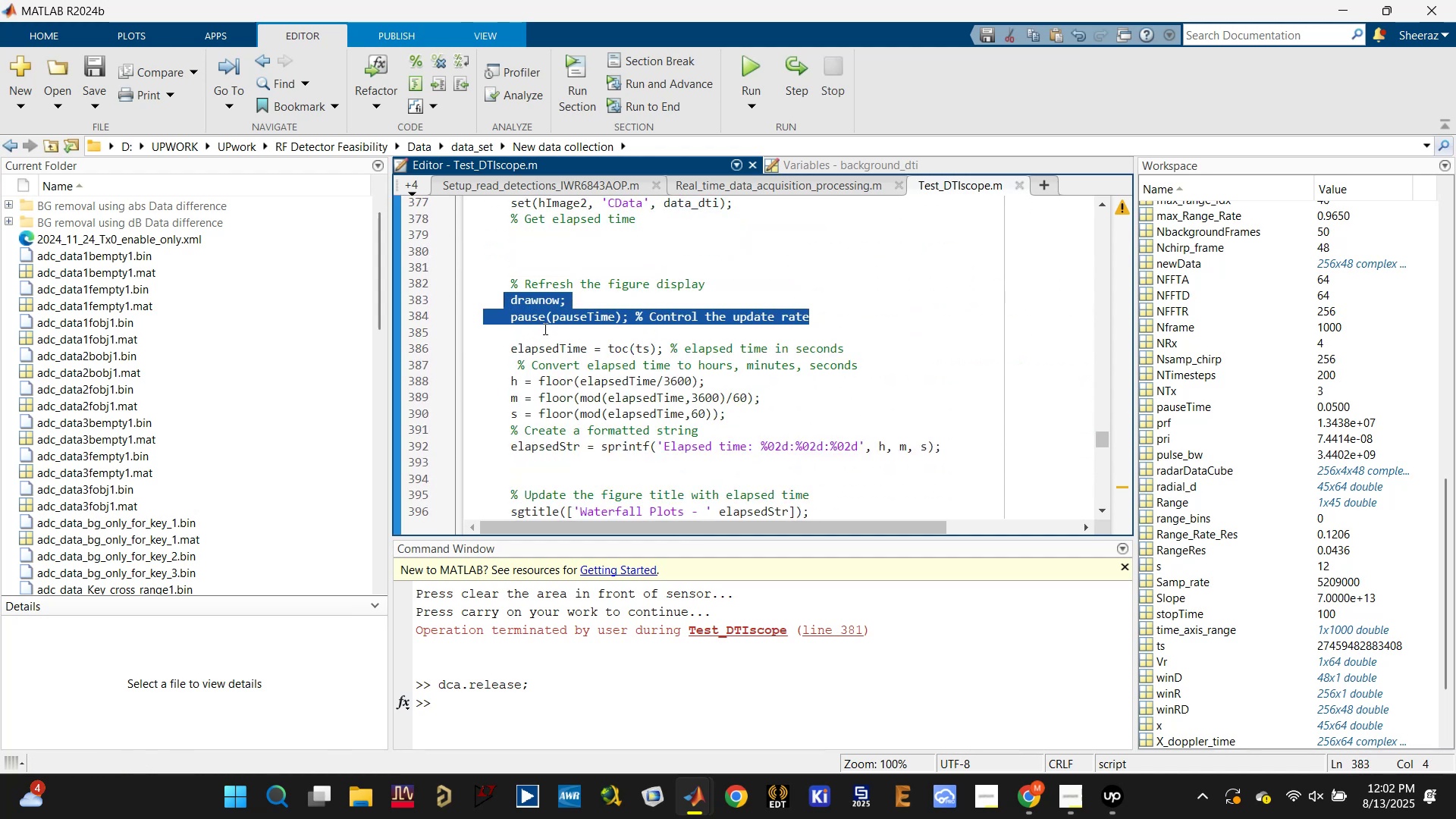 
scroll: coordinate [552, 344], scroll_direction: up, amount: 13.0
 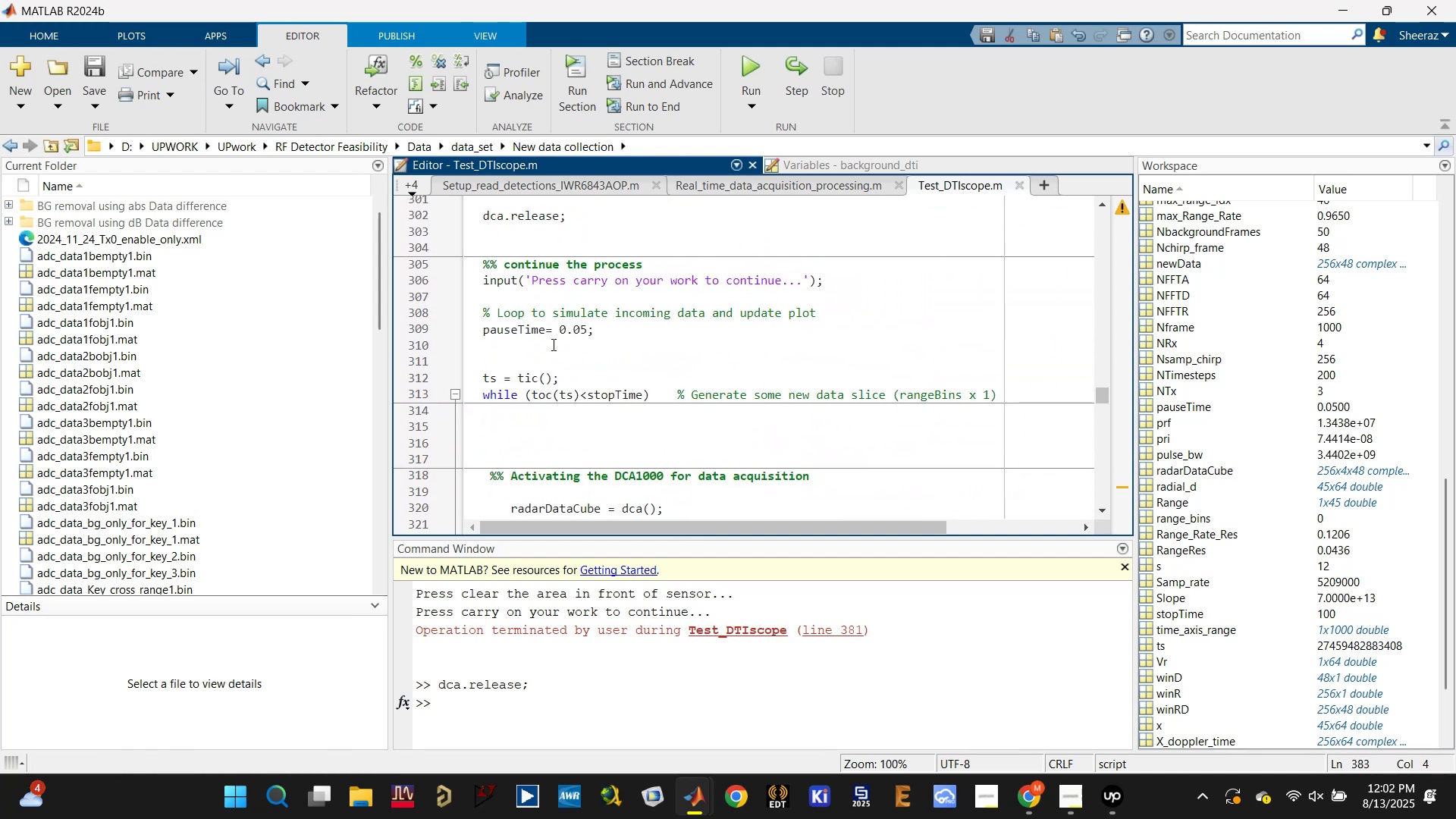 
scroll: coordinate [621, 370], scroll_direction: down, amount: 3.0
 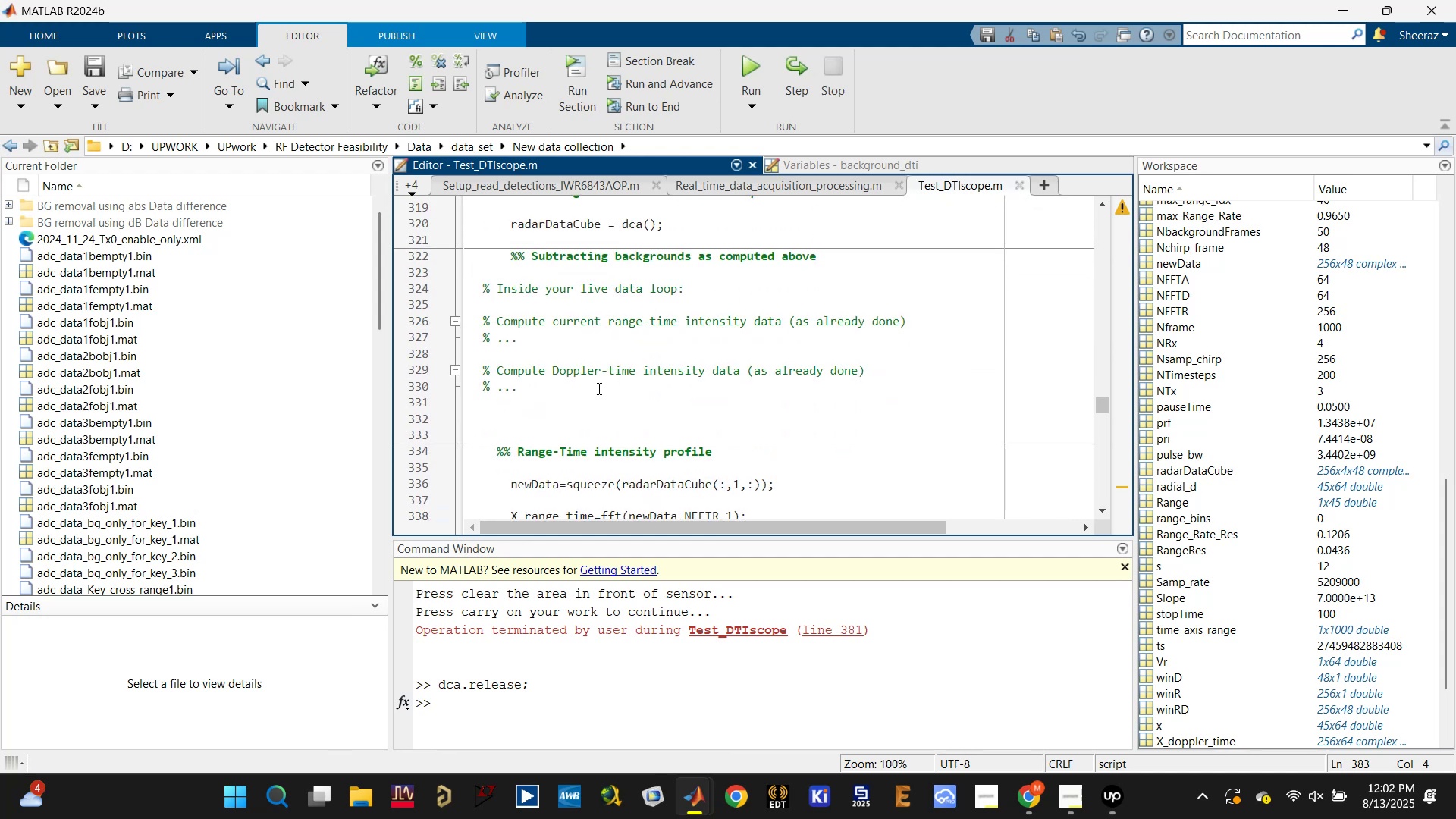 
left_click_drag(start_coordinate=[581, 400], to_coordinate=[490, 278])
 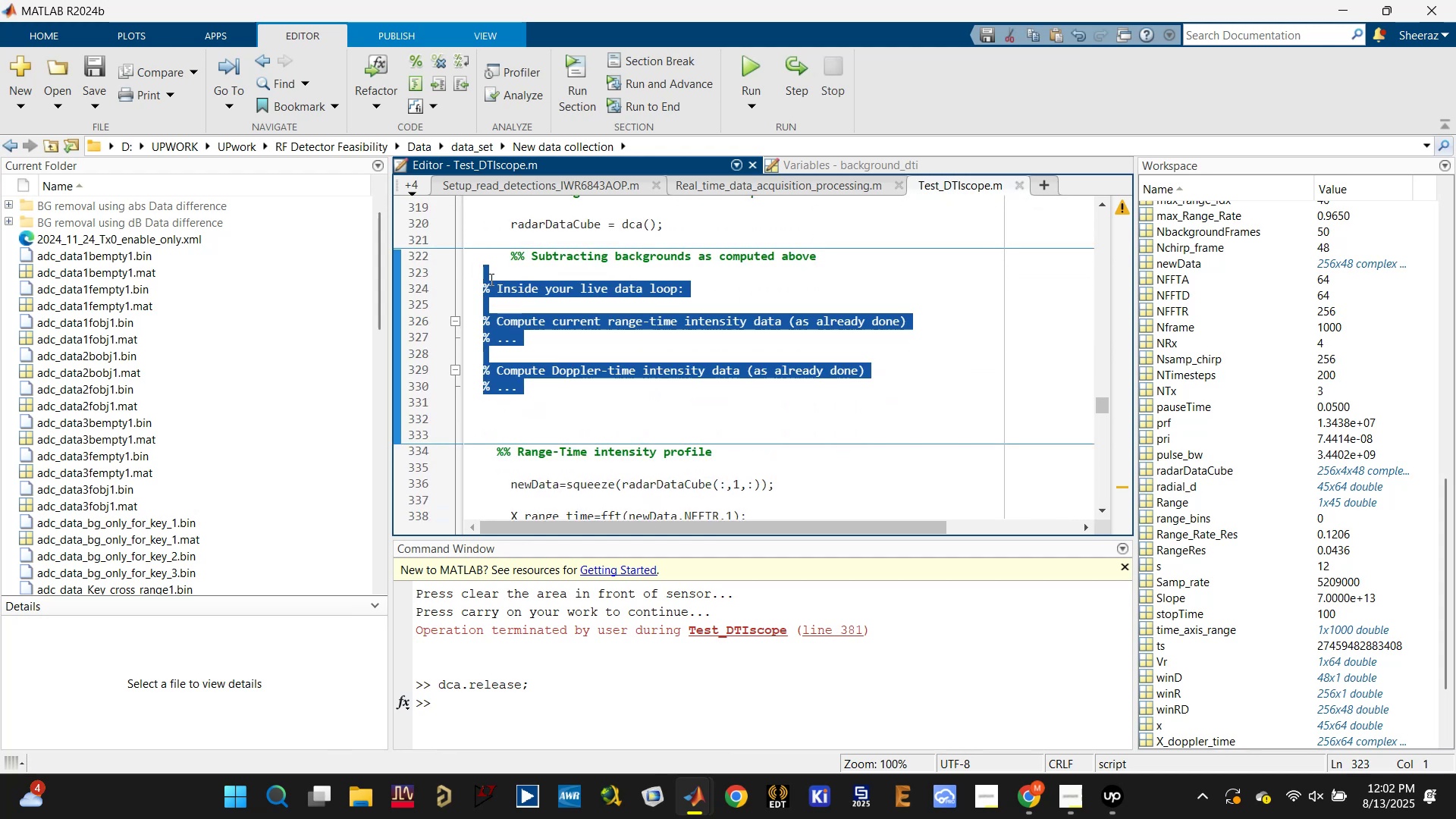 
key(Backspace)
 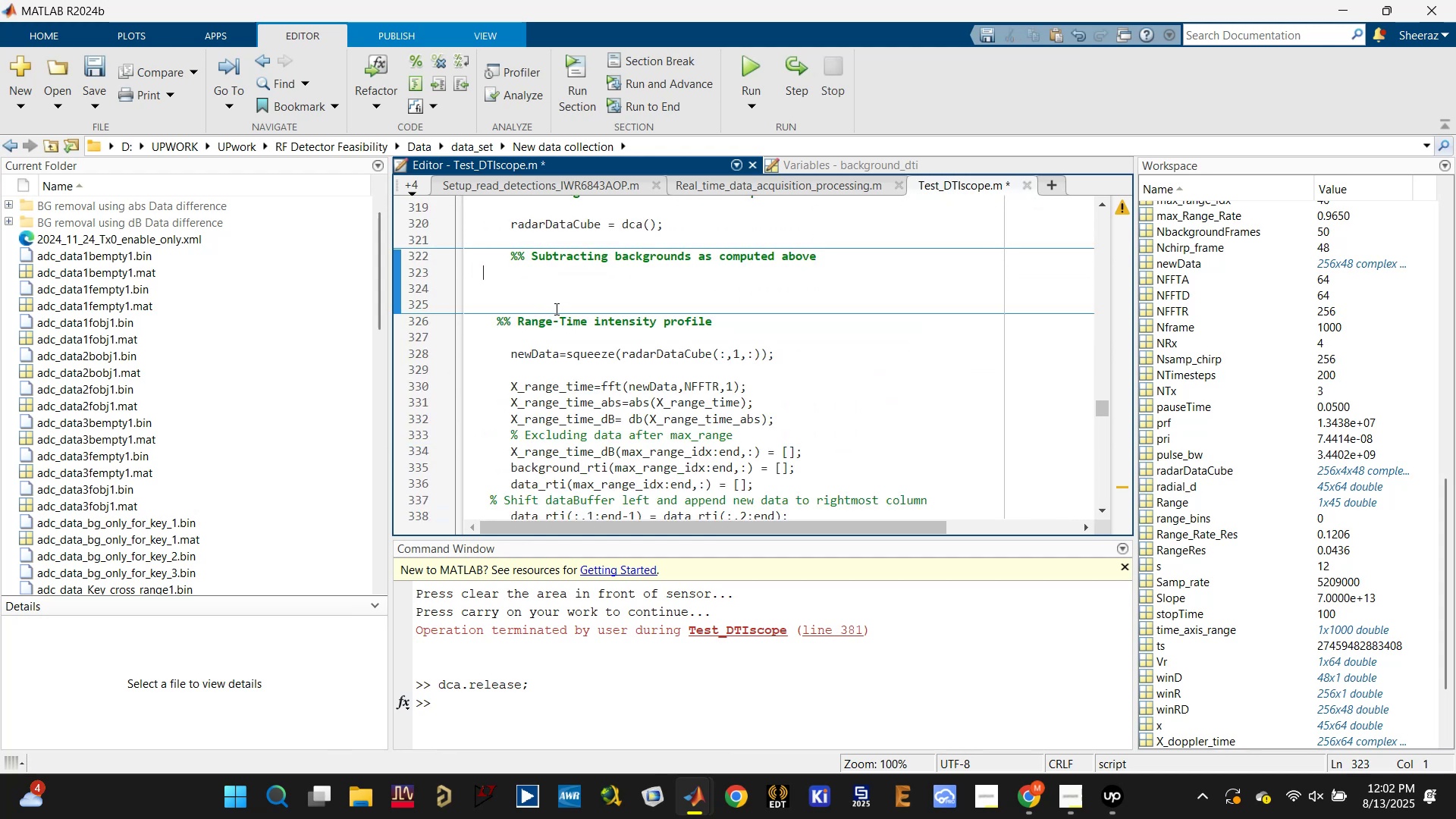 
scroll: coordinate [559, 315], scroll_direction: up, amount: 1.0
 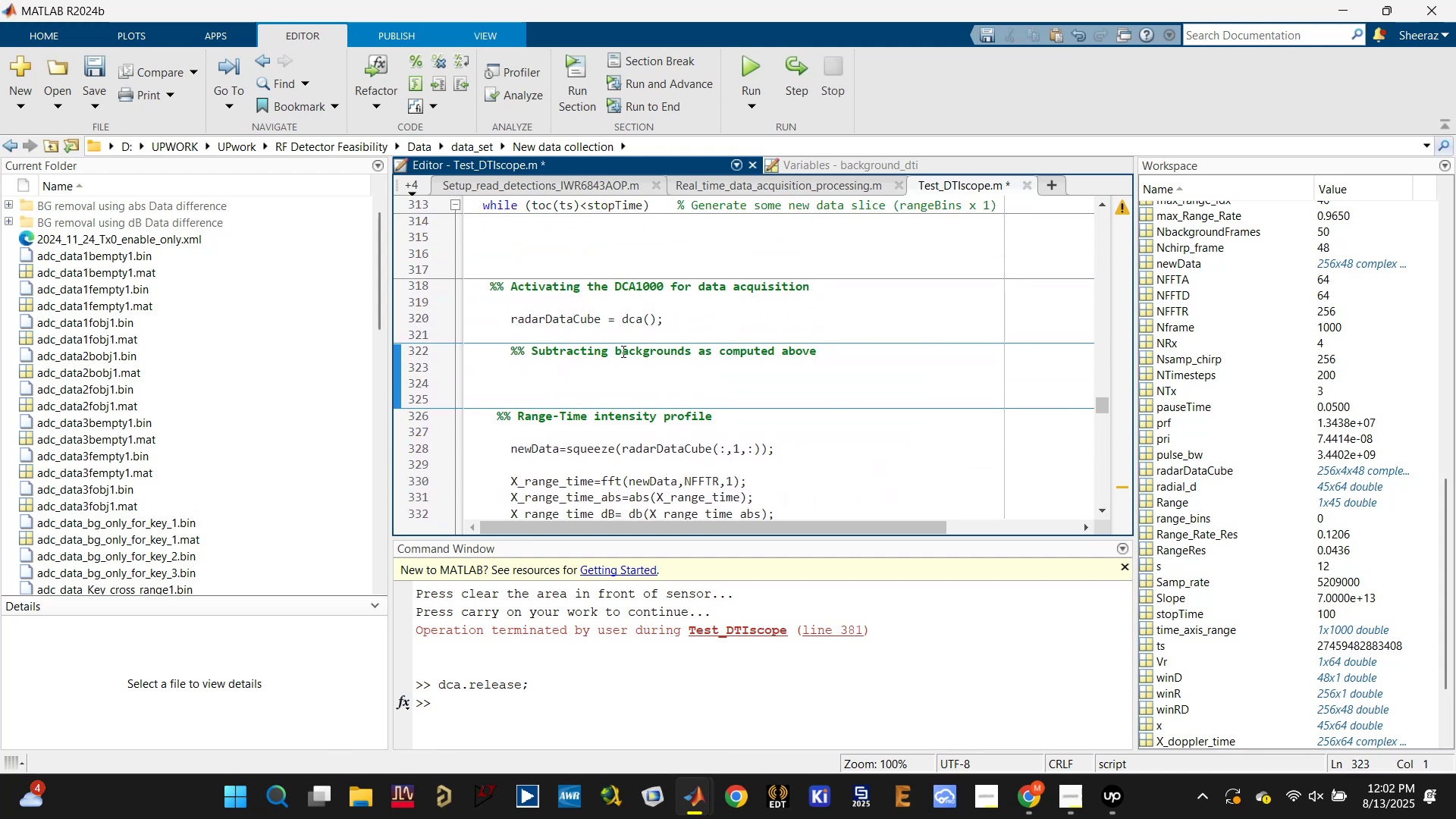 
double_click([622, 351])
 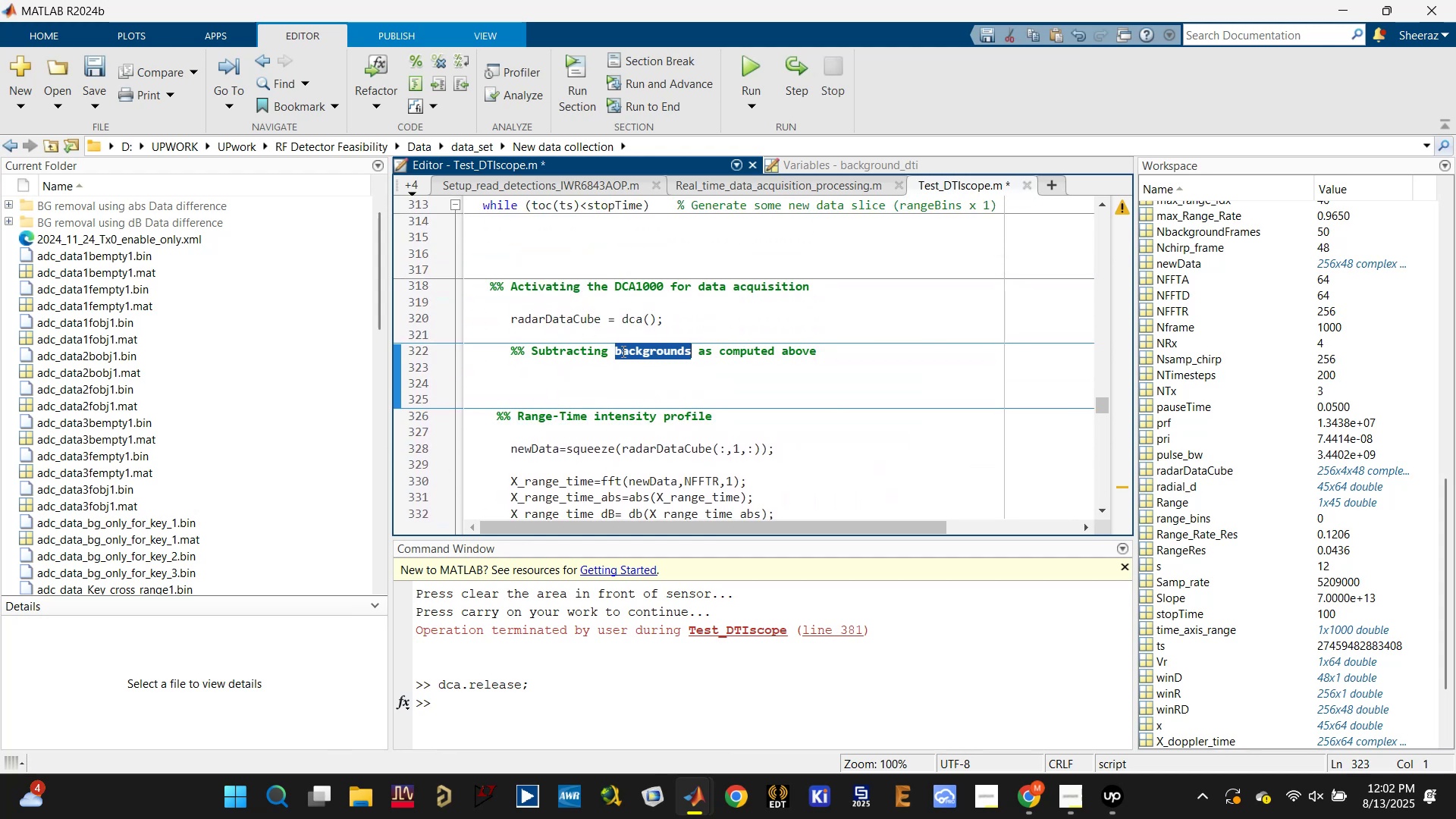 
triple_click([622, 351])
 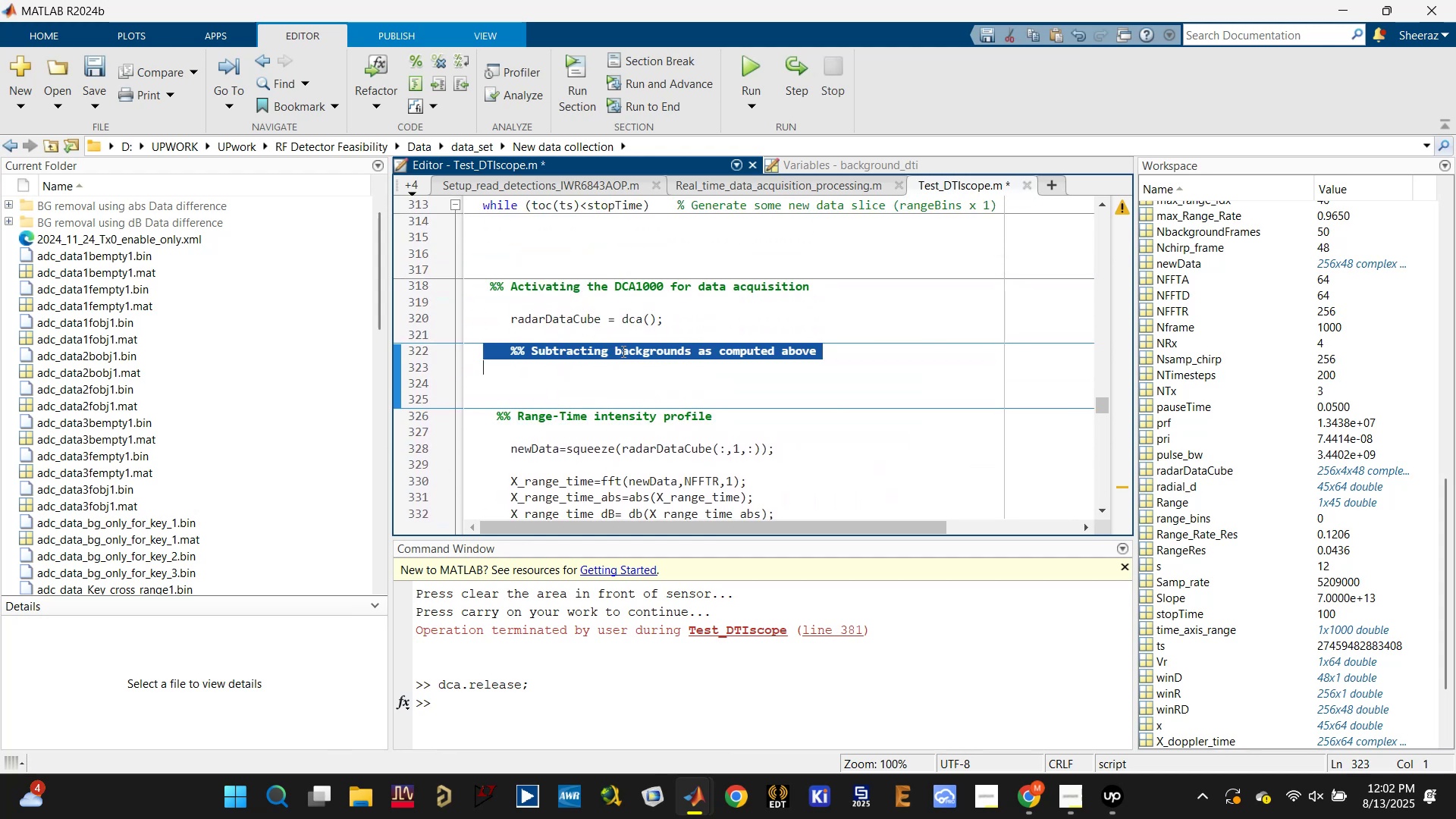 
scroll: coordinate [576, 339], scroll_direction: up, amount: 5.0
 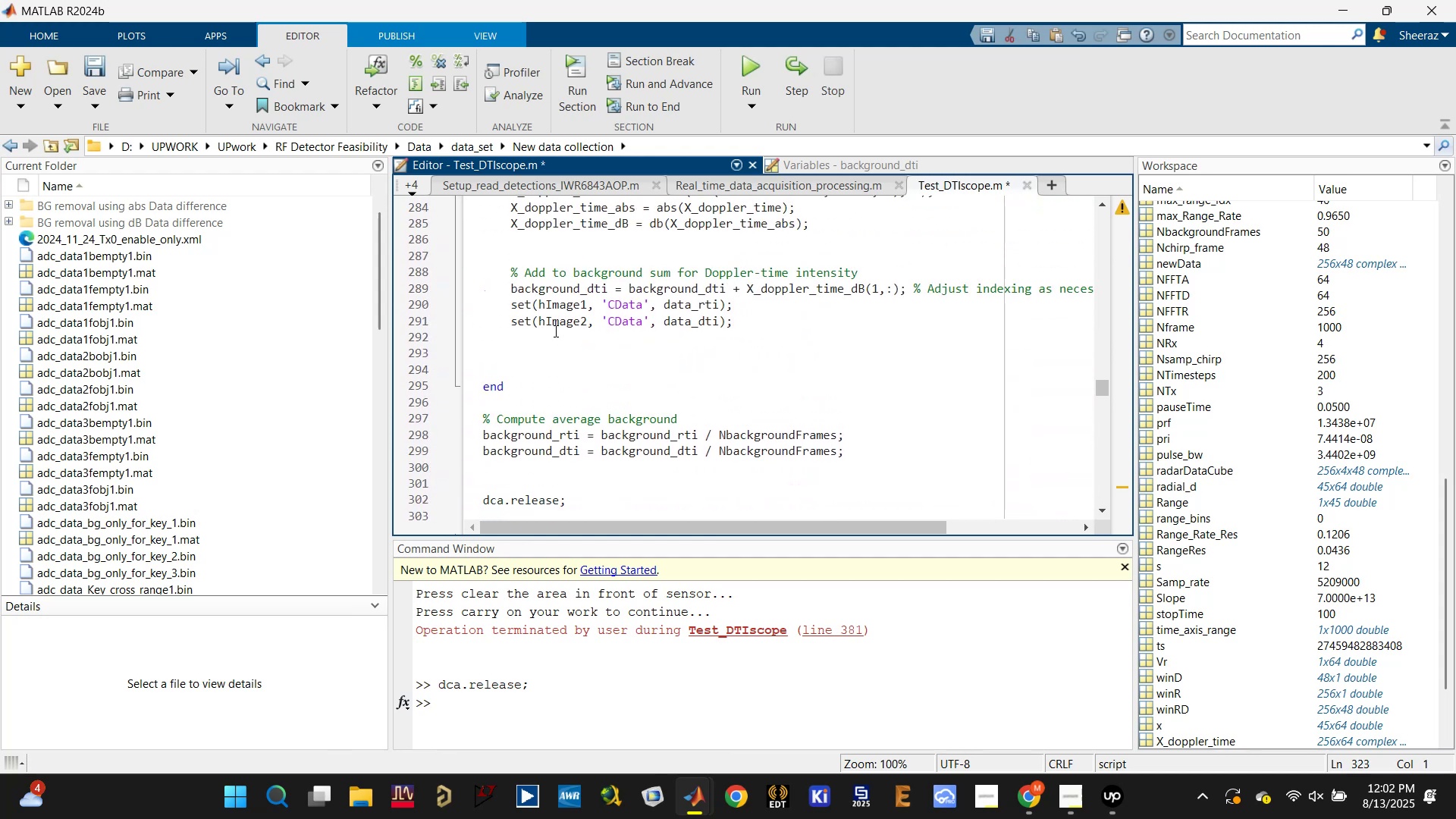 
left_click([550, 347])
 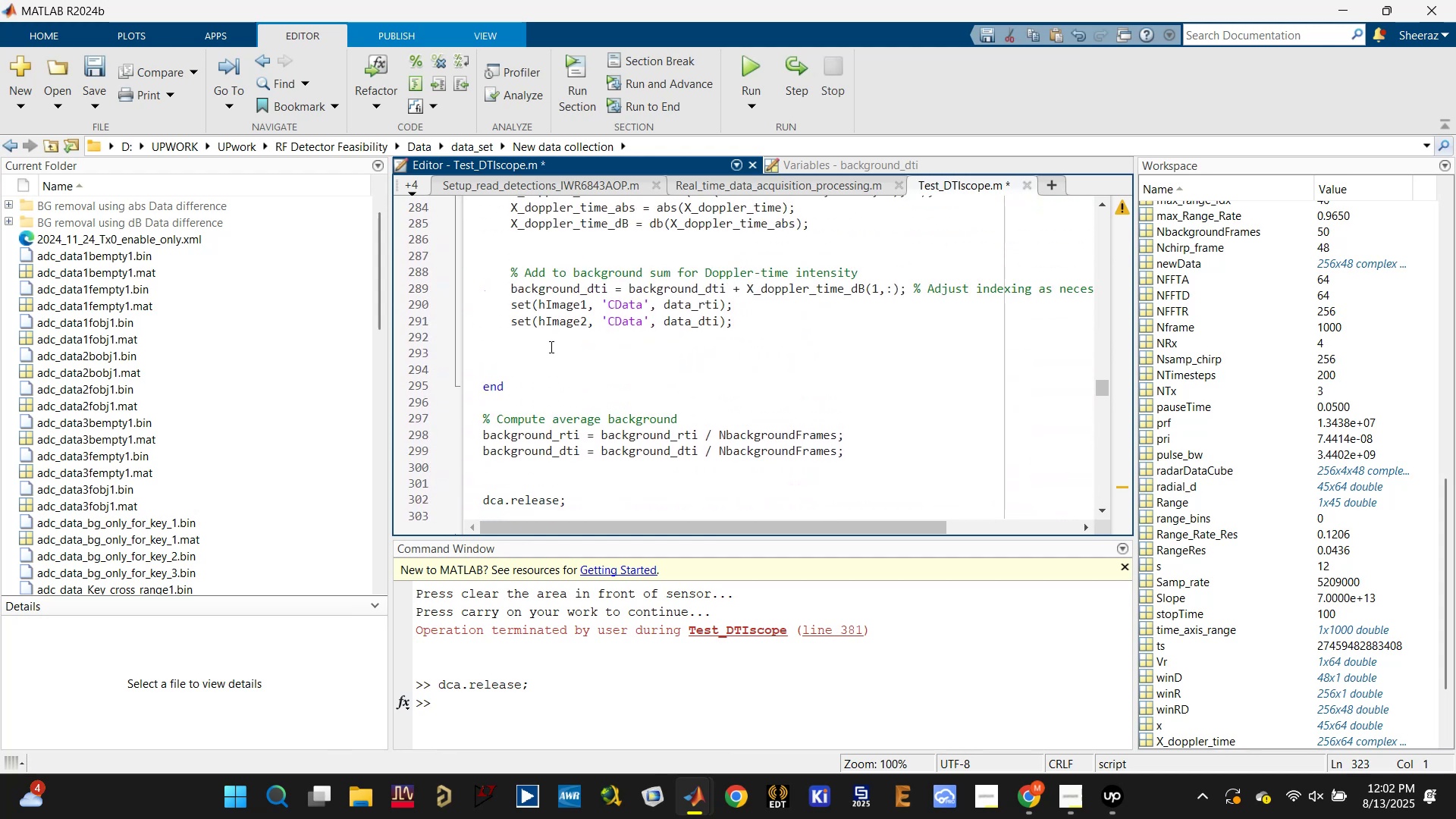 
key(Control+V)
 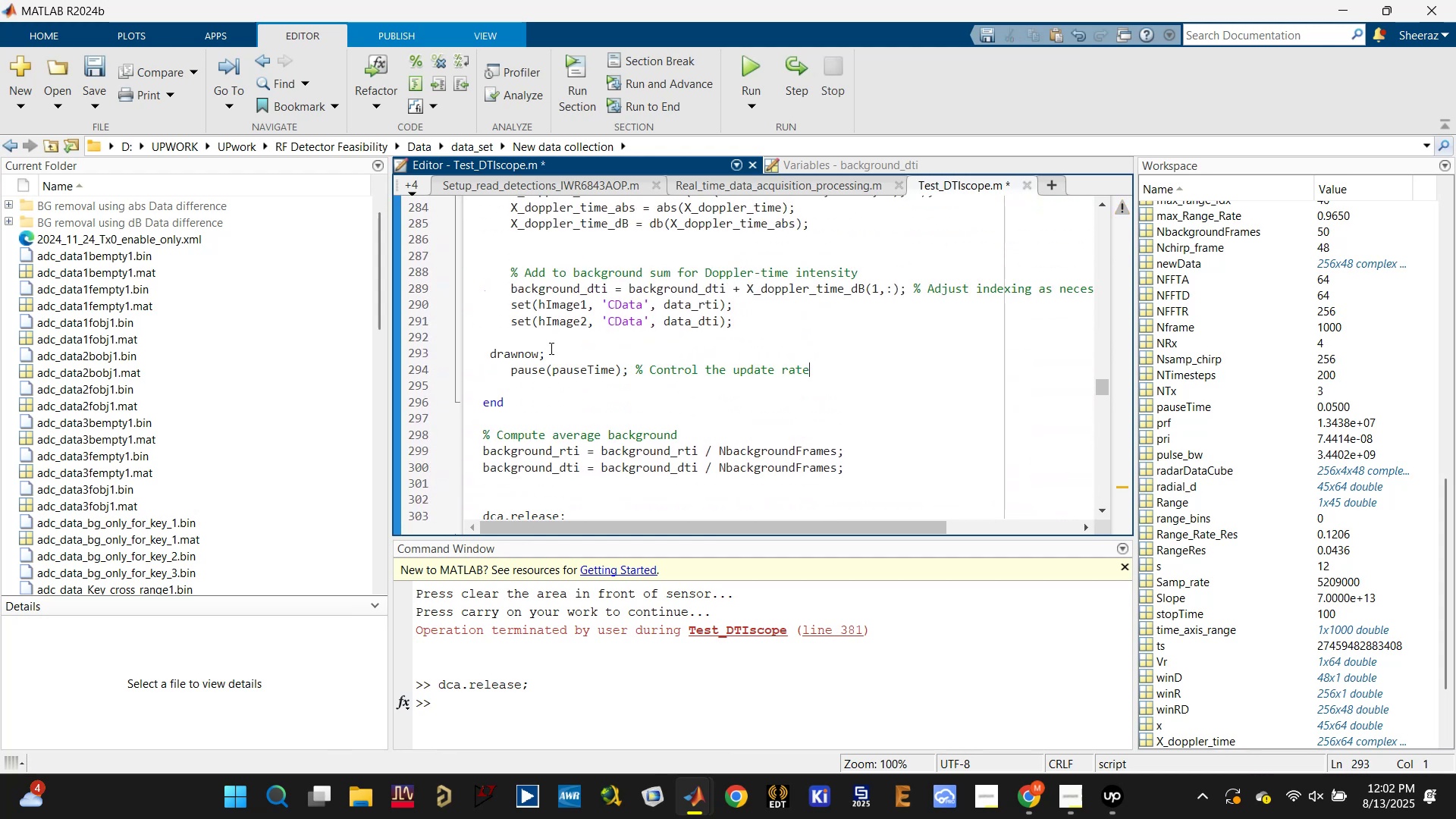 
key(Control+ControlLeft)
 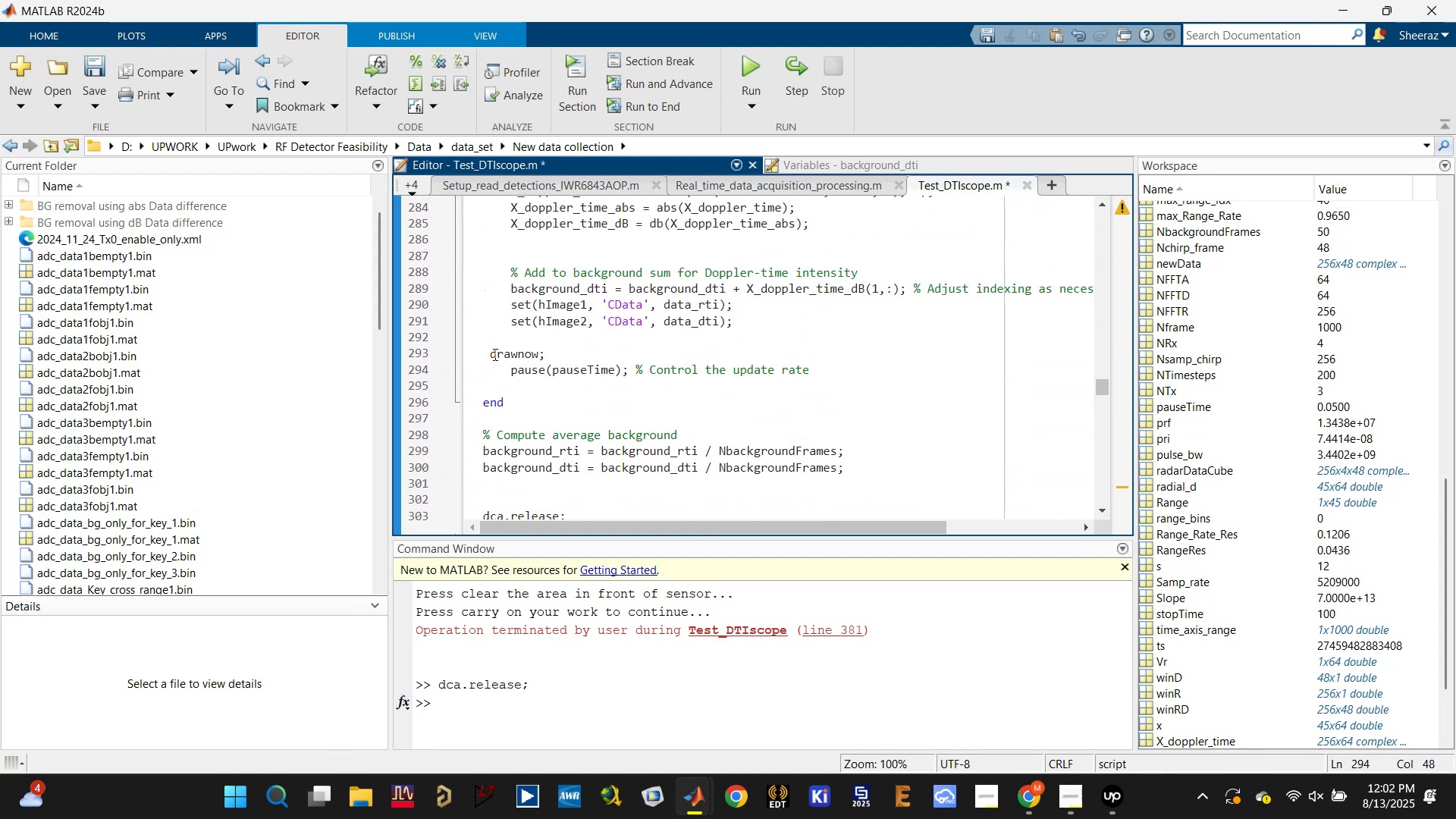 
left_click([487, 351])
 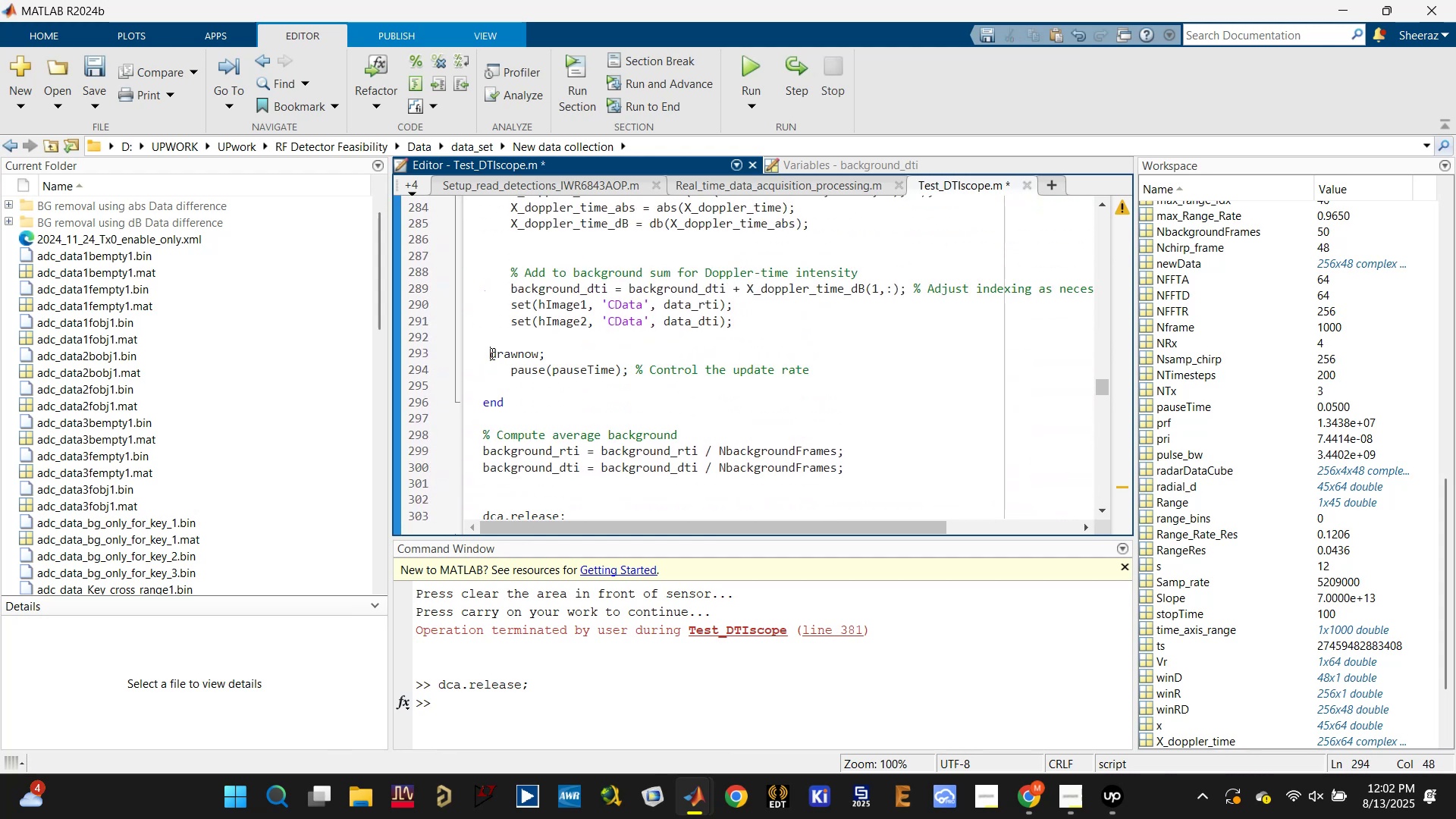 
key(Tab)
 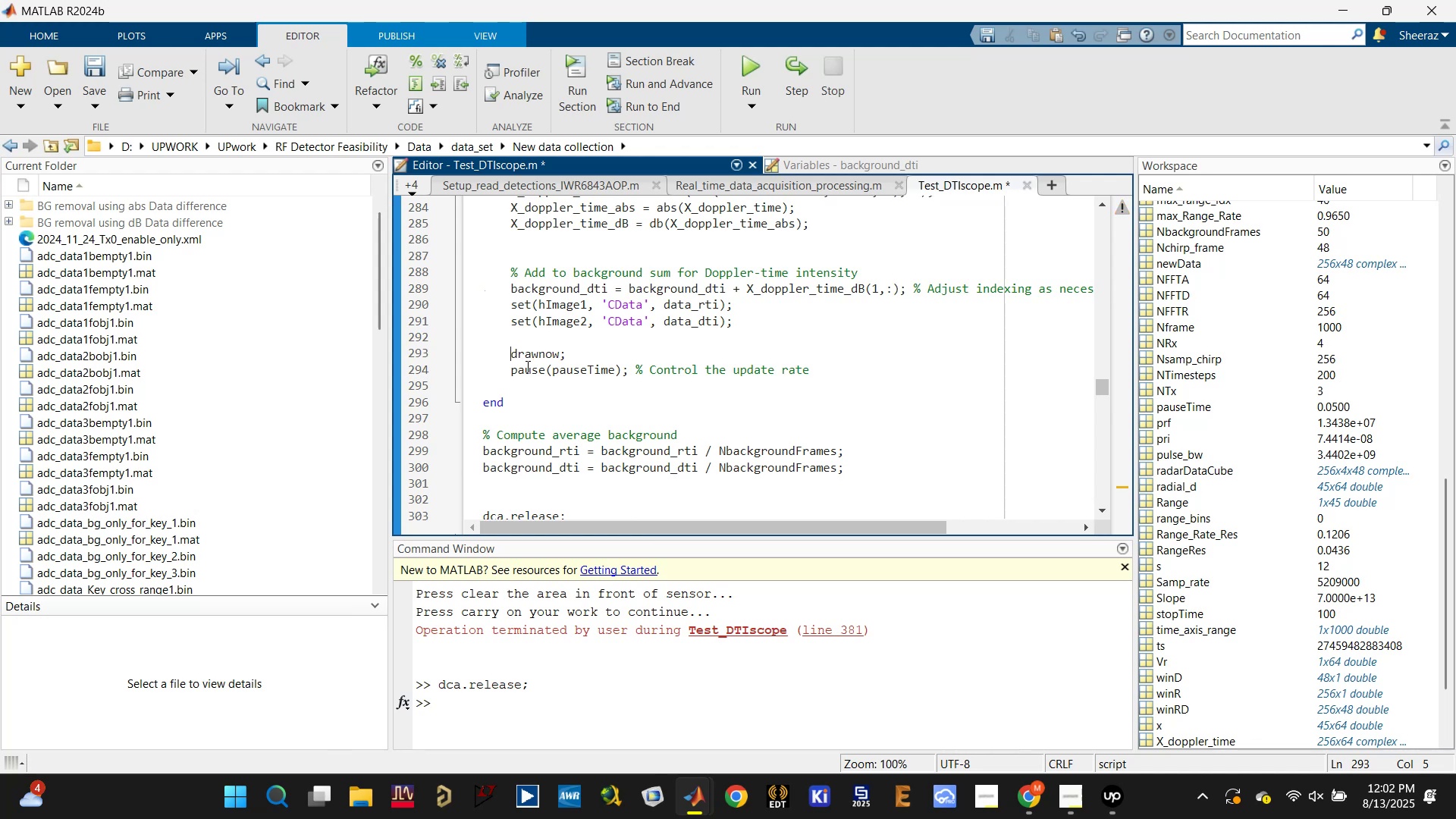 
scroll: coordinate [528, 367], scroll_direction: down, amount: 2.0
 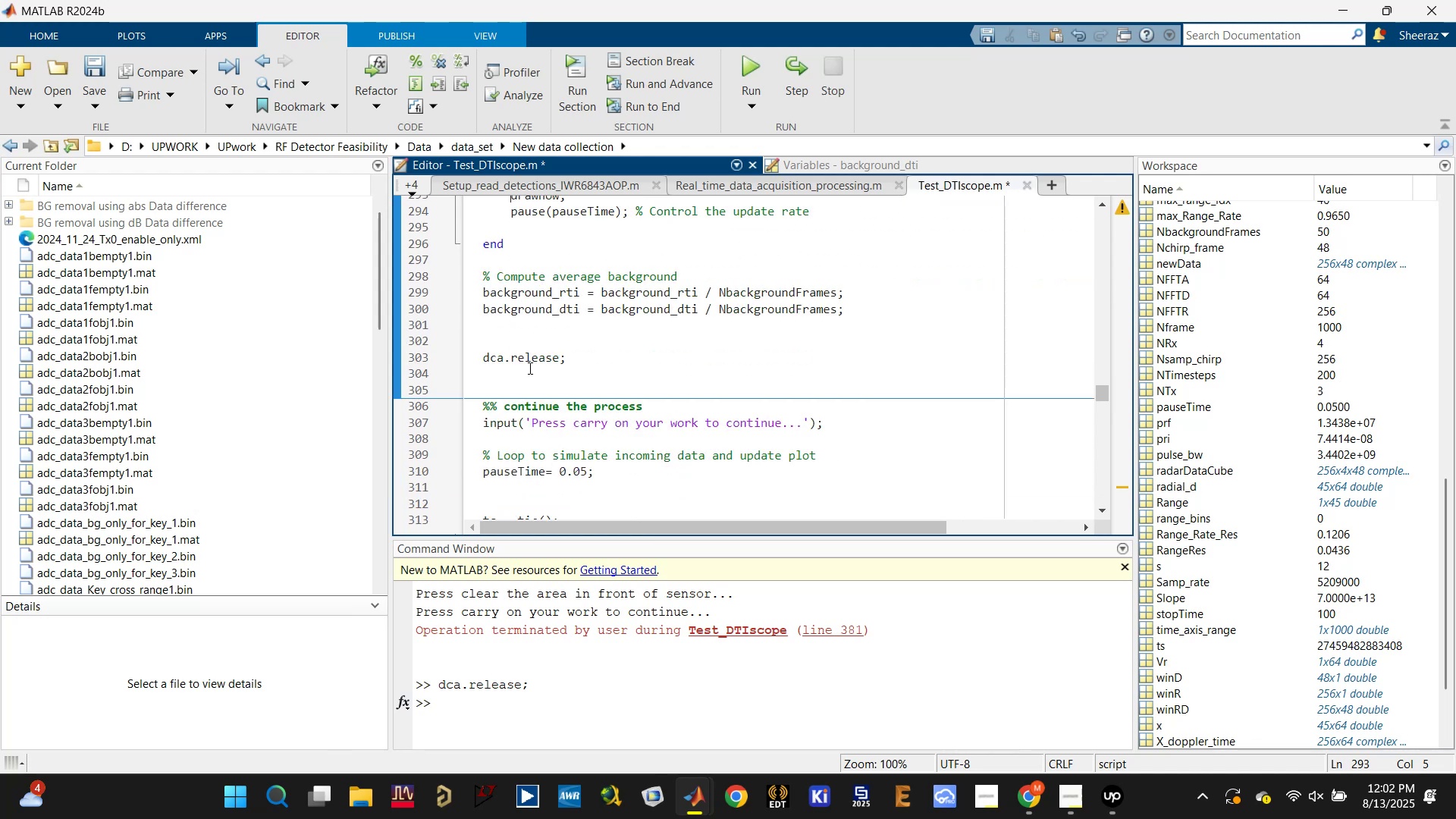 
key(Control+ControlLeft)
 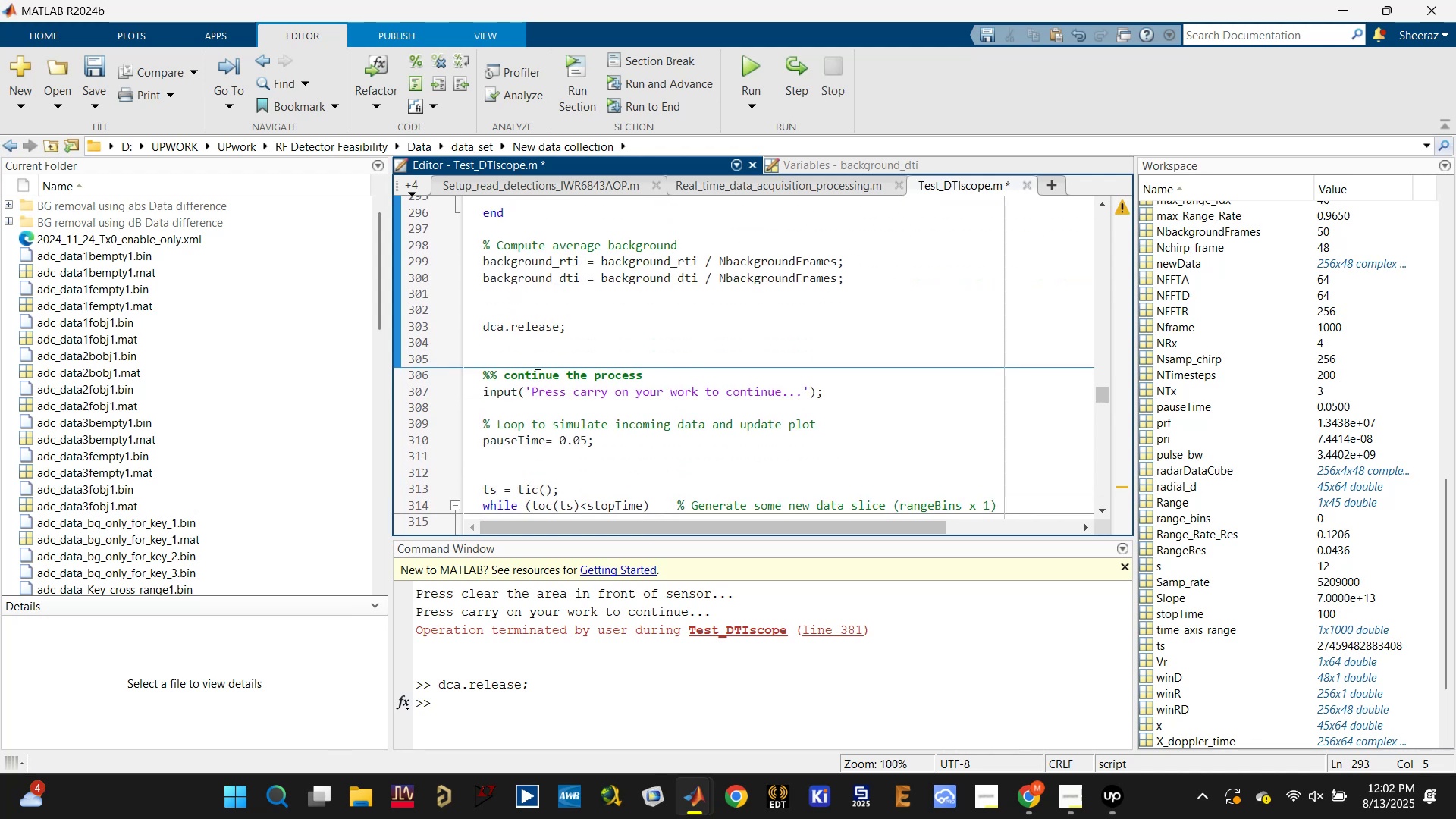 
key(Control+S)
 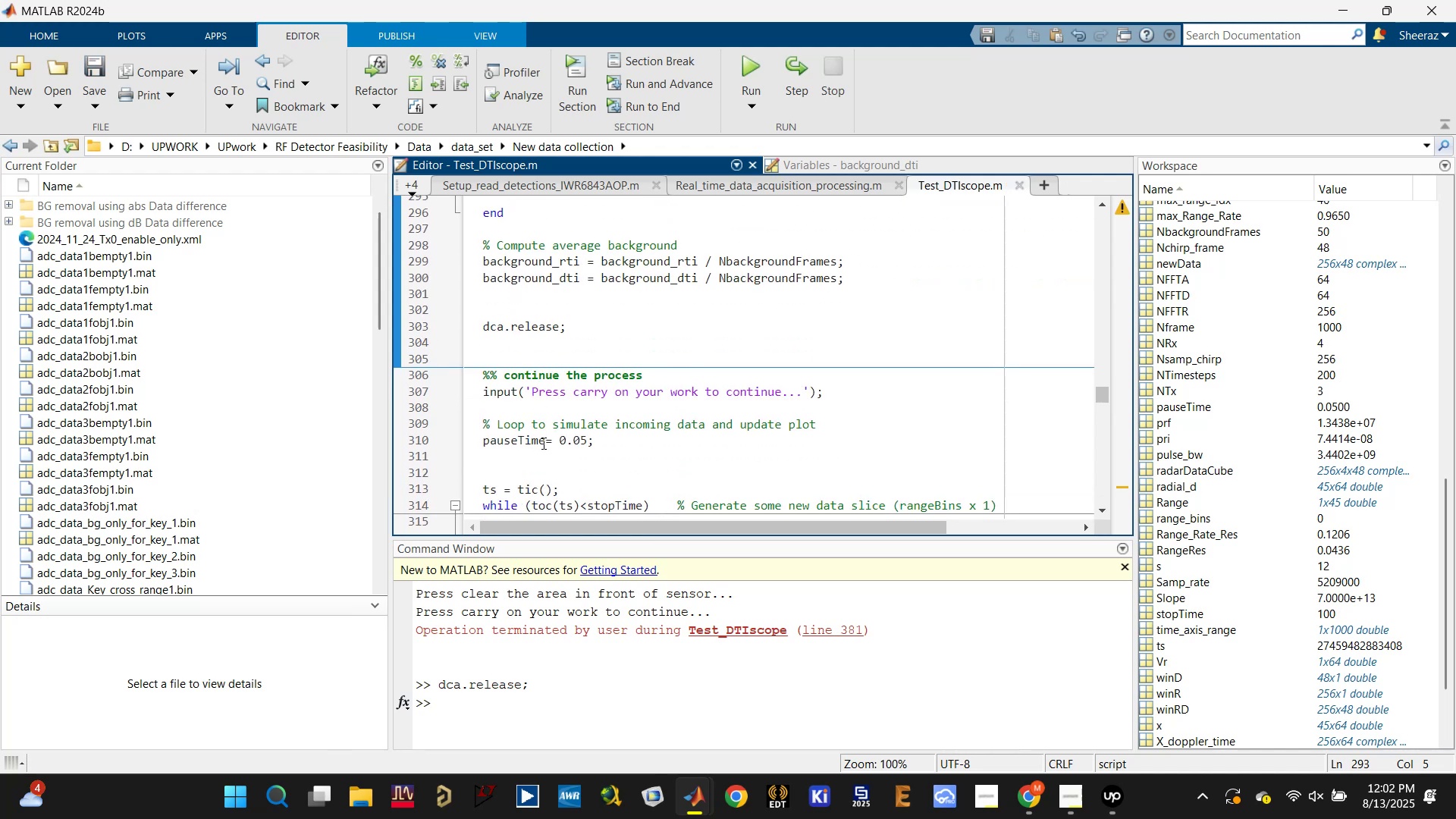 
double_click([541, 443])
 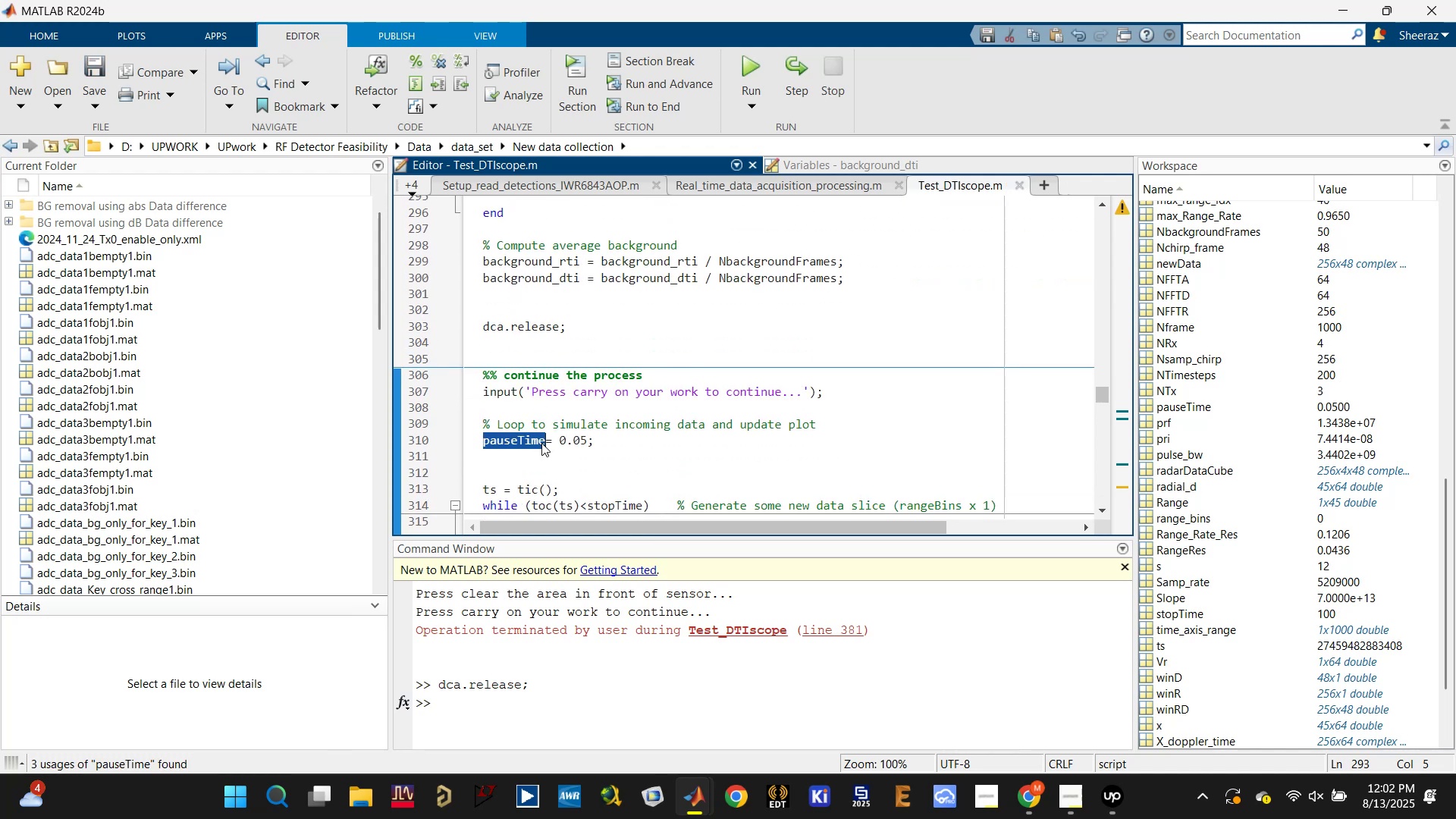 
triple_click([541, 443])
 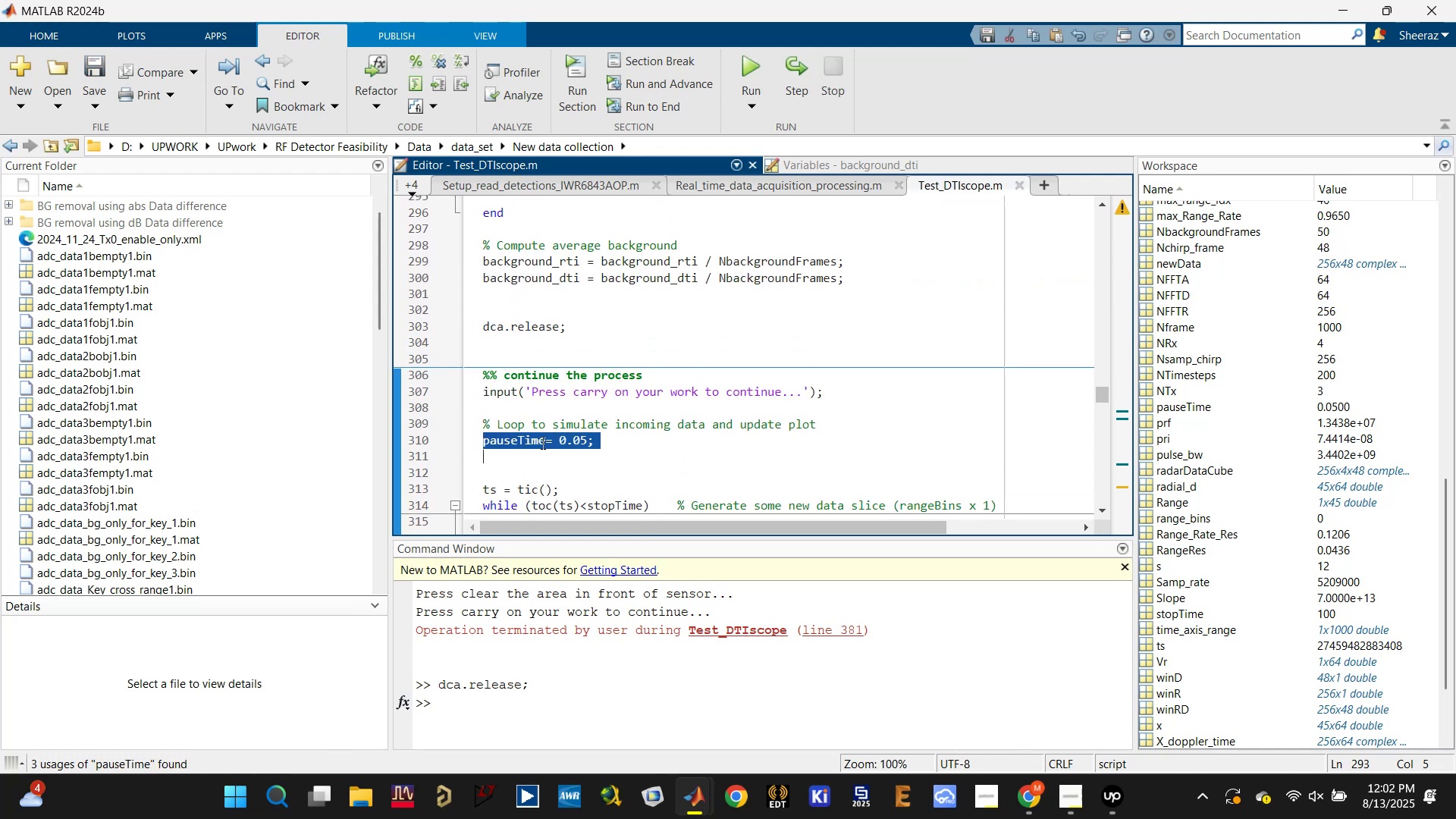 
key(Control+C)
 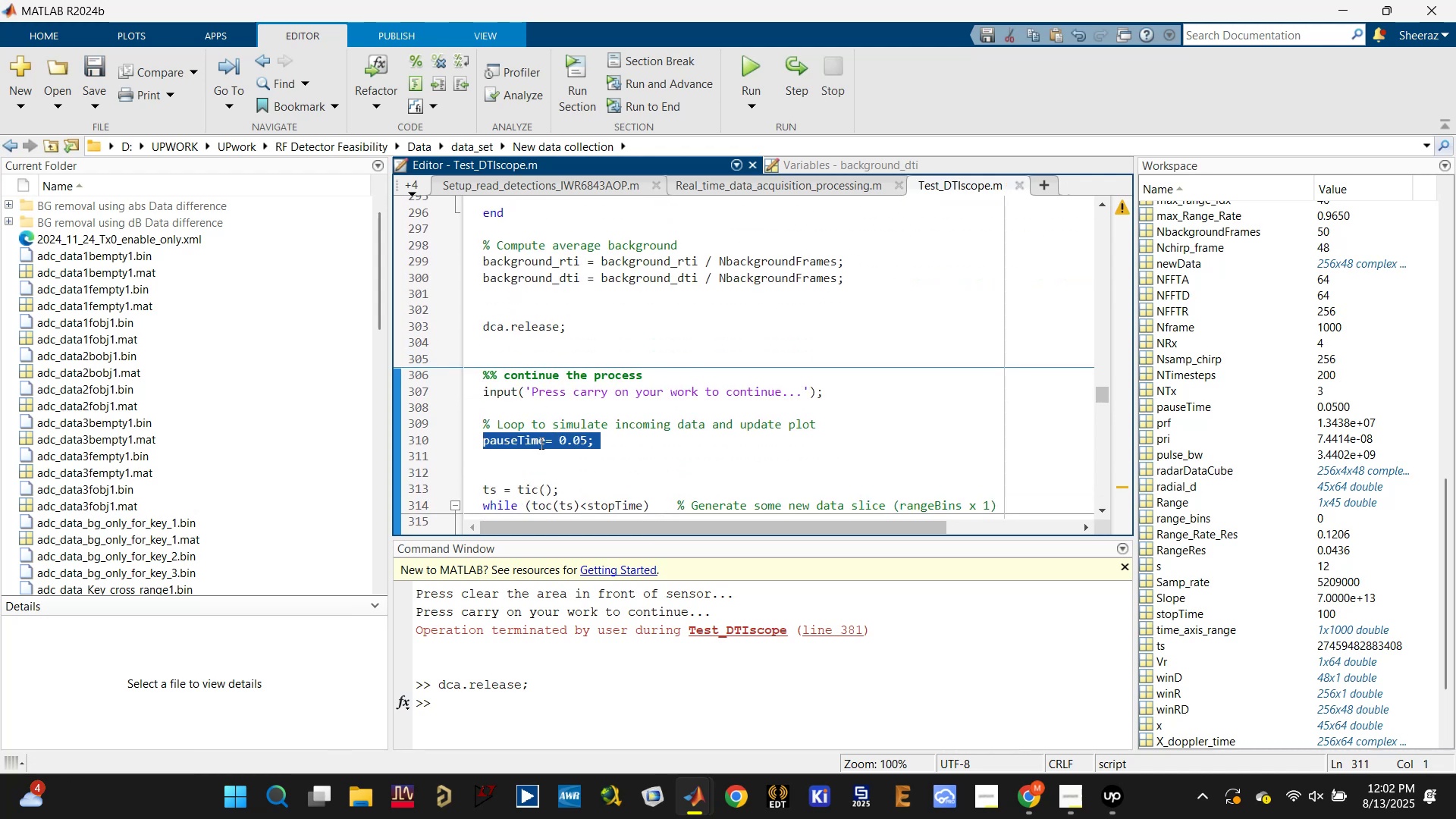 
scroll: coordinate [539, 436], scroll_direction: up, amount: 8.0
 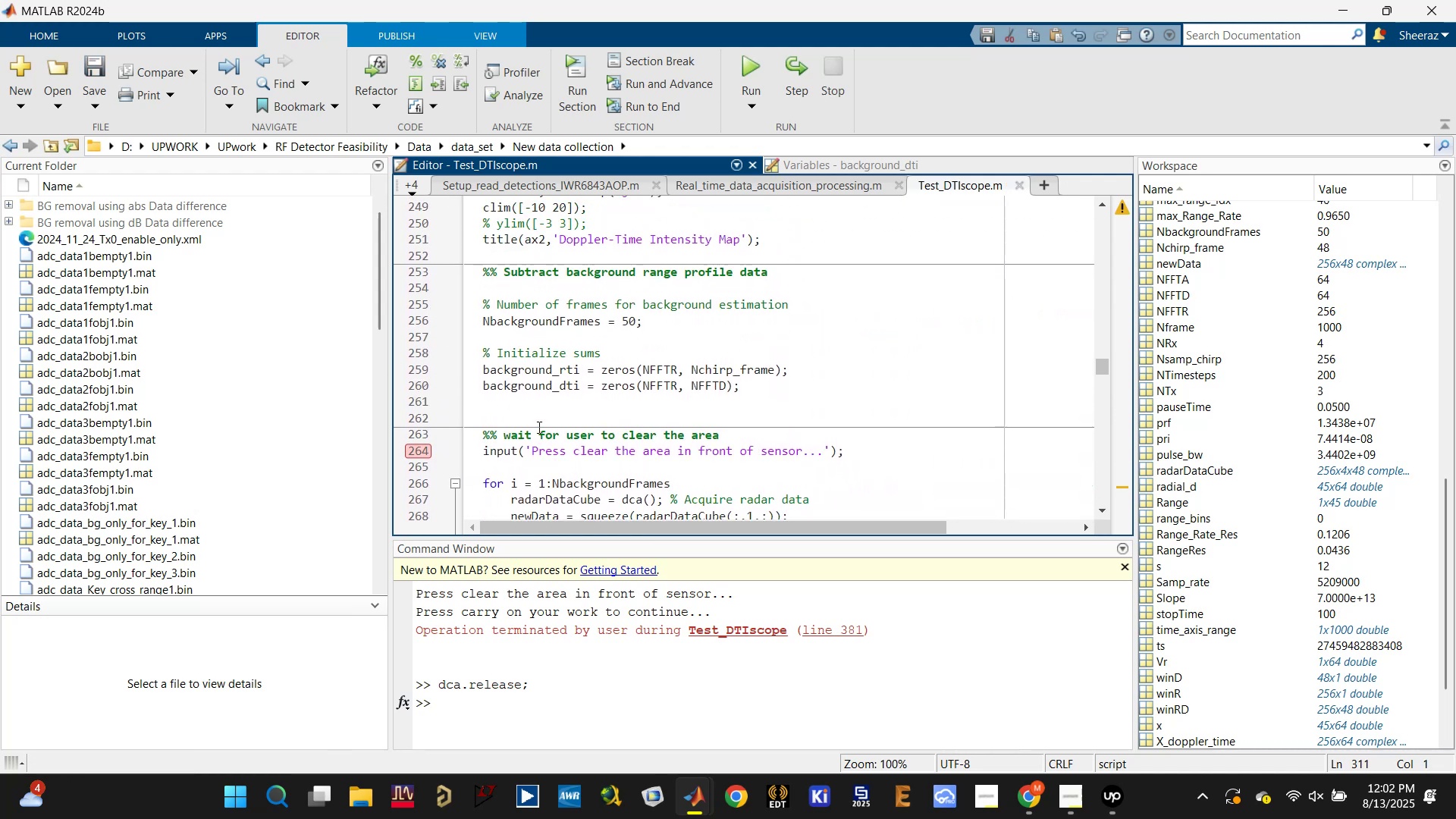 
left_click([538, 413])
 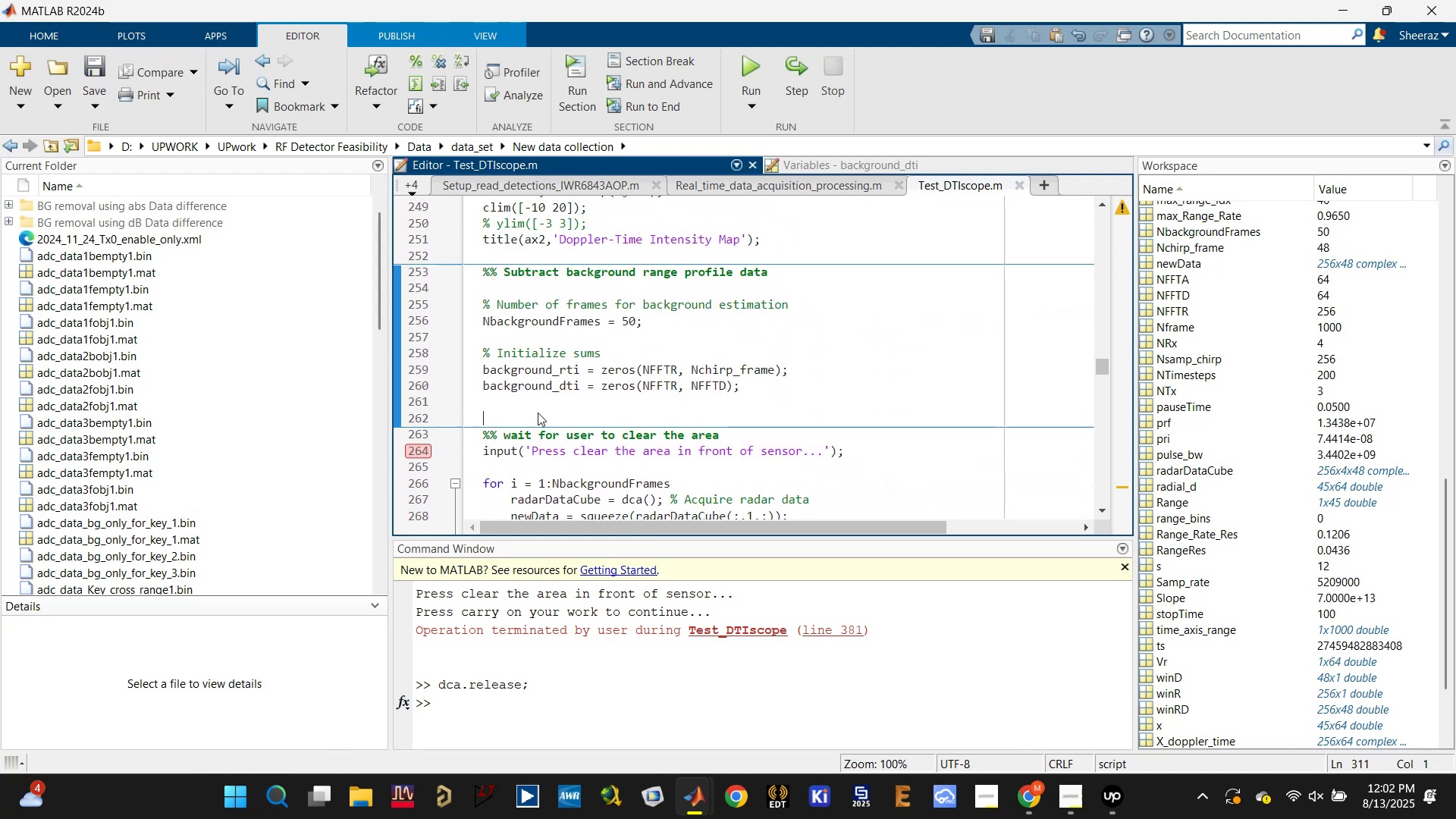 
hold_key(key=ControlLeft, duration=0.51)
 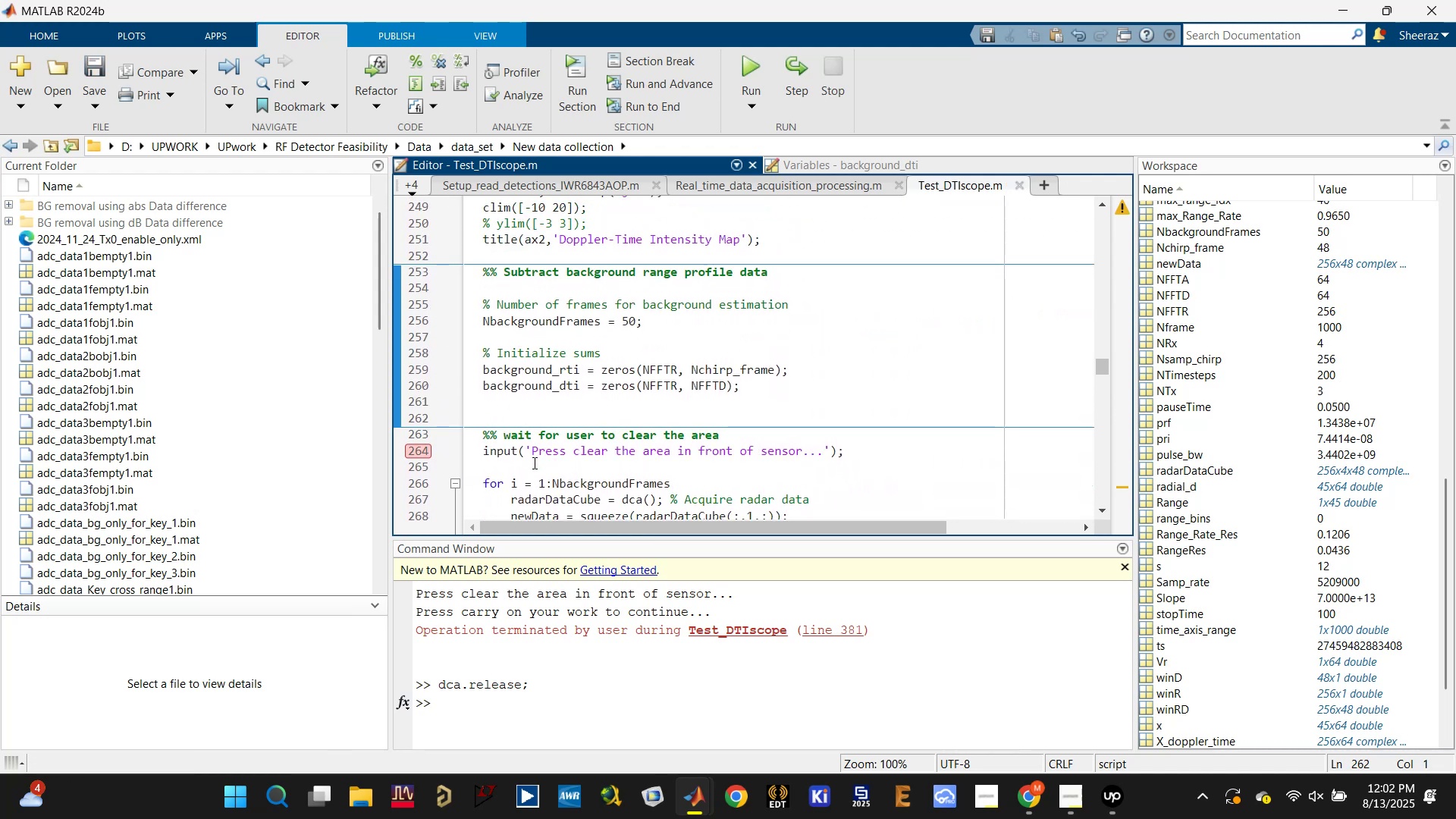 
left_click([529, 468])
 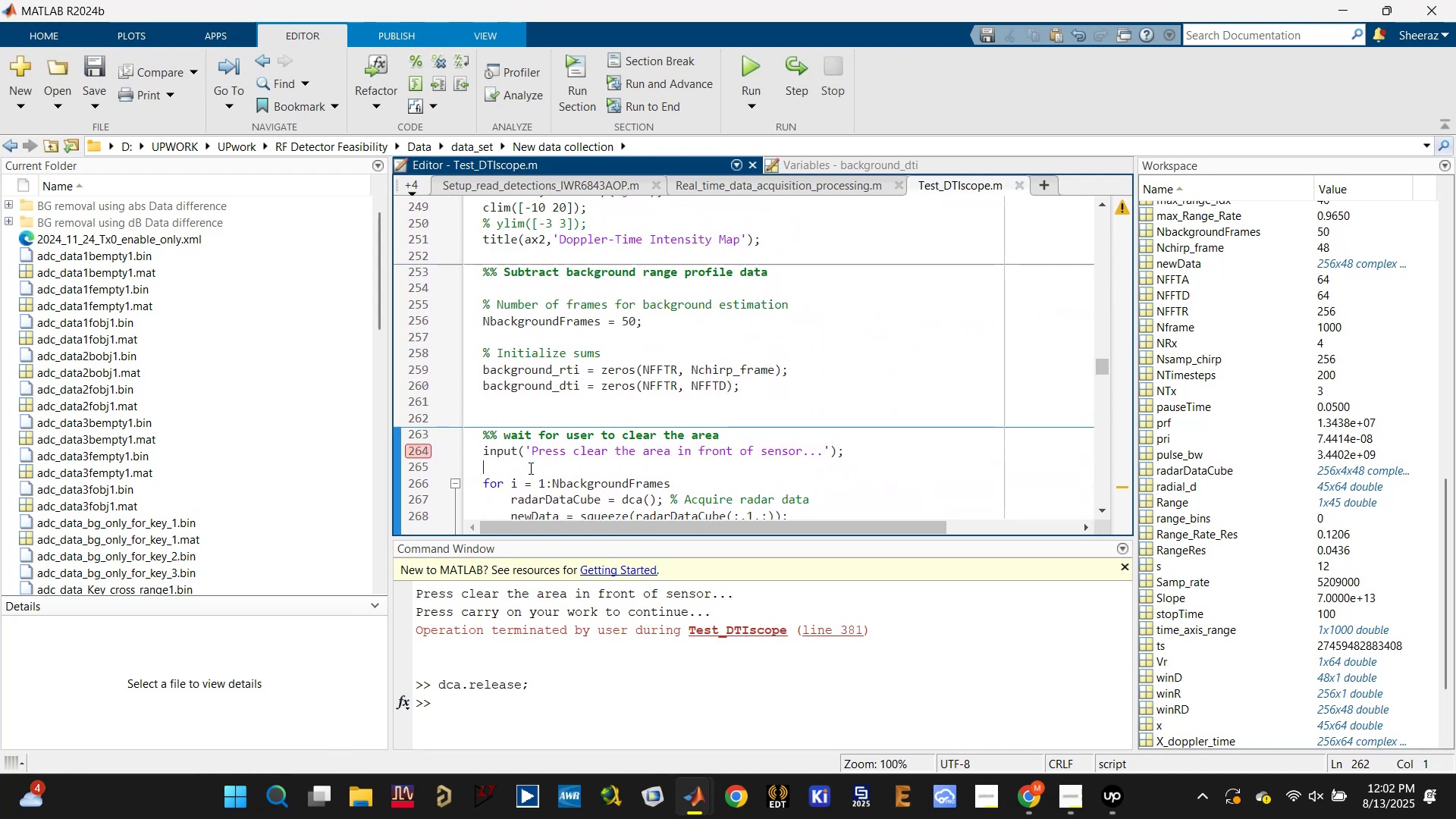 
hold_key(key=ControlLeft, duration=0.44)
 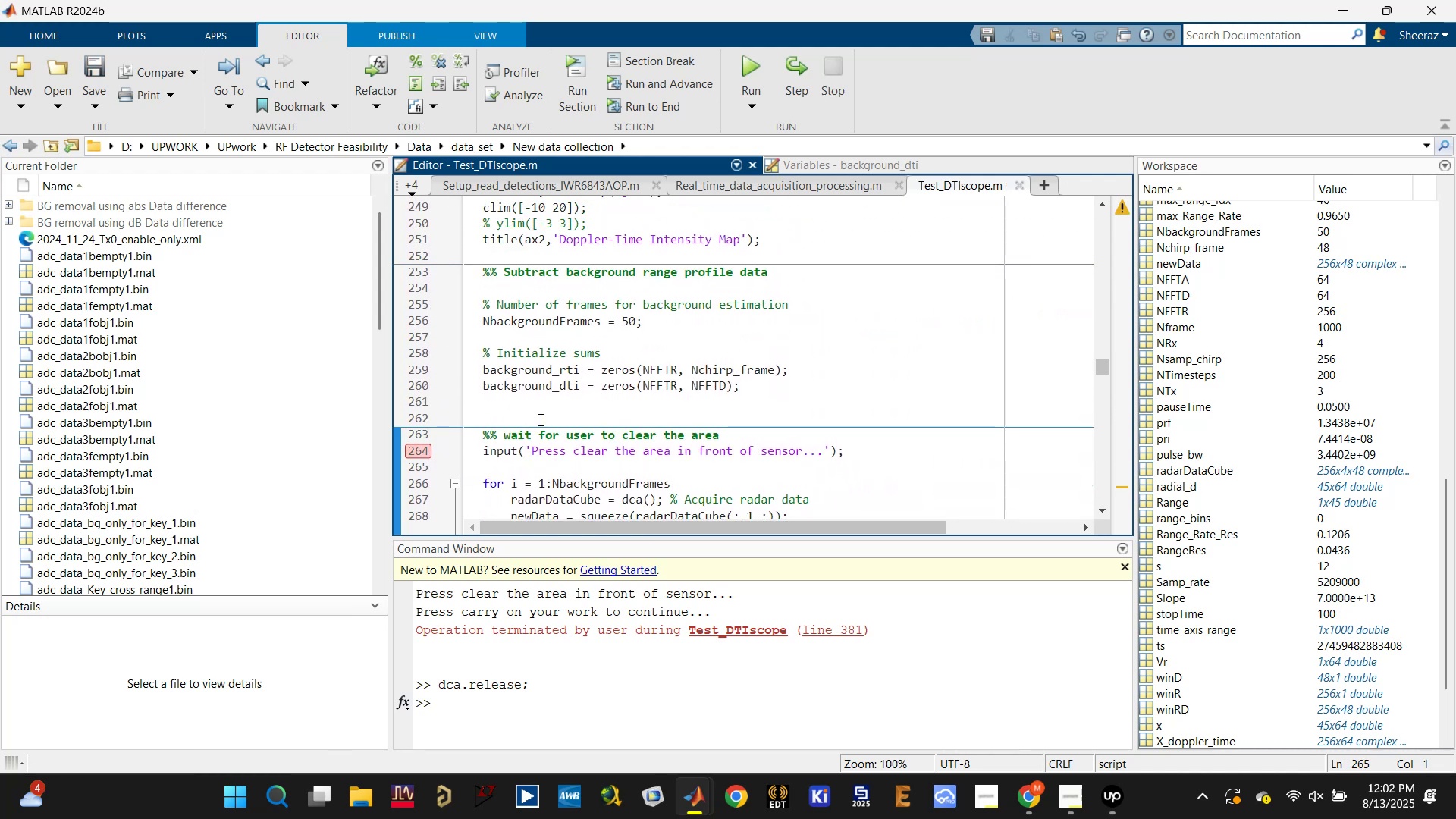 
left_click([539, 417])
 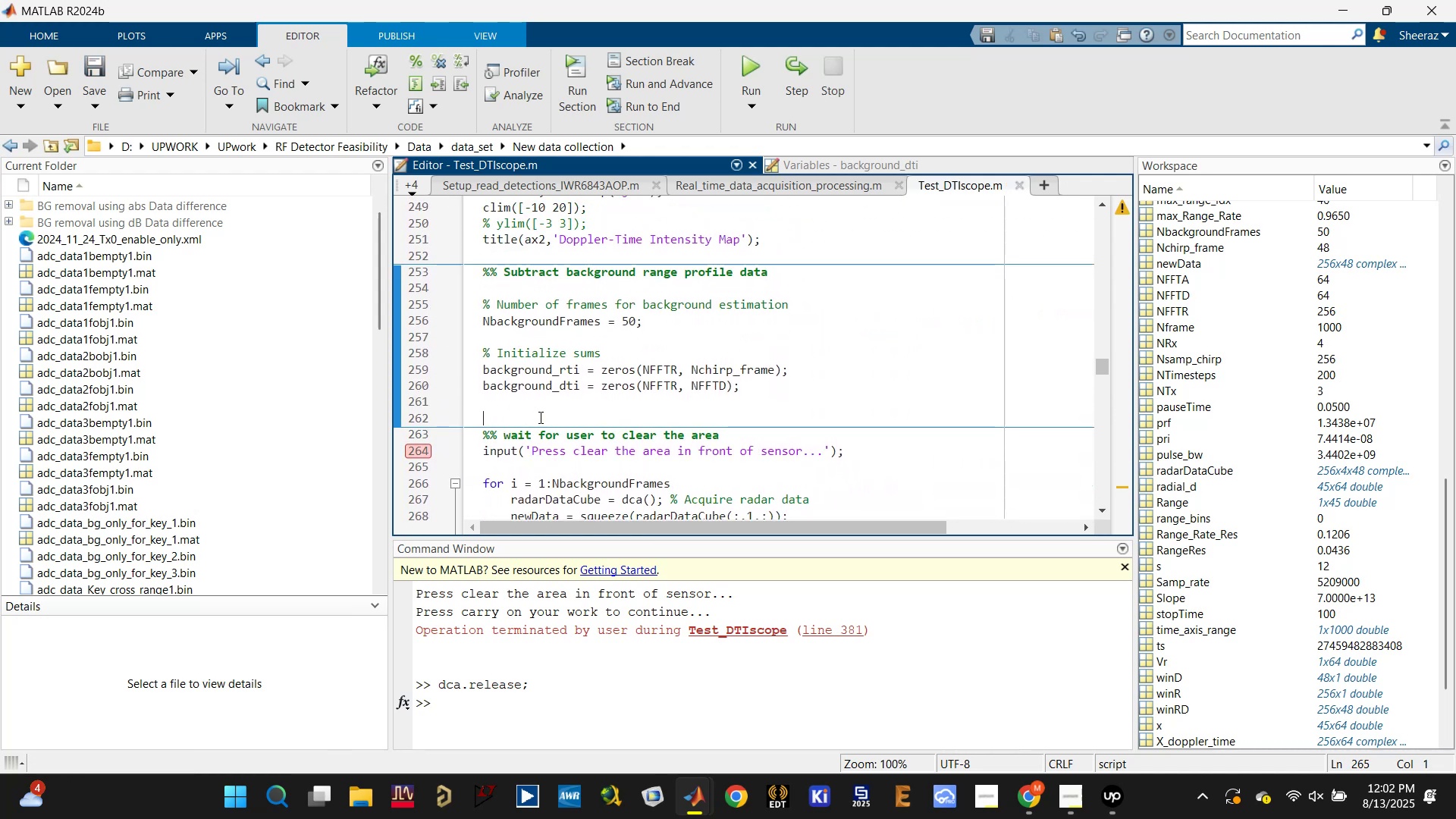 
key(Control+V)
 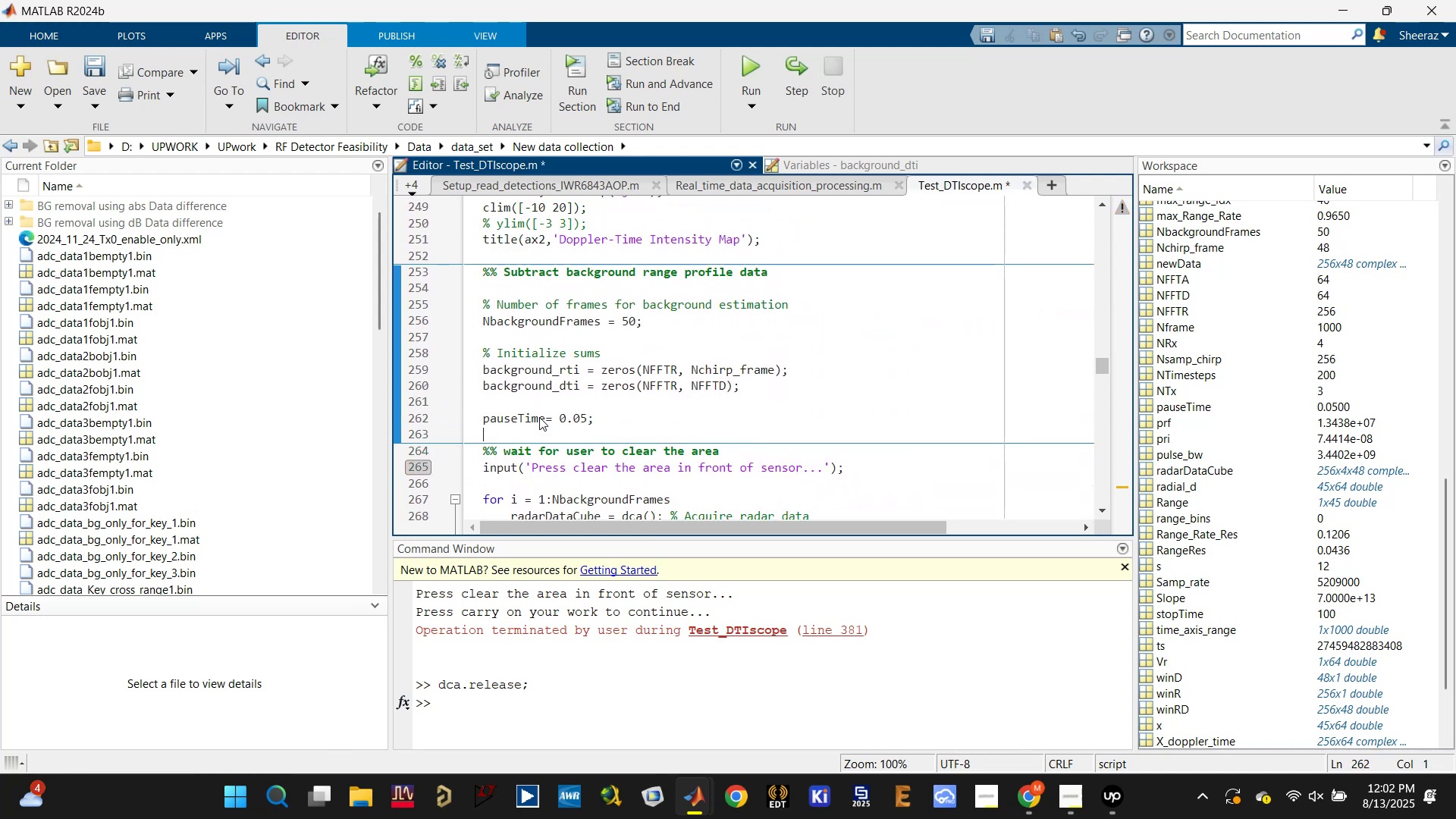 
key(Control+S)
 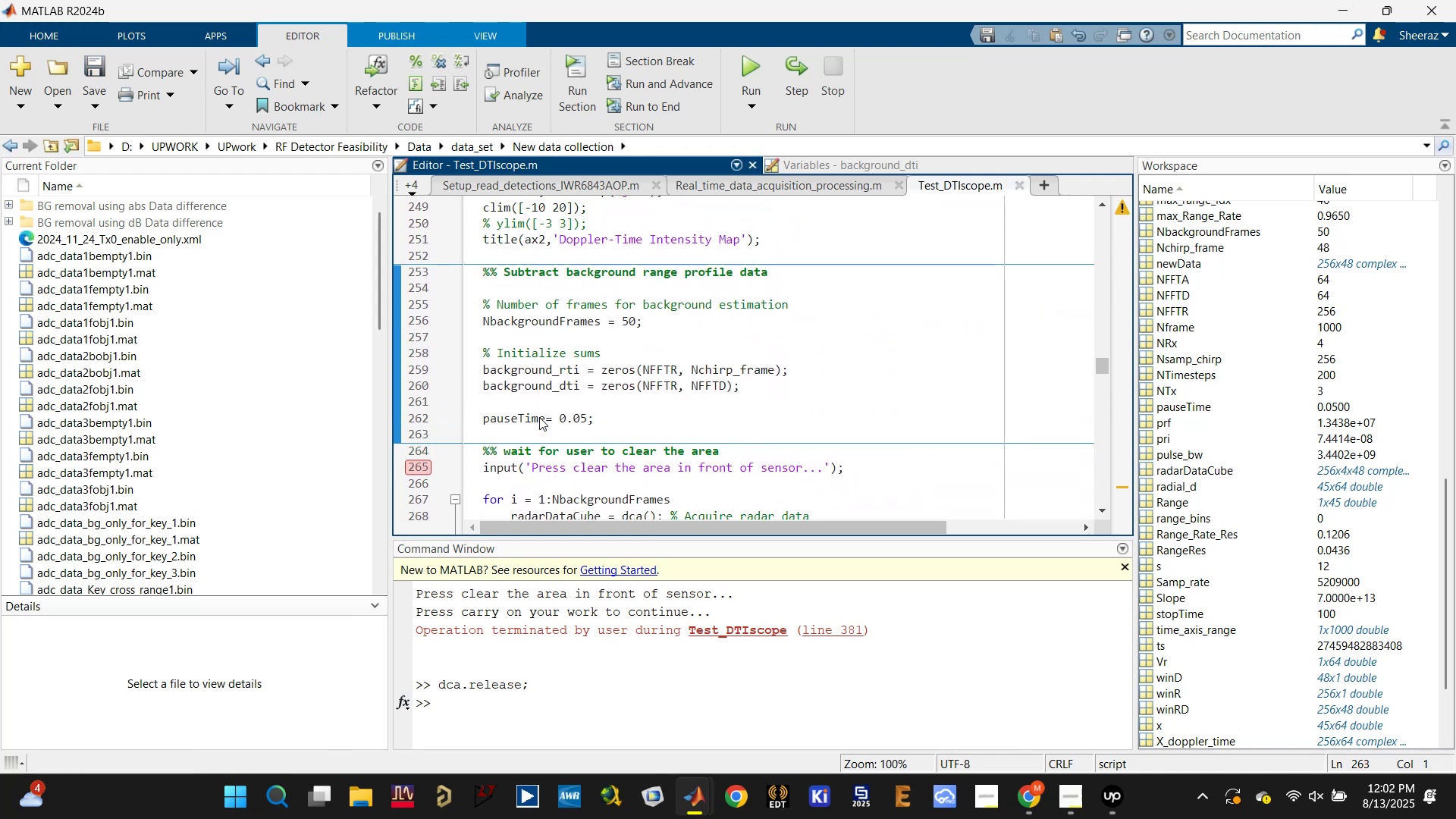 
scroll: coordinate [651, 410], scroll_direction: down, amount: 11.0
 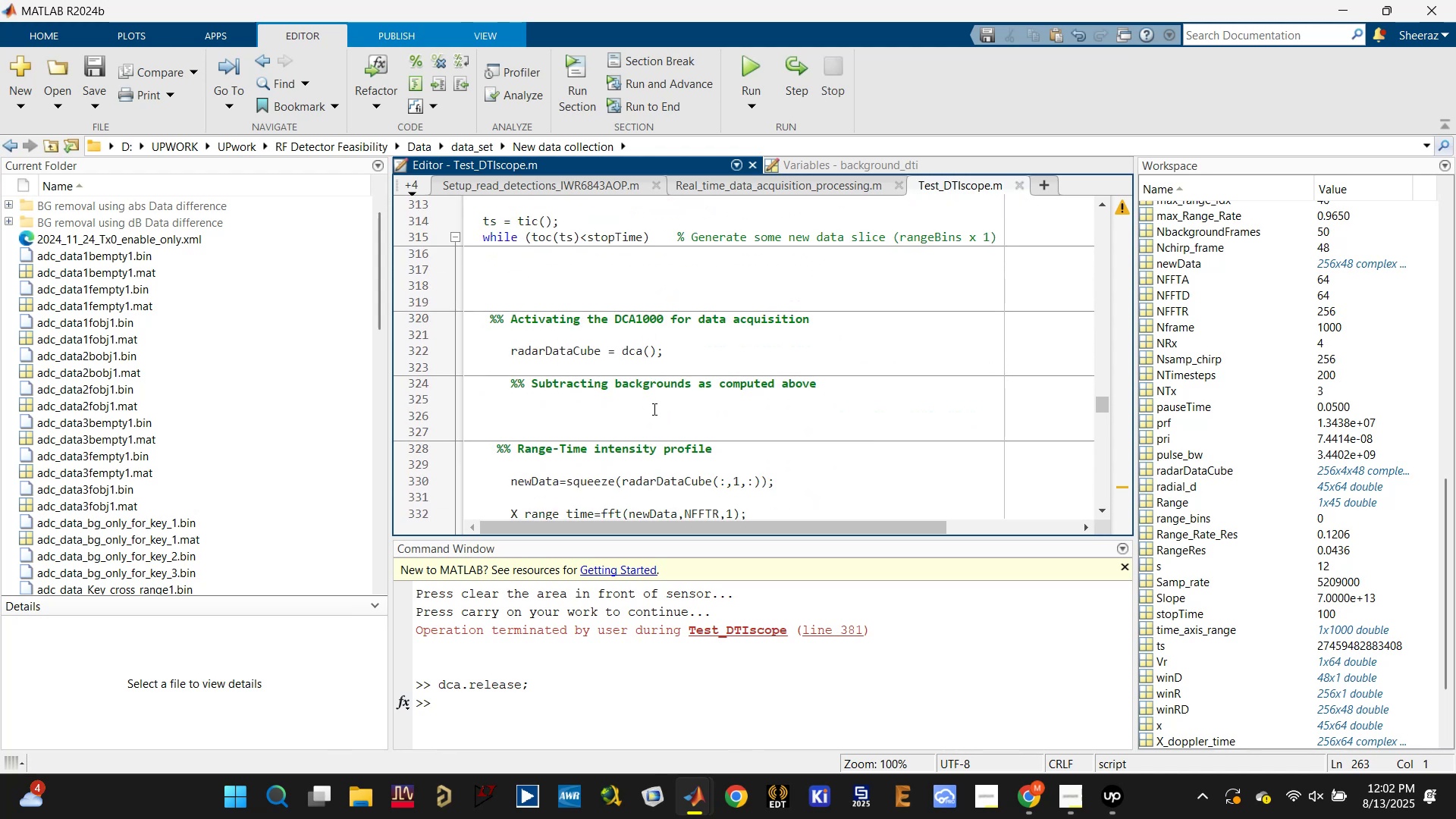 
double_click([672, 384])
 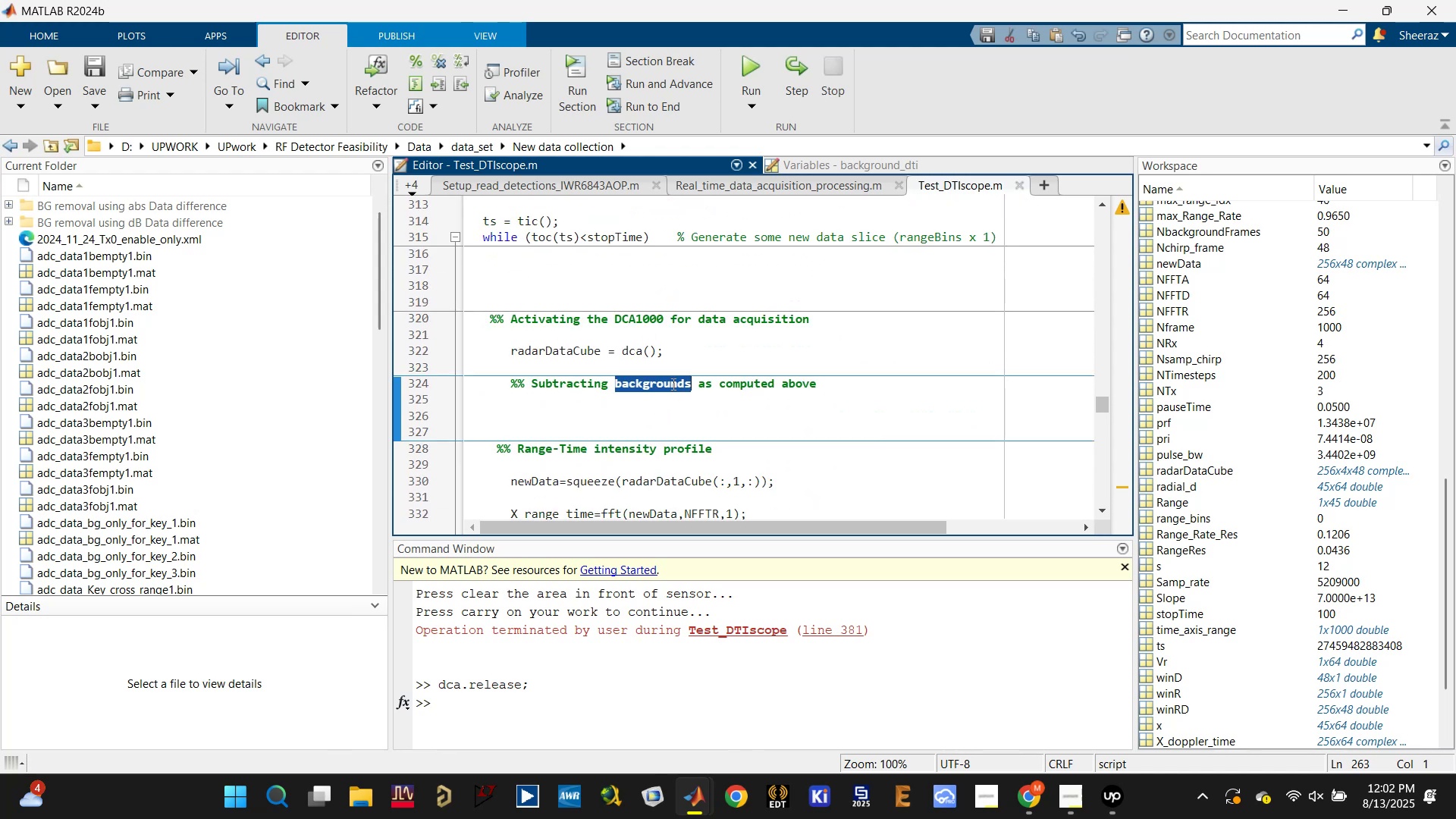 
triple_click([672, 384])
 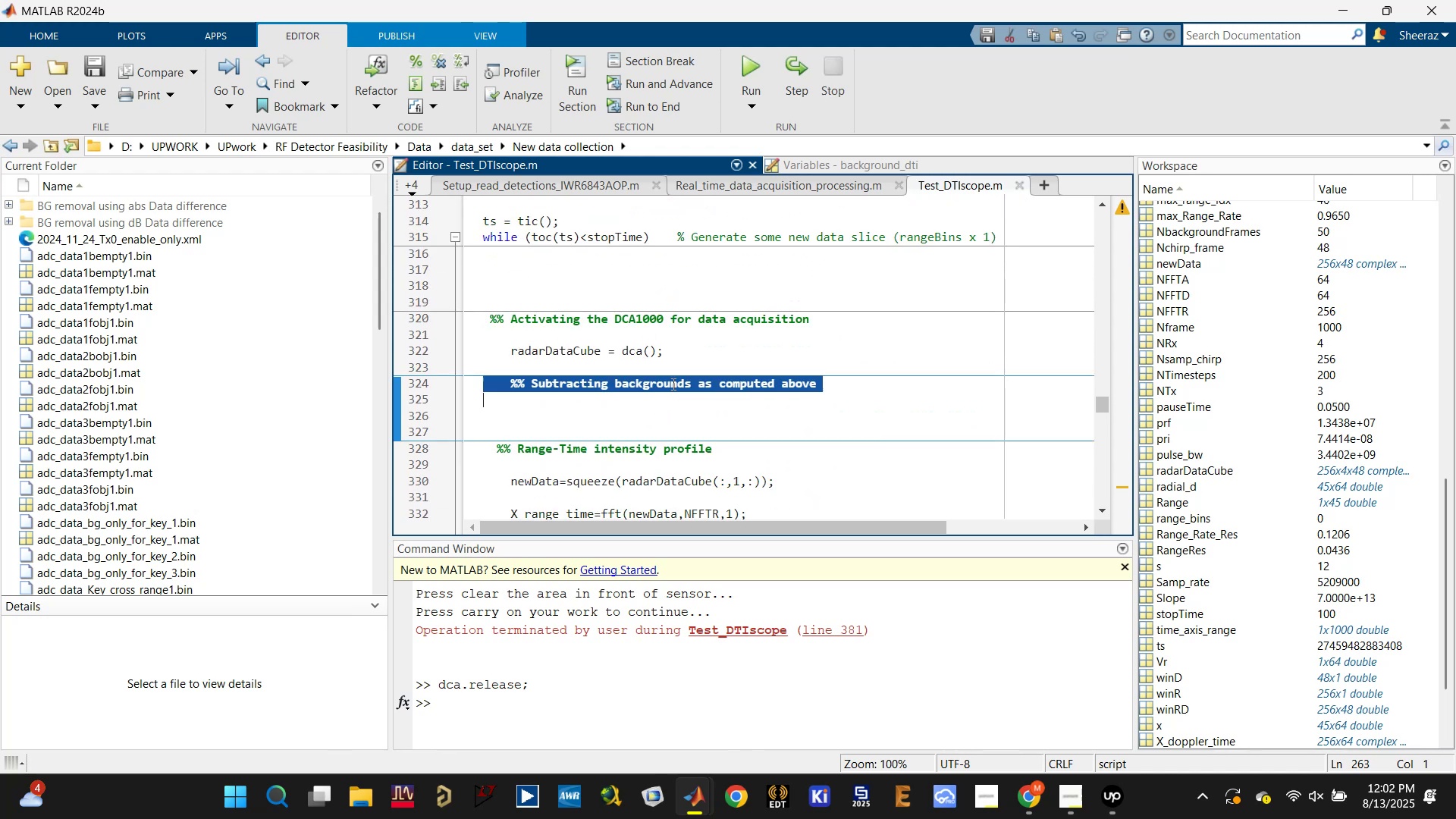 
key(Control+X)
 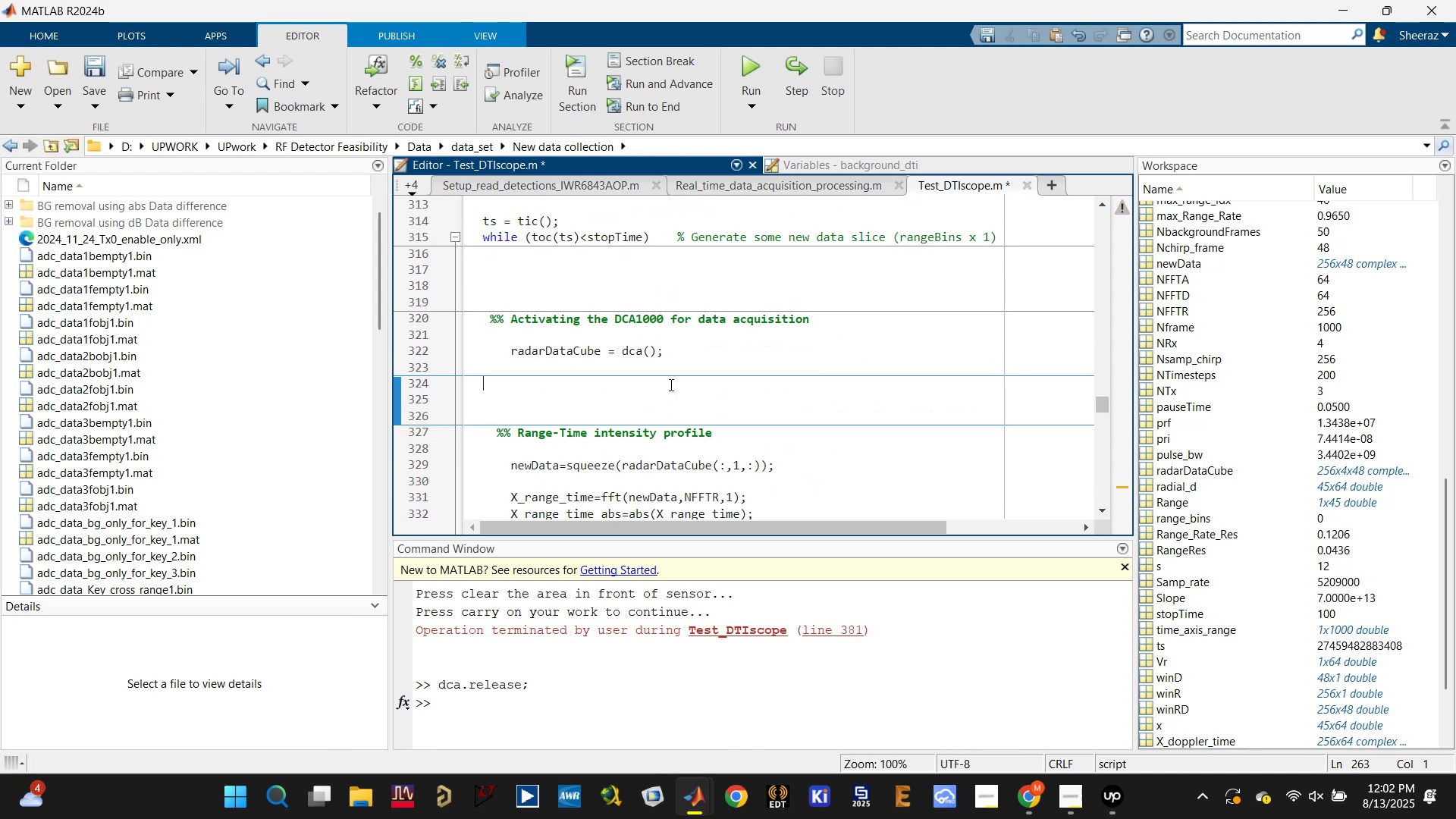 
scroll: coordinate [666, 388], scroll_direction: down, amount: 3.0
 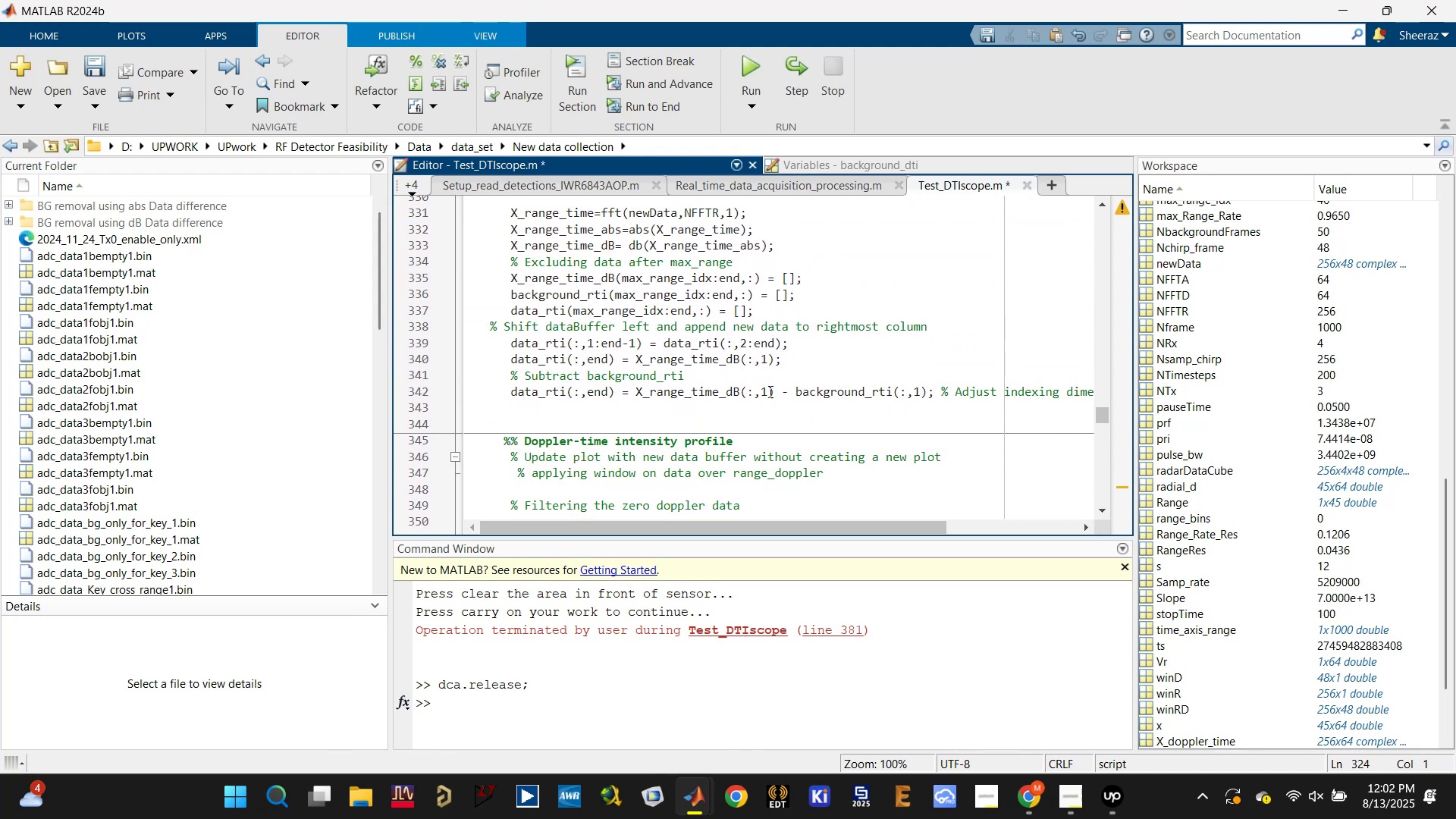 
left_click([775, 380])
 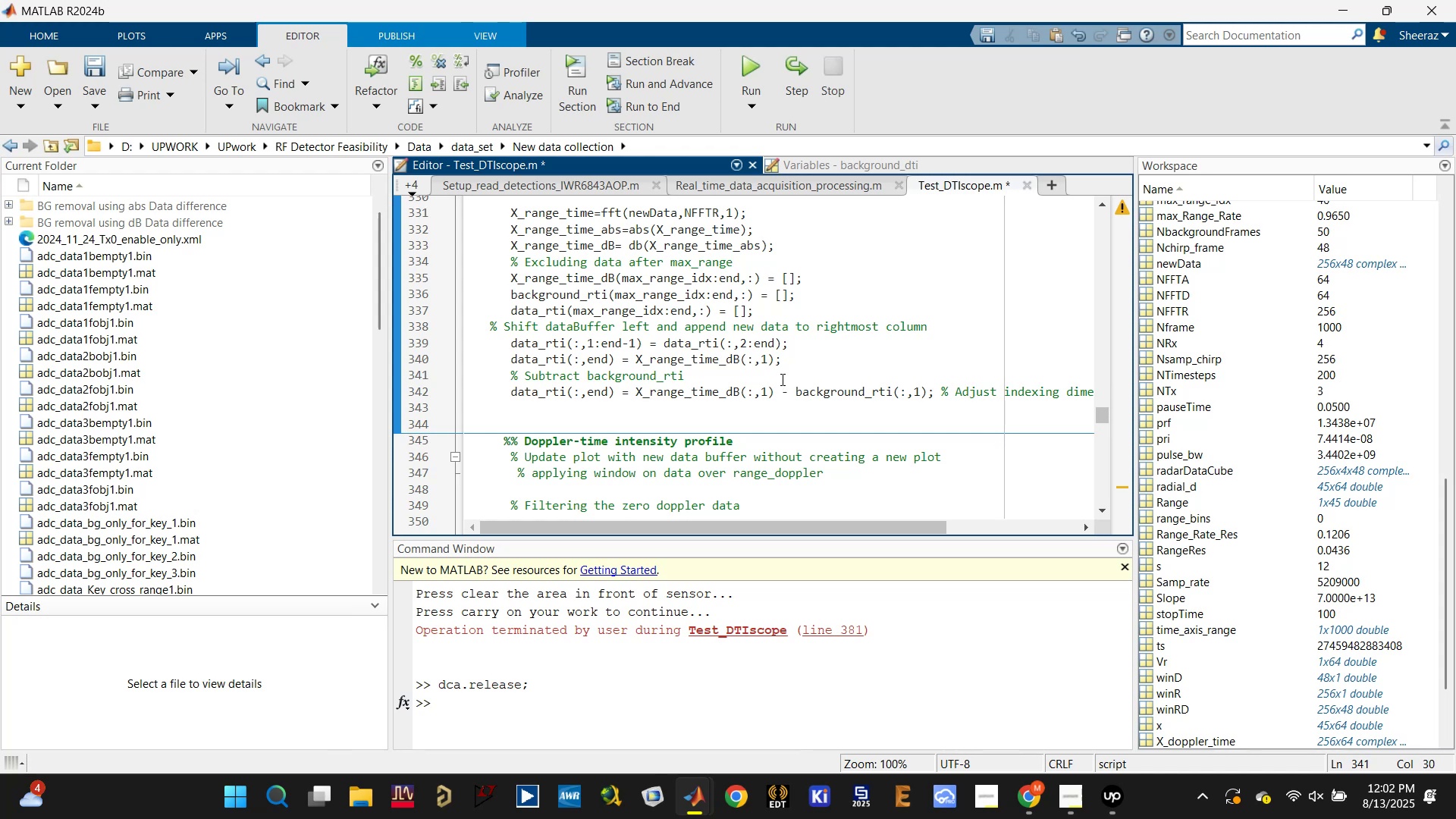 
key(Enter)
 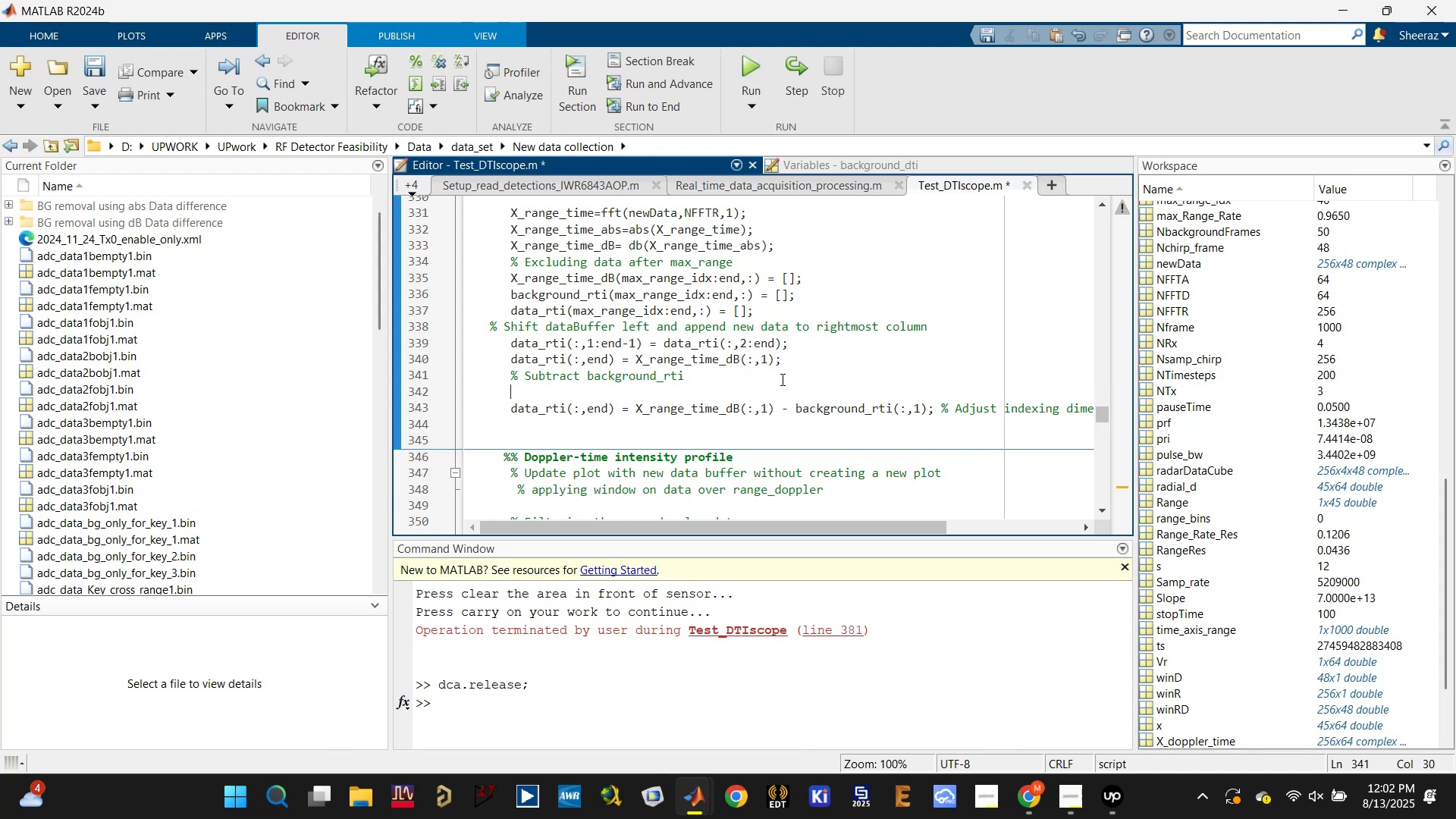 
key(Enter)
 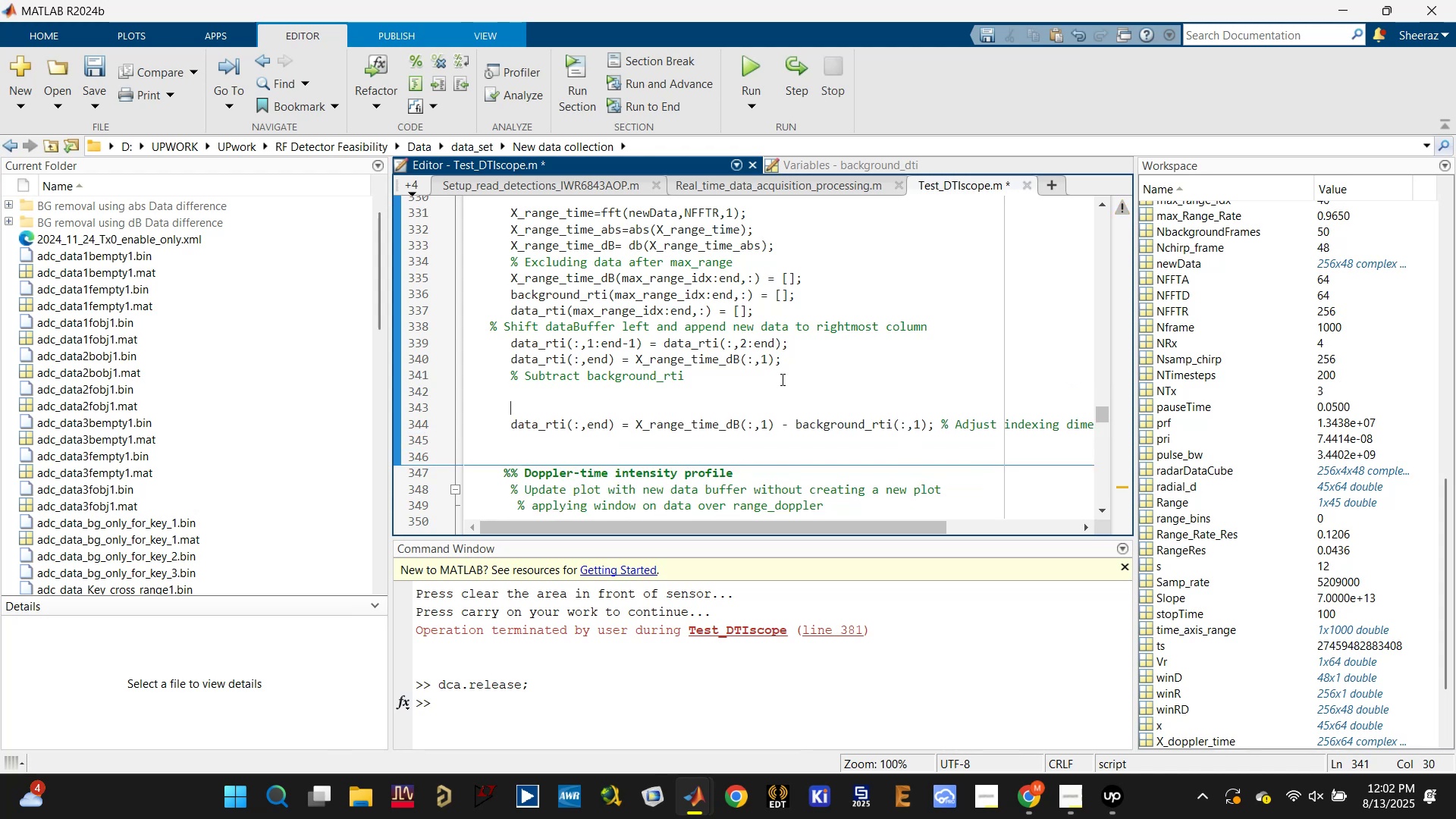 
key(Control+V)
 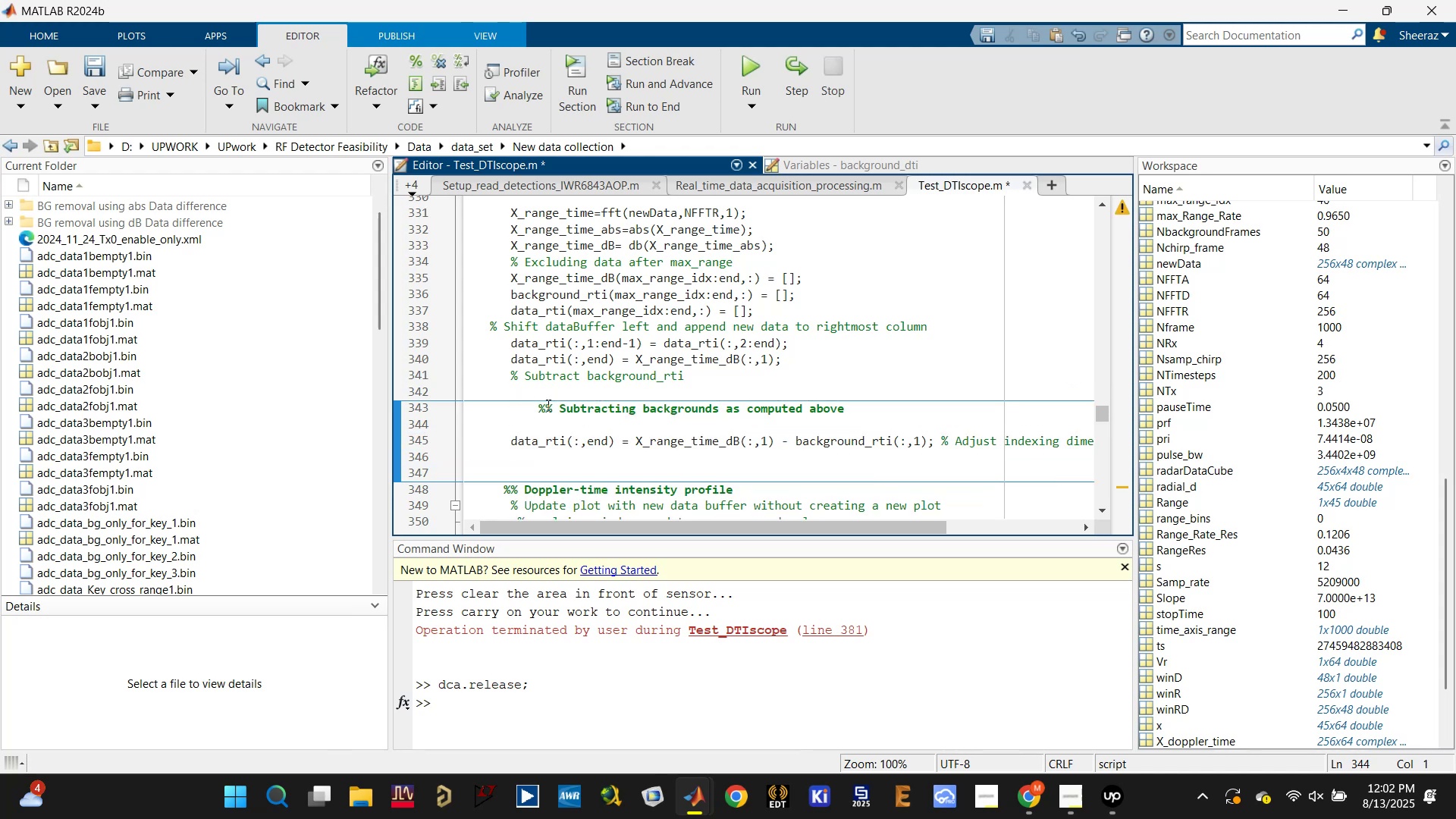 
left_click_drag(start_coordinate=[531, 406], to_coordinate=[507, 406])
 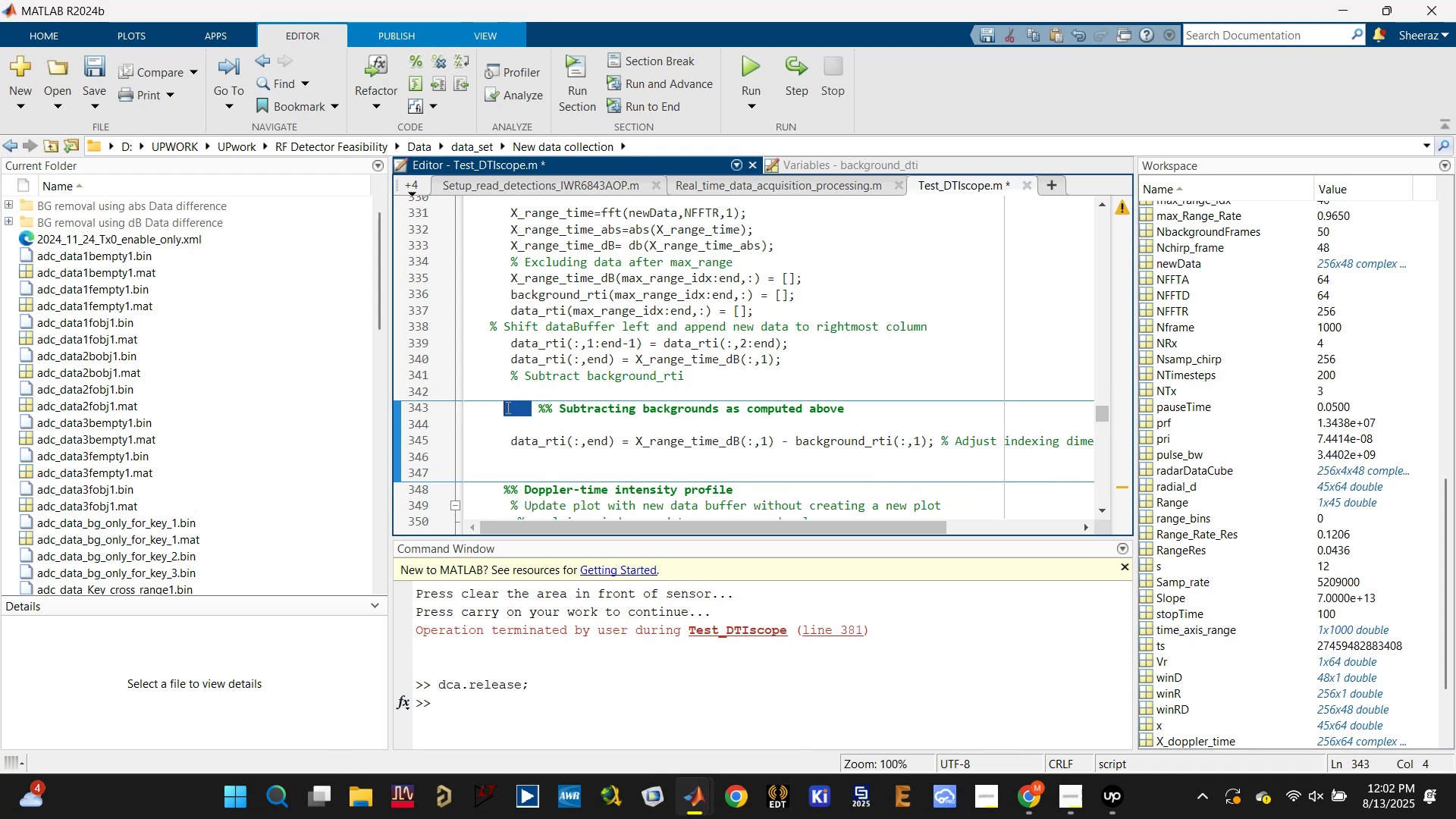 
key(Delete)
 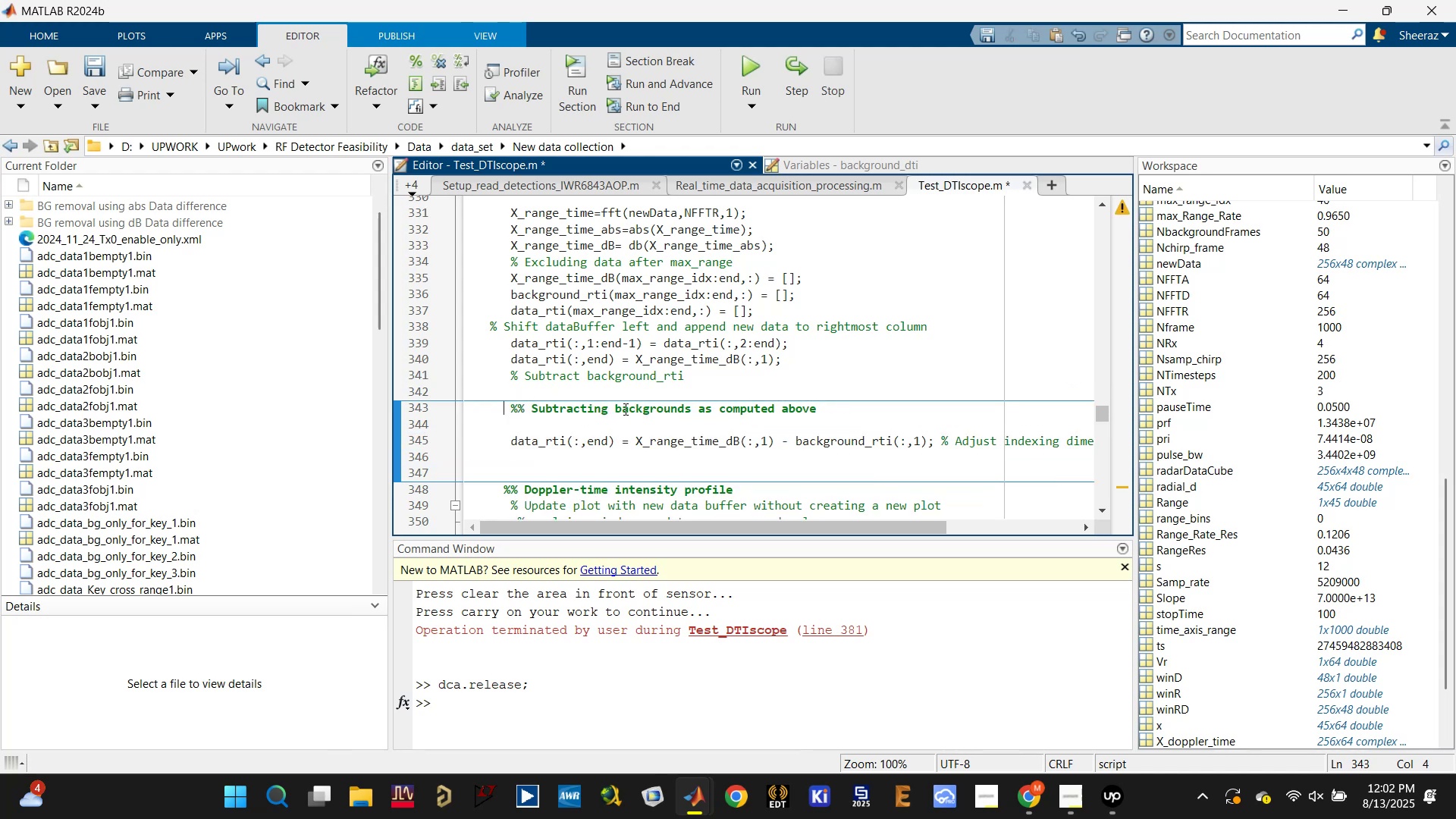 
left_click([616, 406])
 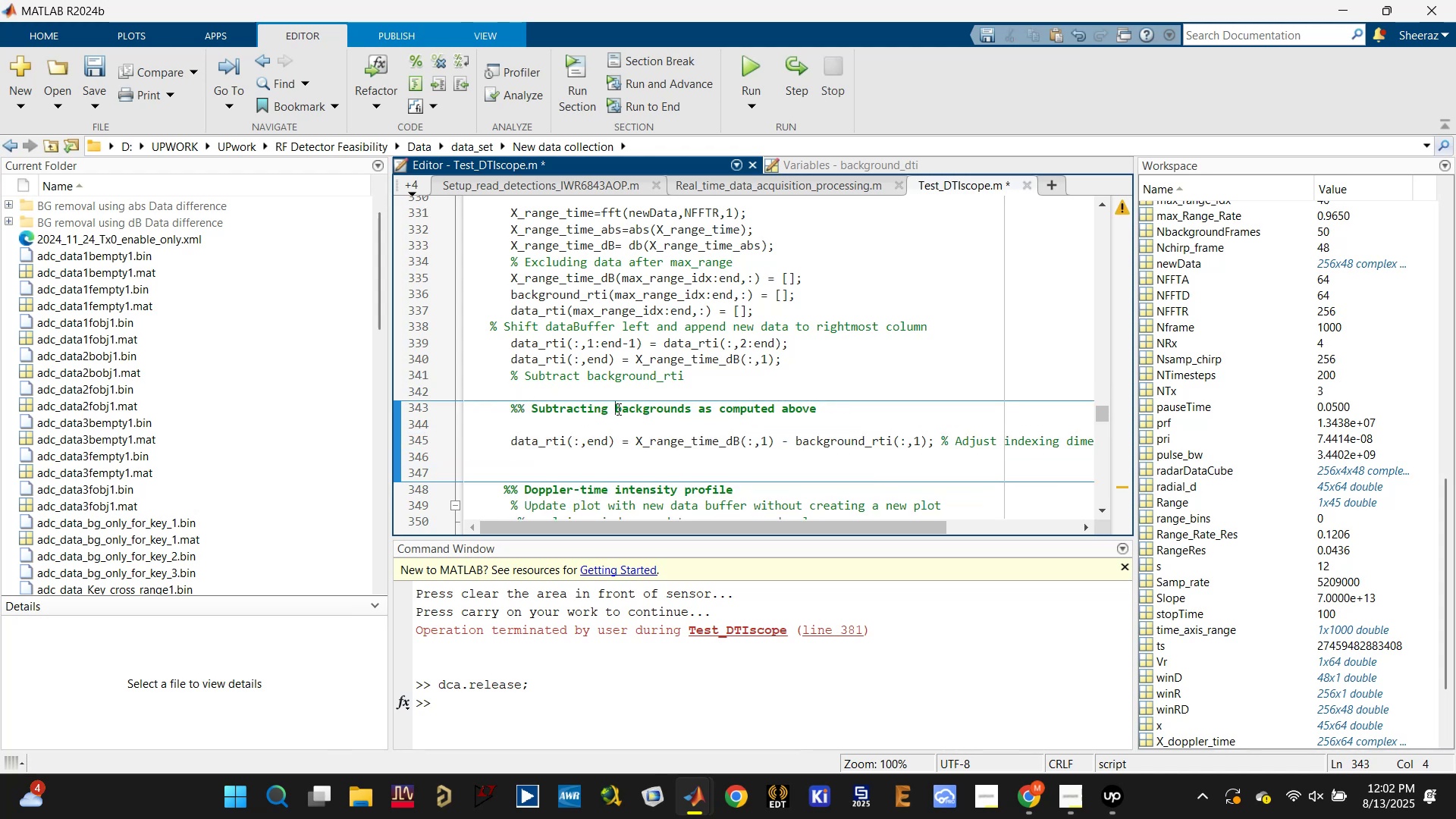 
type(Range )
 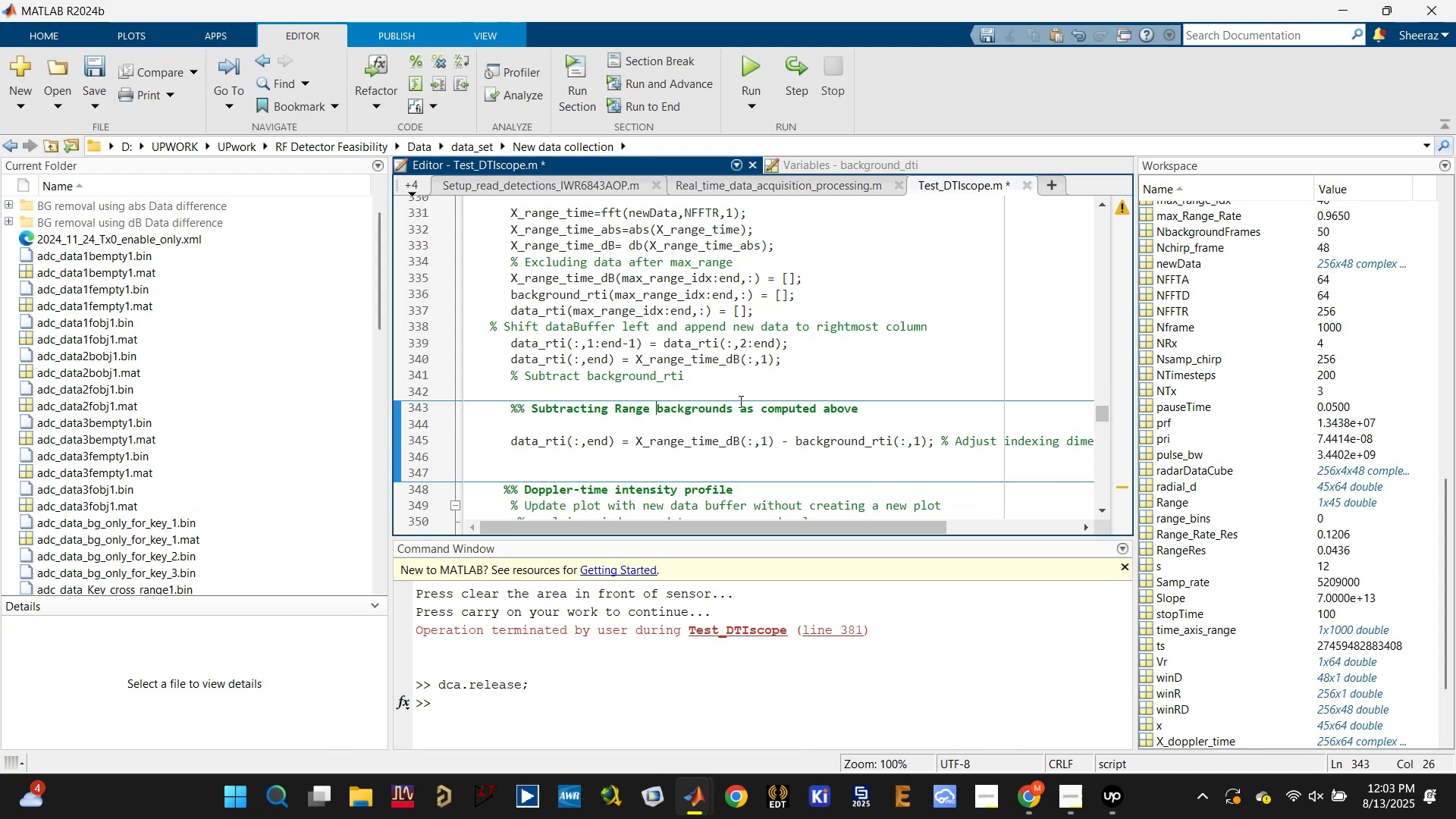 
left_click([733, 412])
 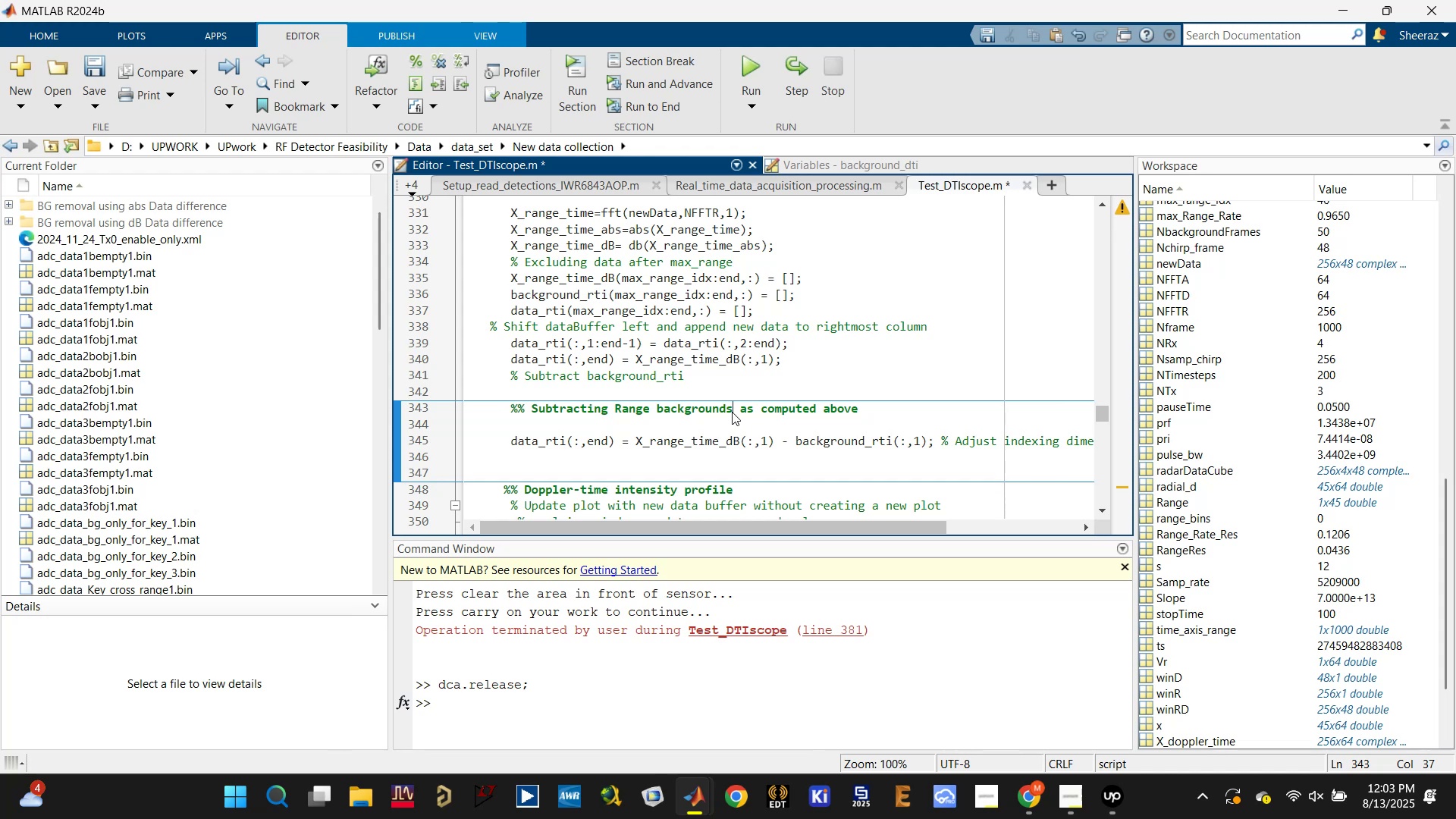 
key(Backspace)
 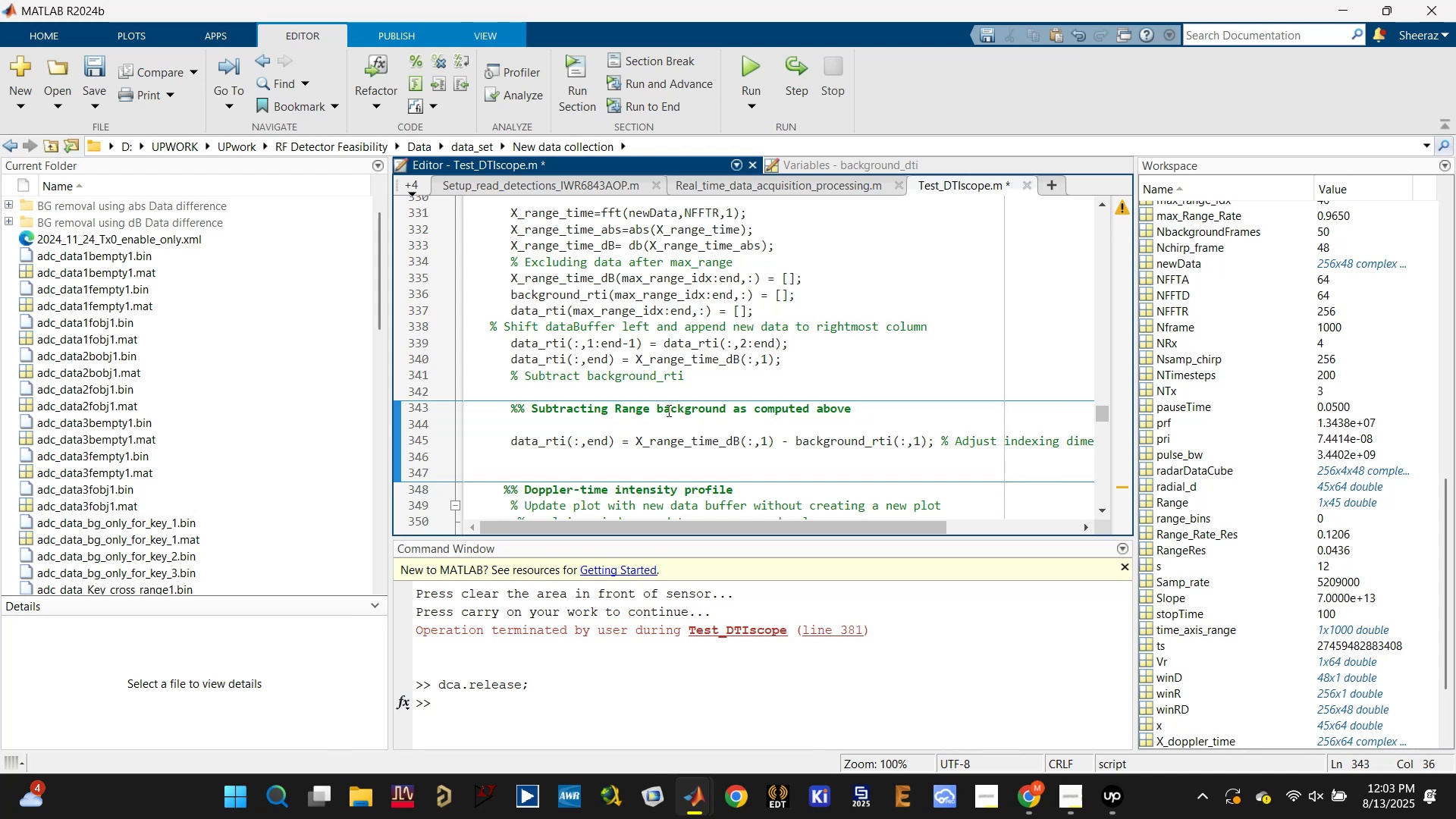 
left_click([651, 407])
 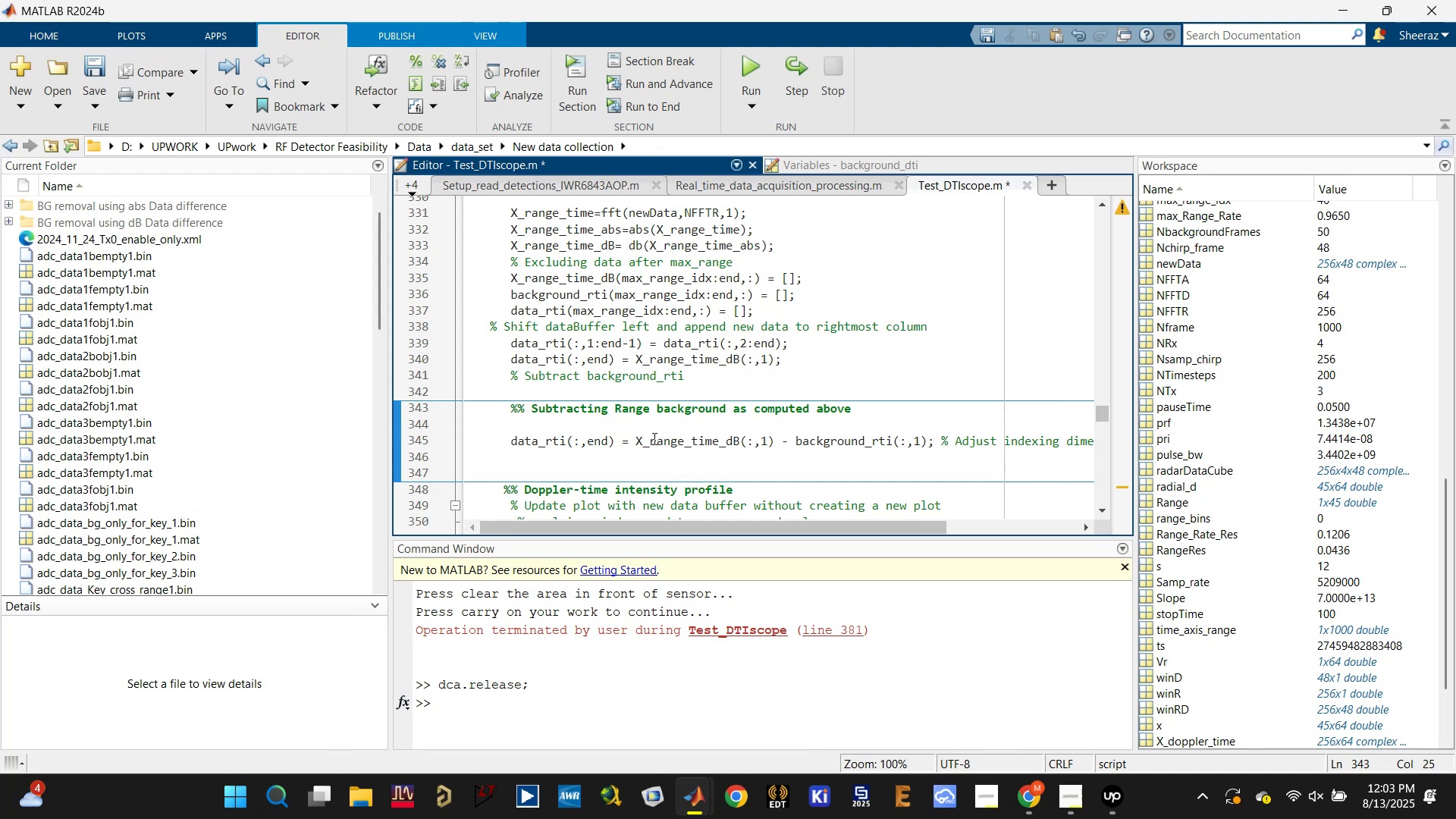 
type(-time)
 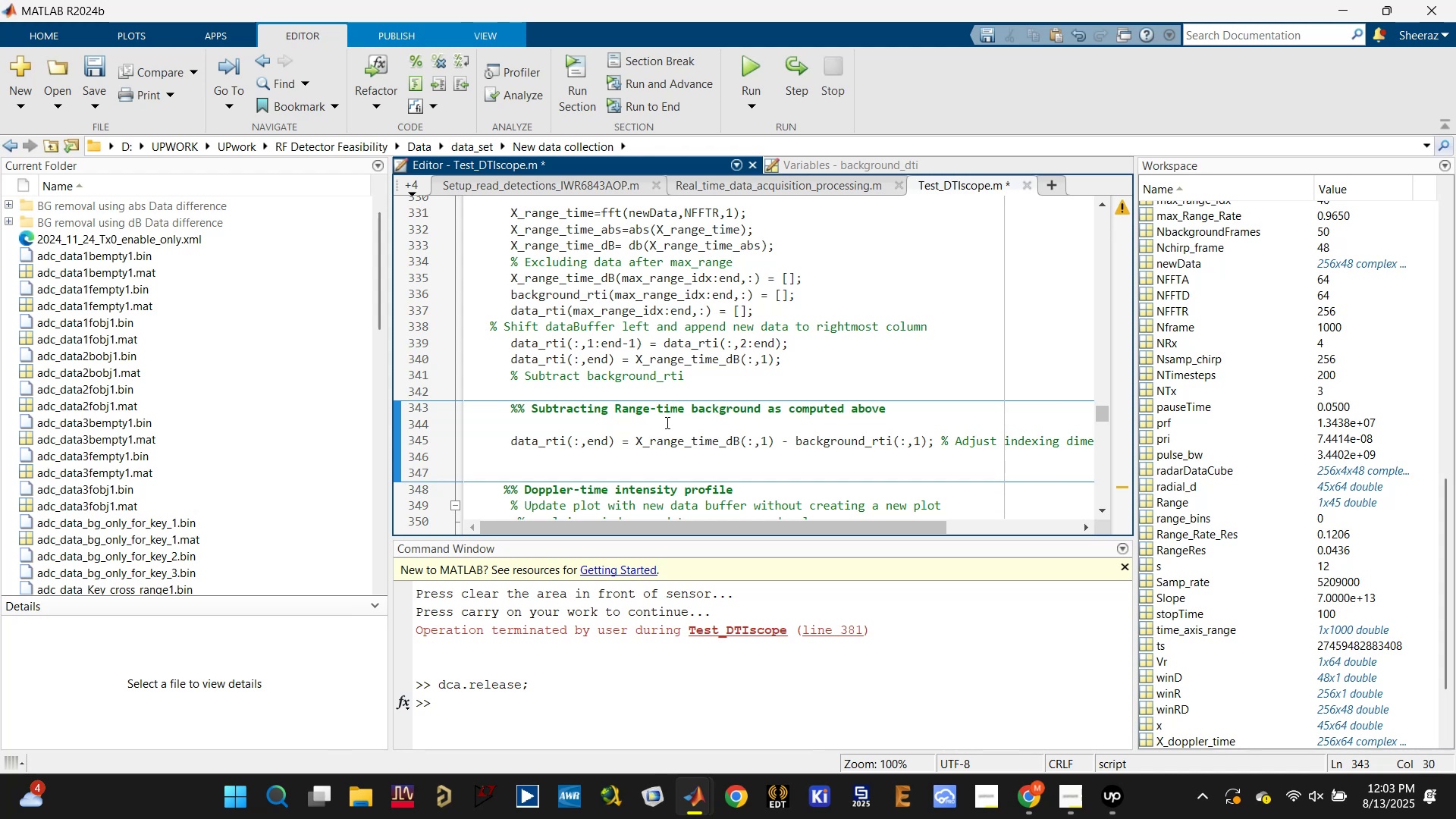 
double_click([673, 410])
 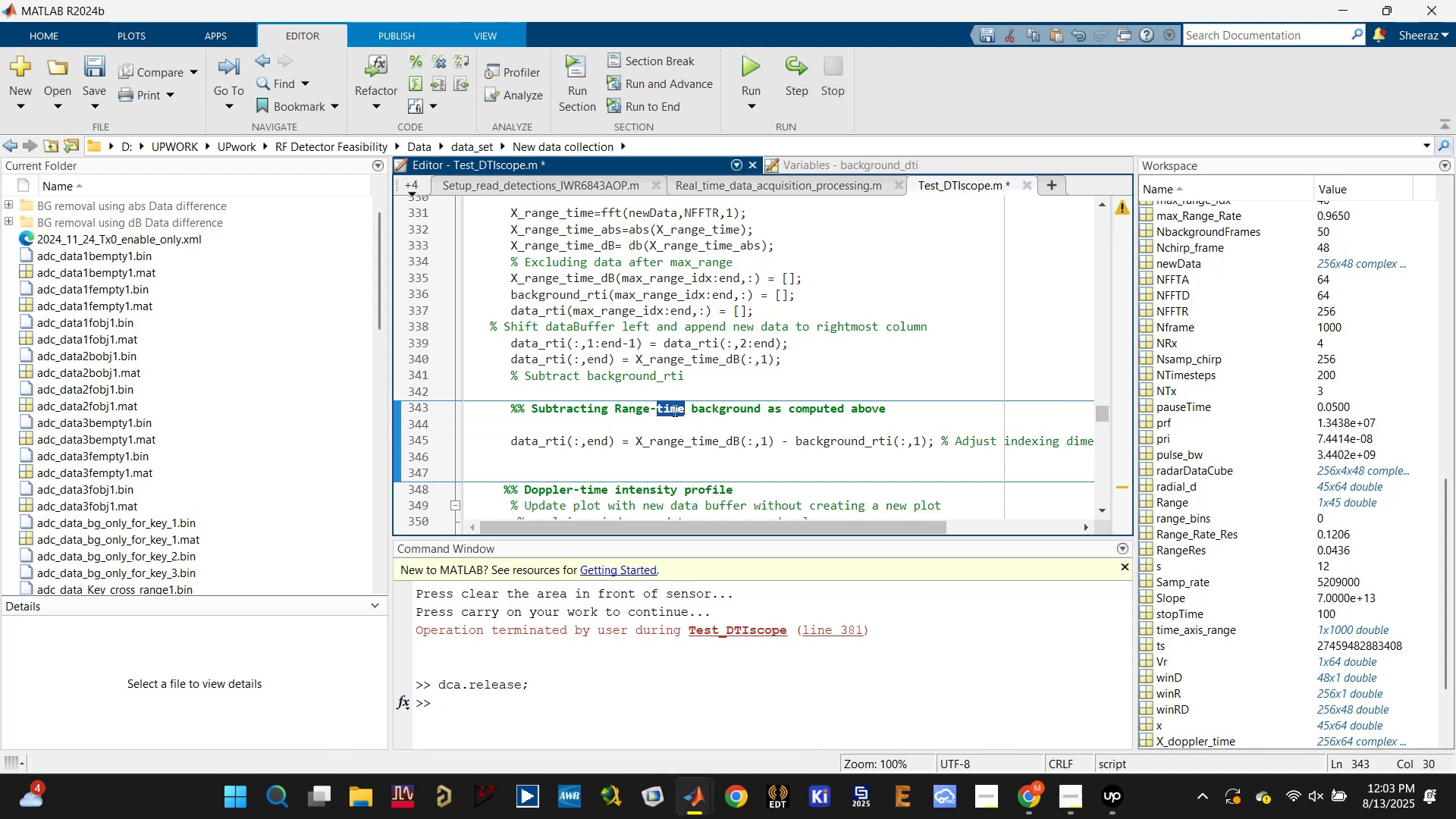 
triple_click([673, 410])
 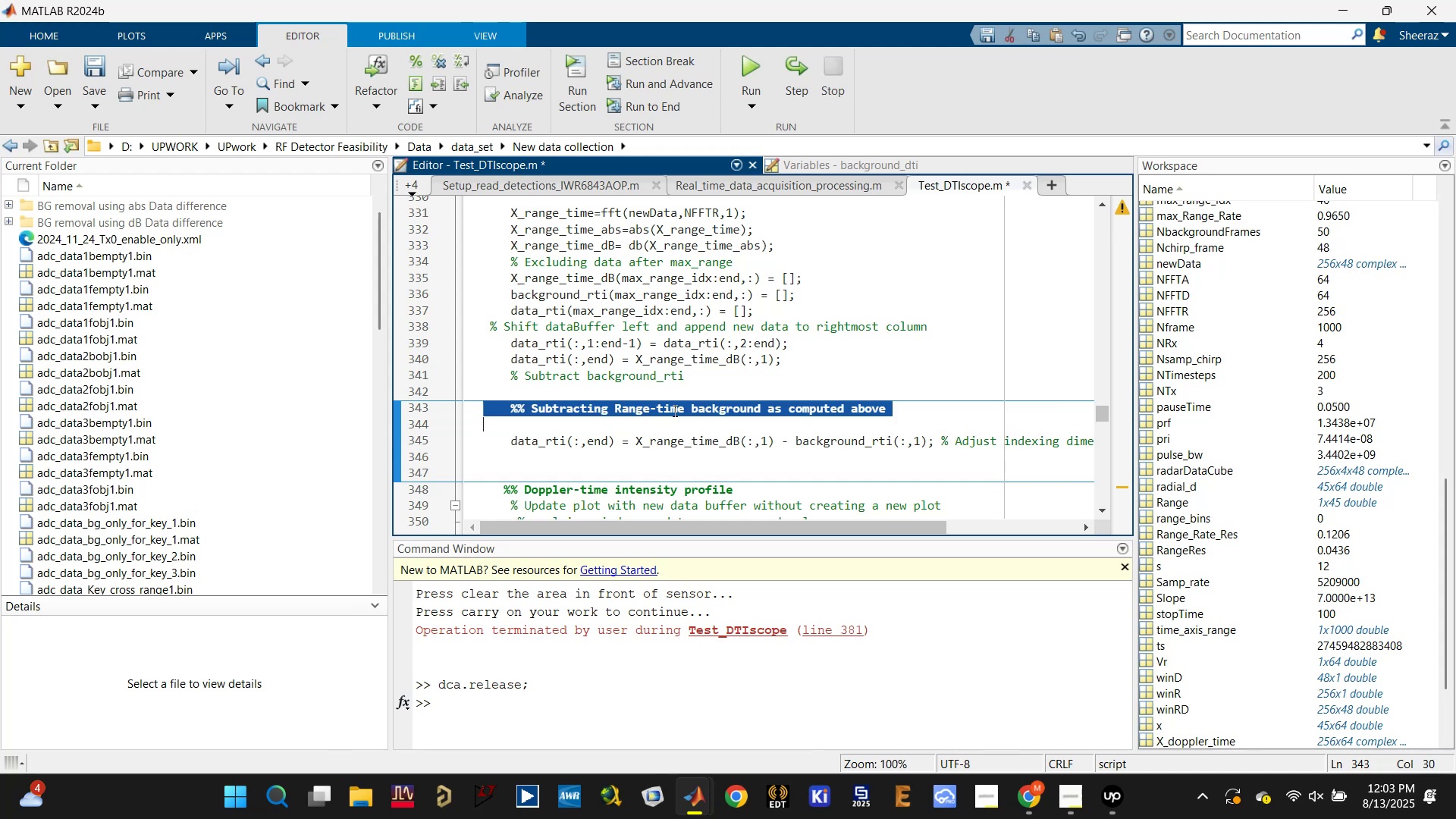 
key(Control+C)
 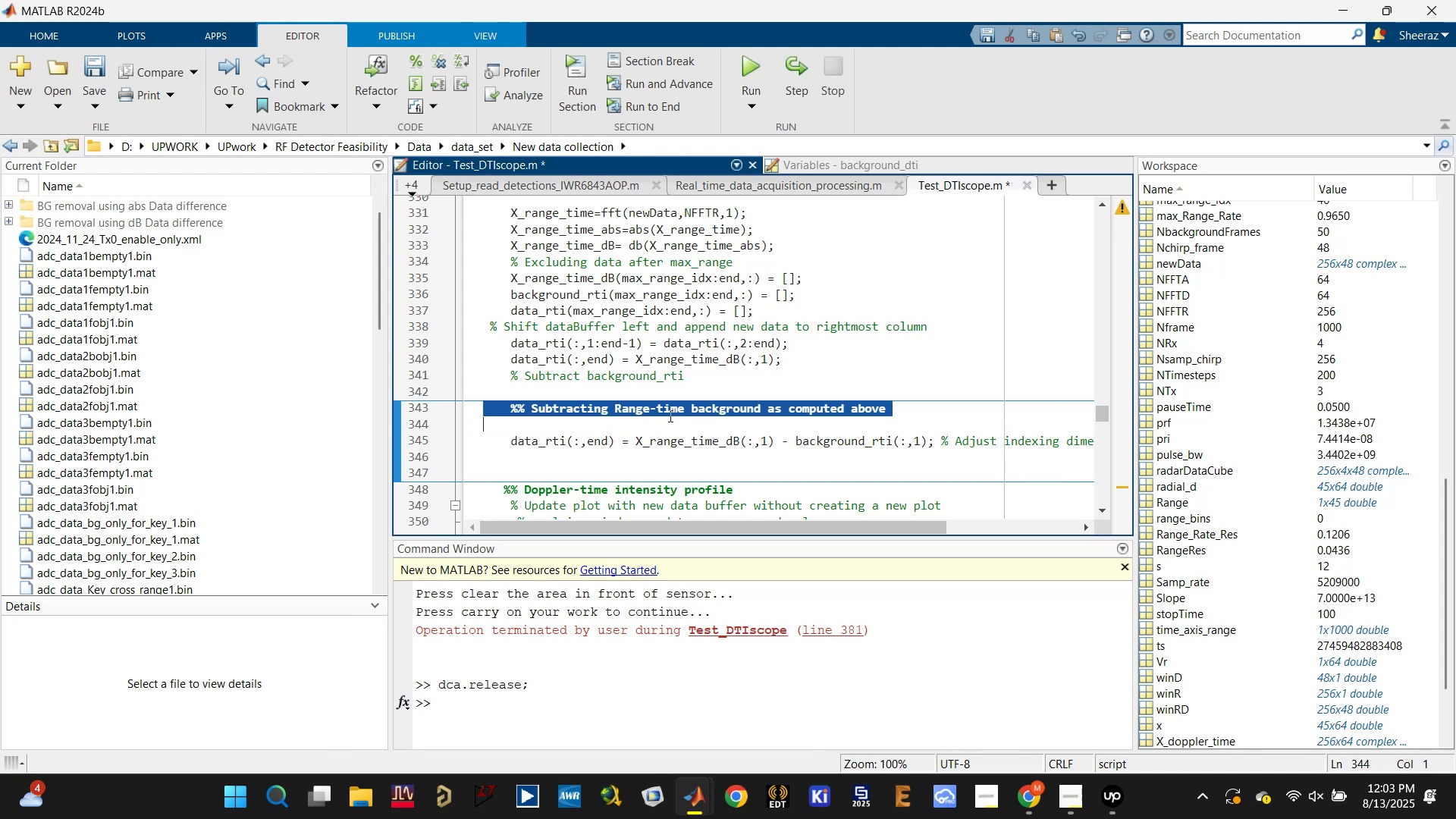 
scroll: coordinate [717, 441], scroll_direction: down, amount: 4.0
 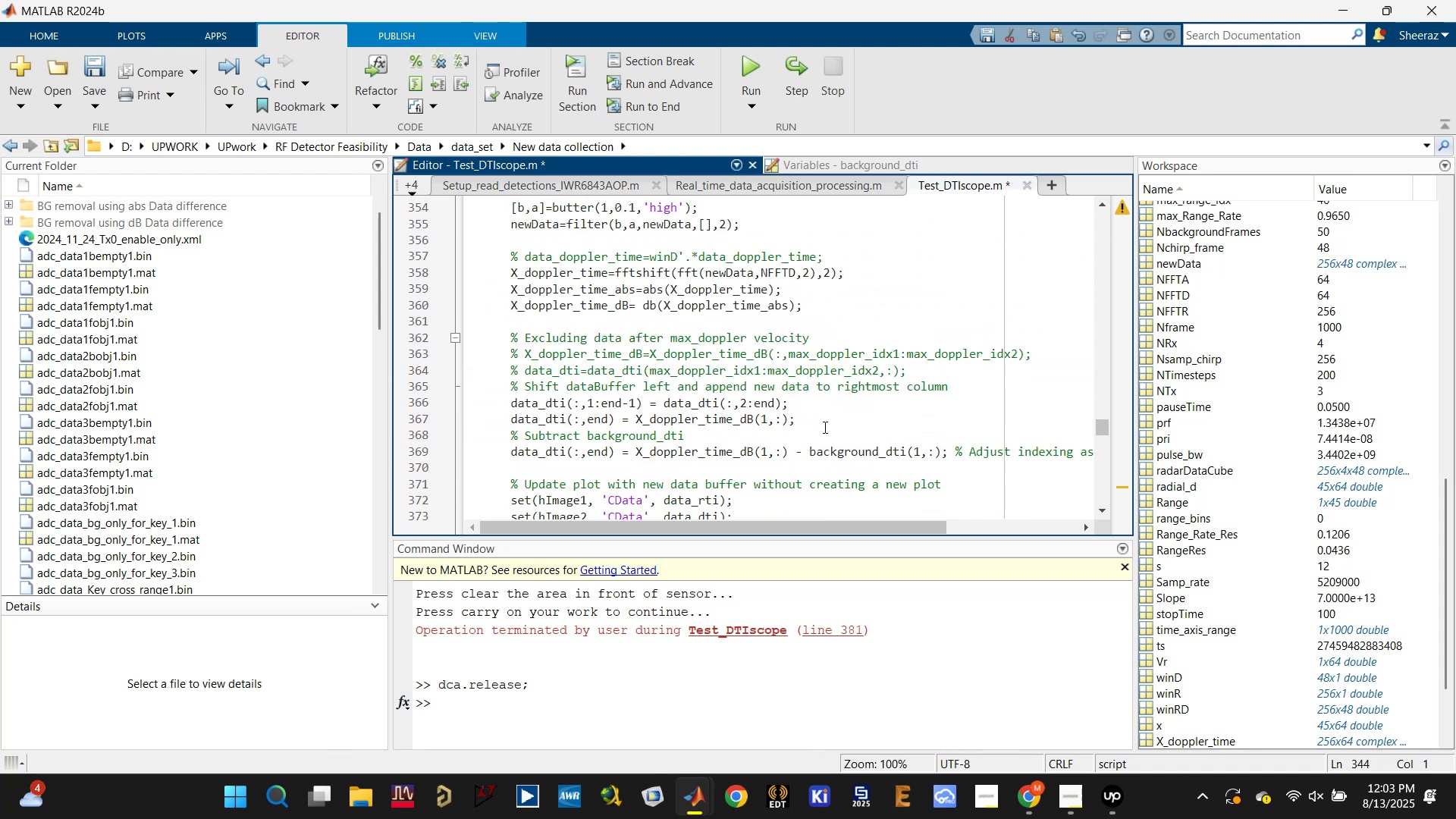 
left_click([812, 432])
 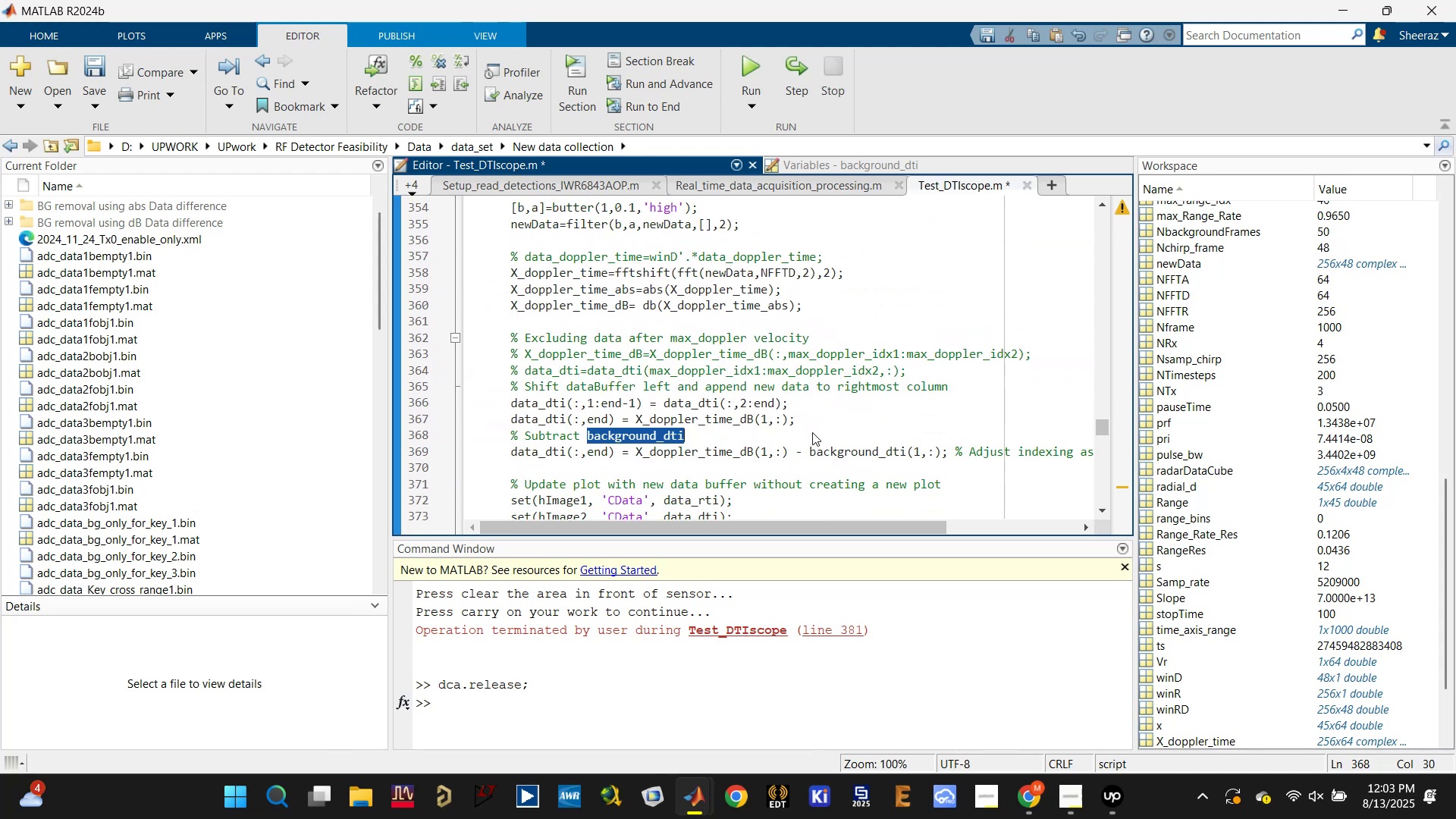 
double_click([812, 432])
 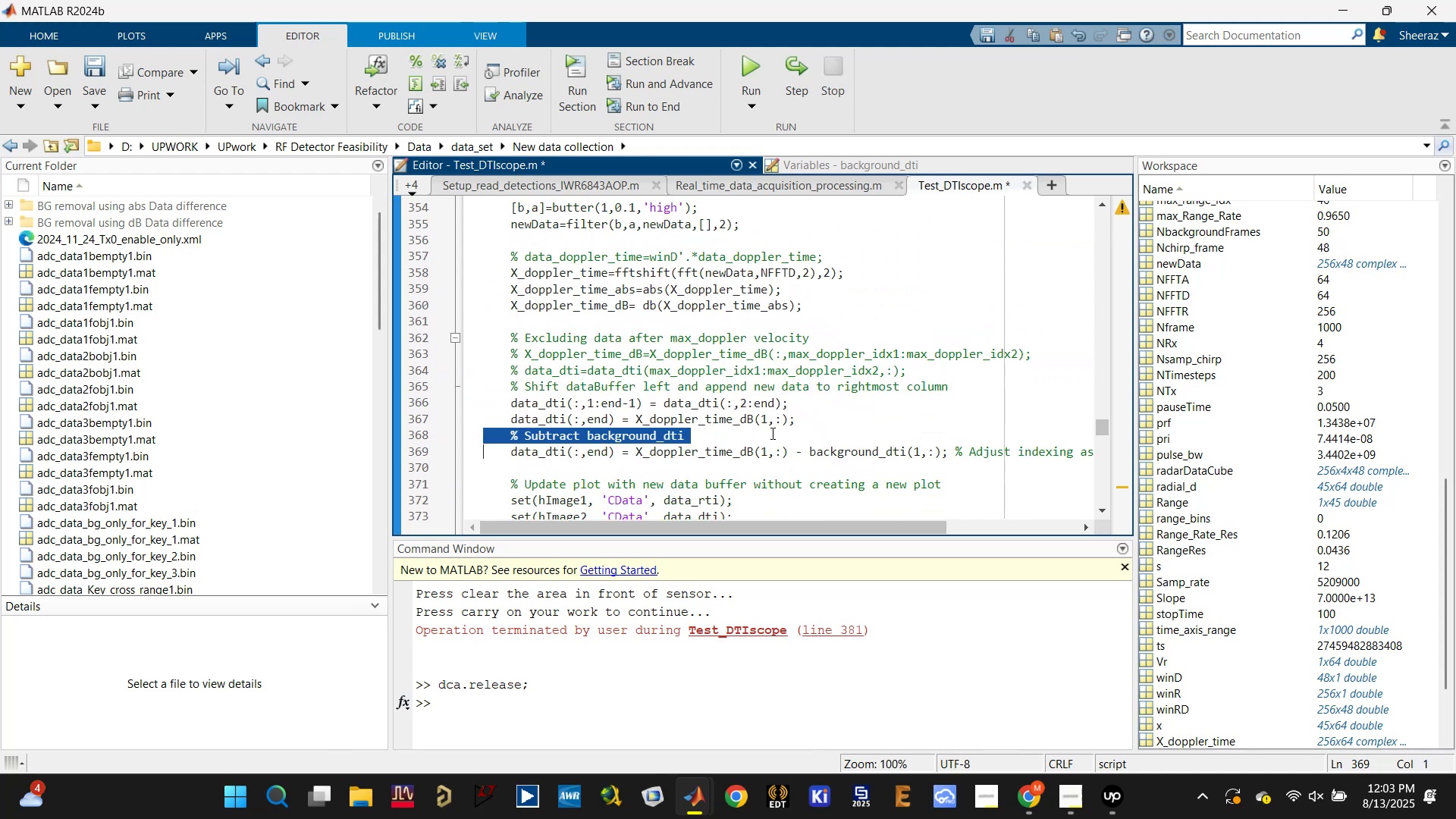 
key(Control+V)
 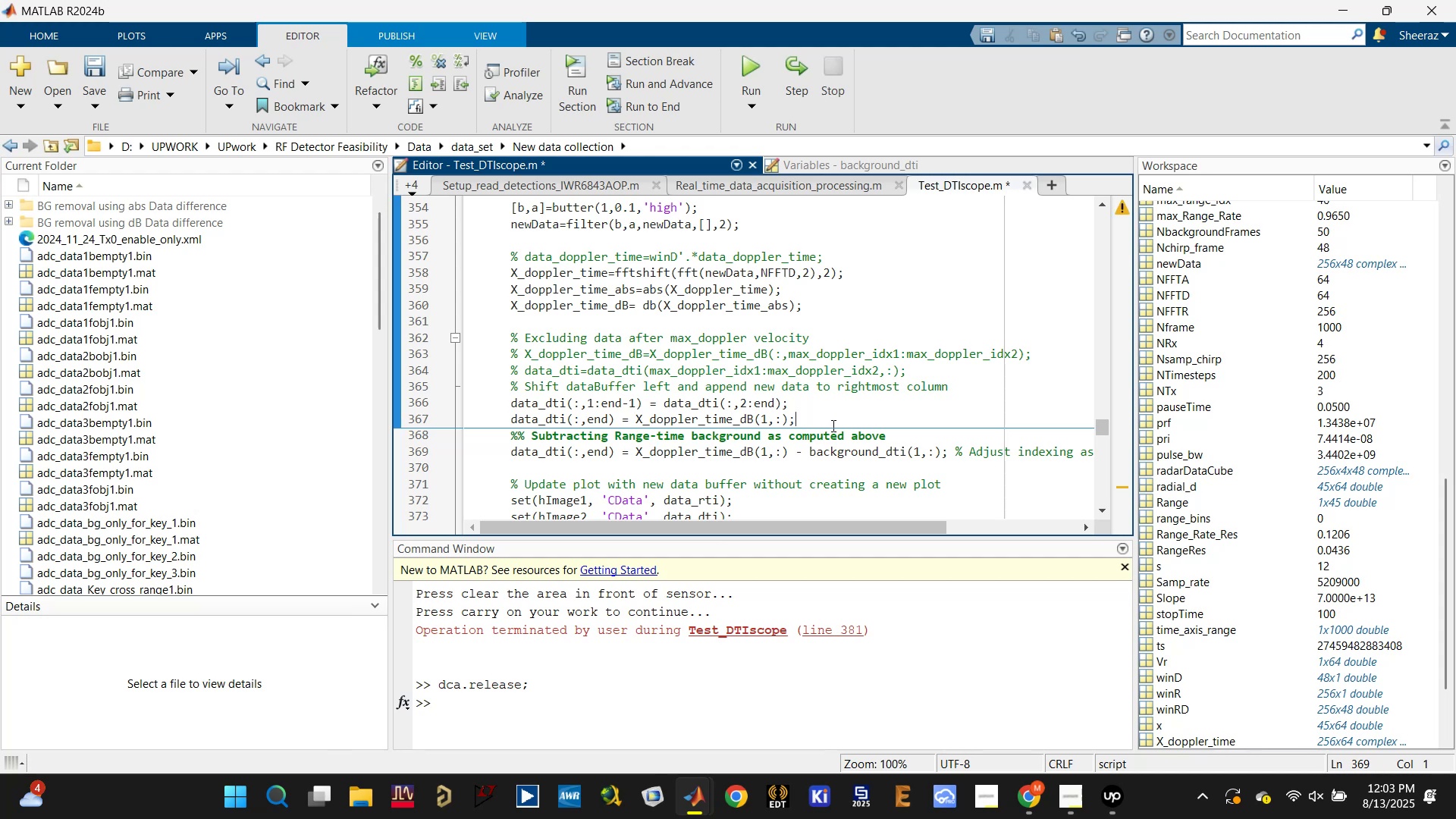 
key(Enter)
 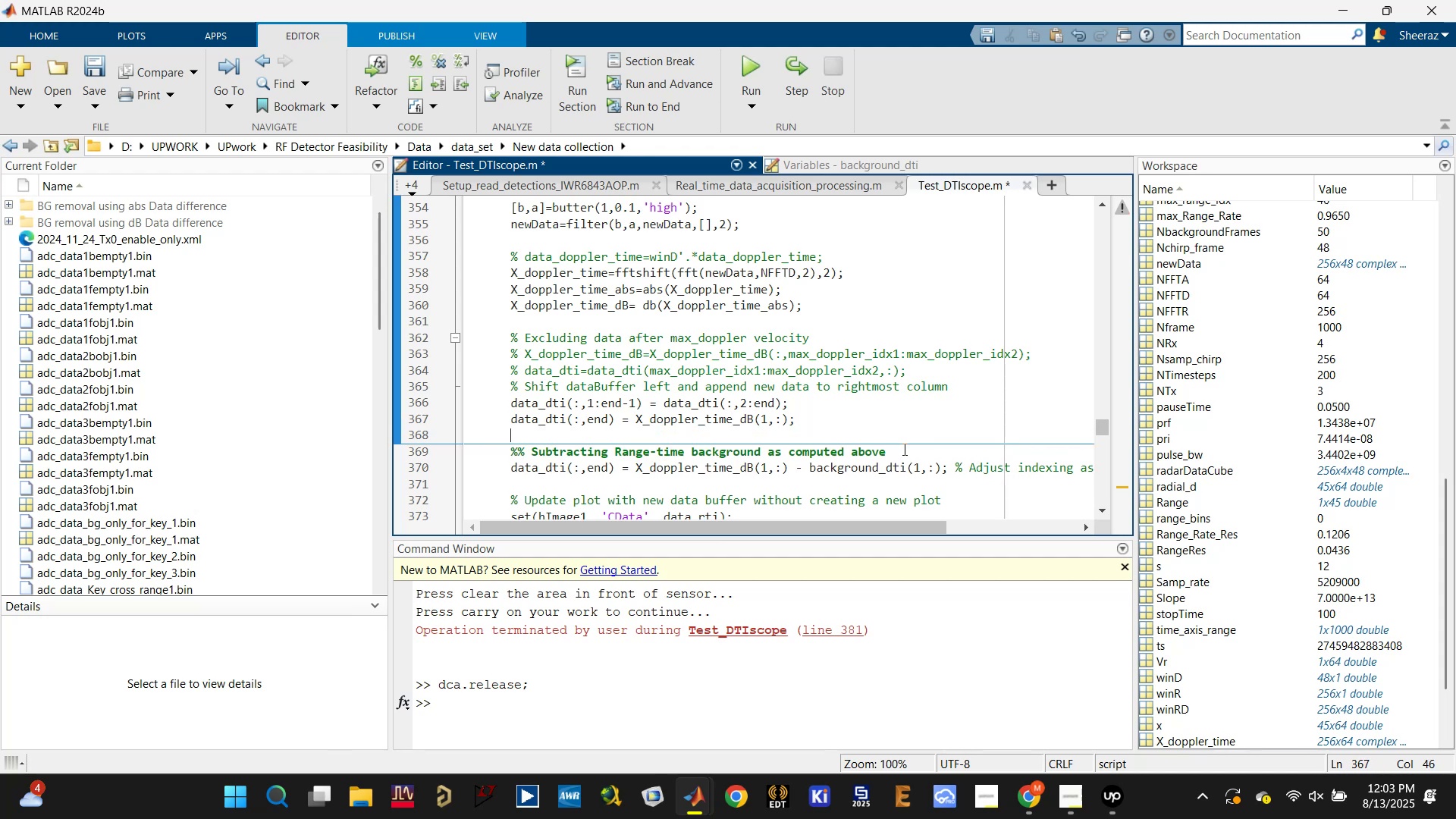 
left_click([918, 449])
 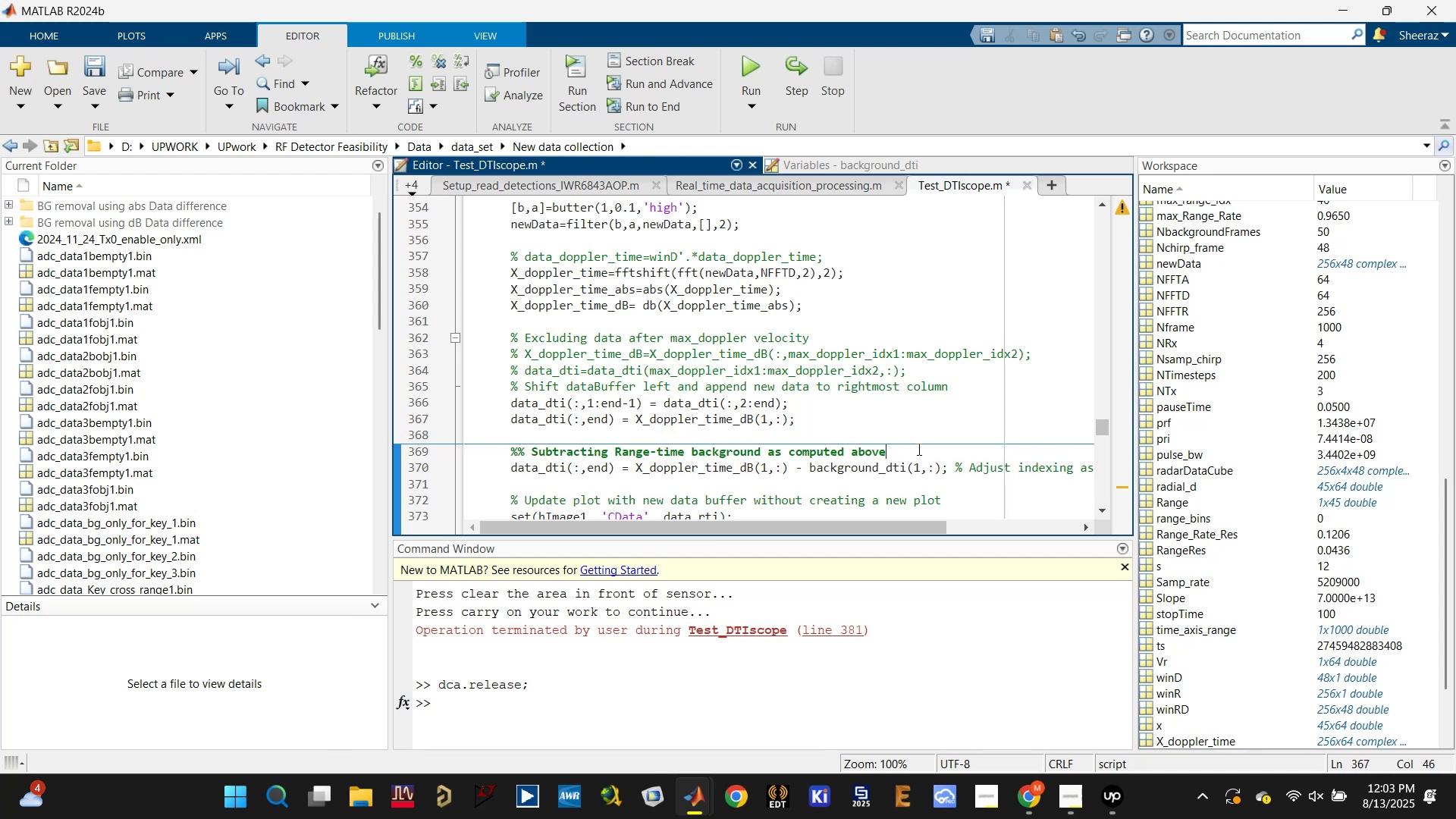 
key(Enter)
 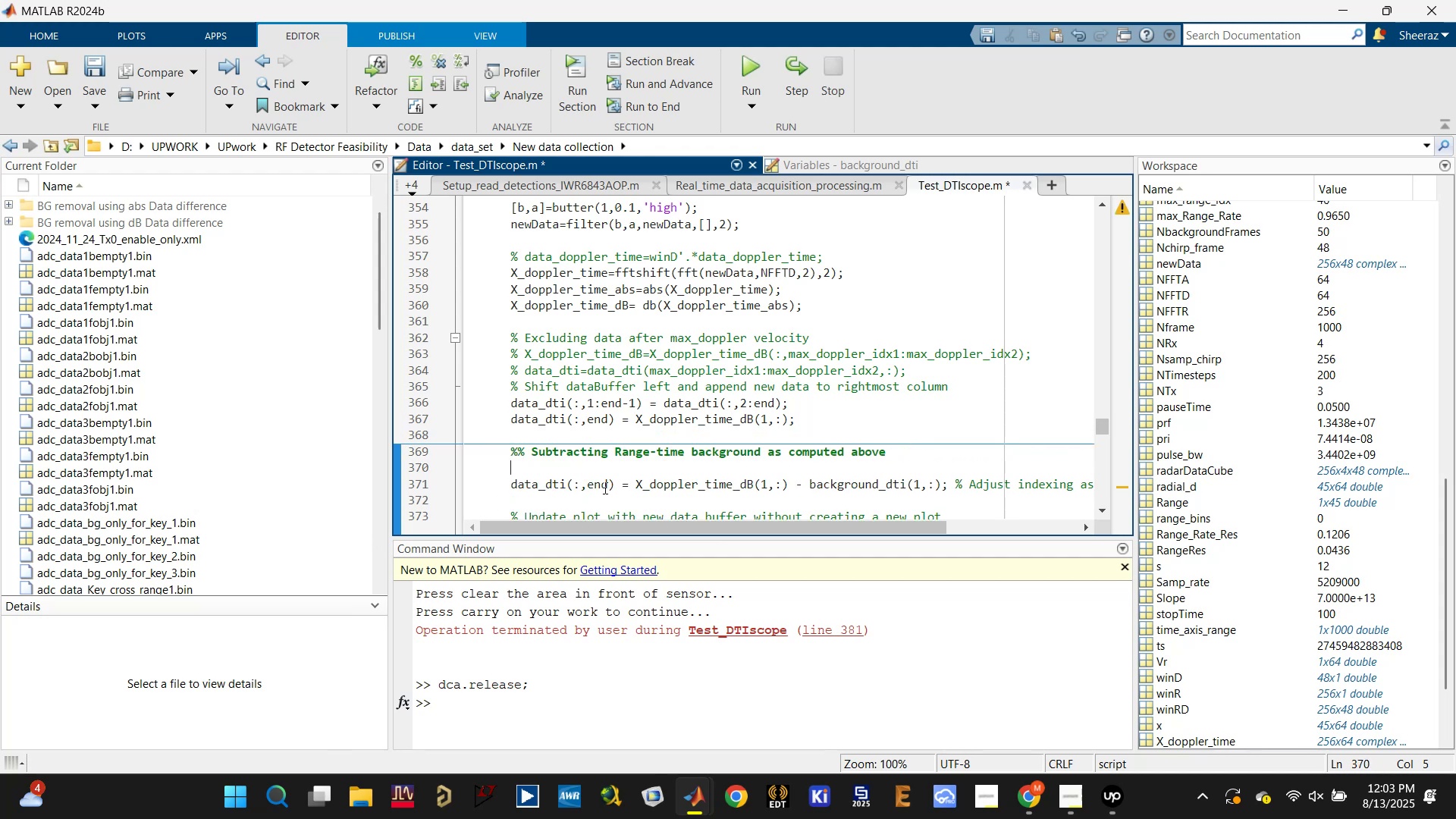 
double_click([629, 453])
 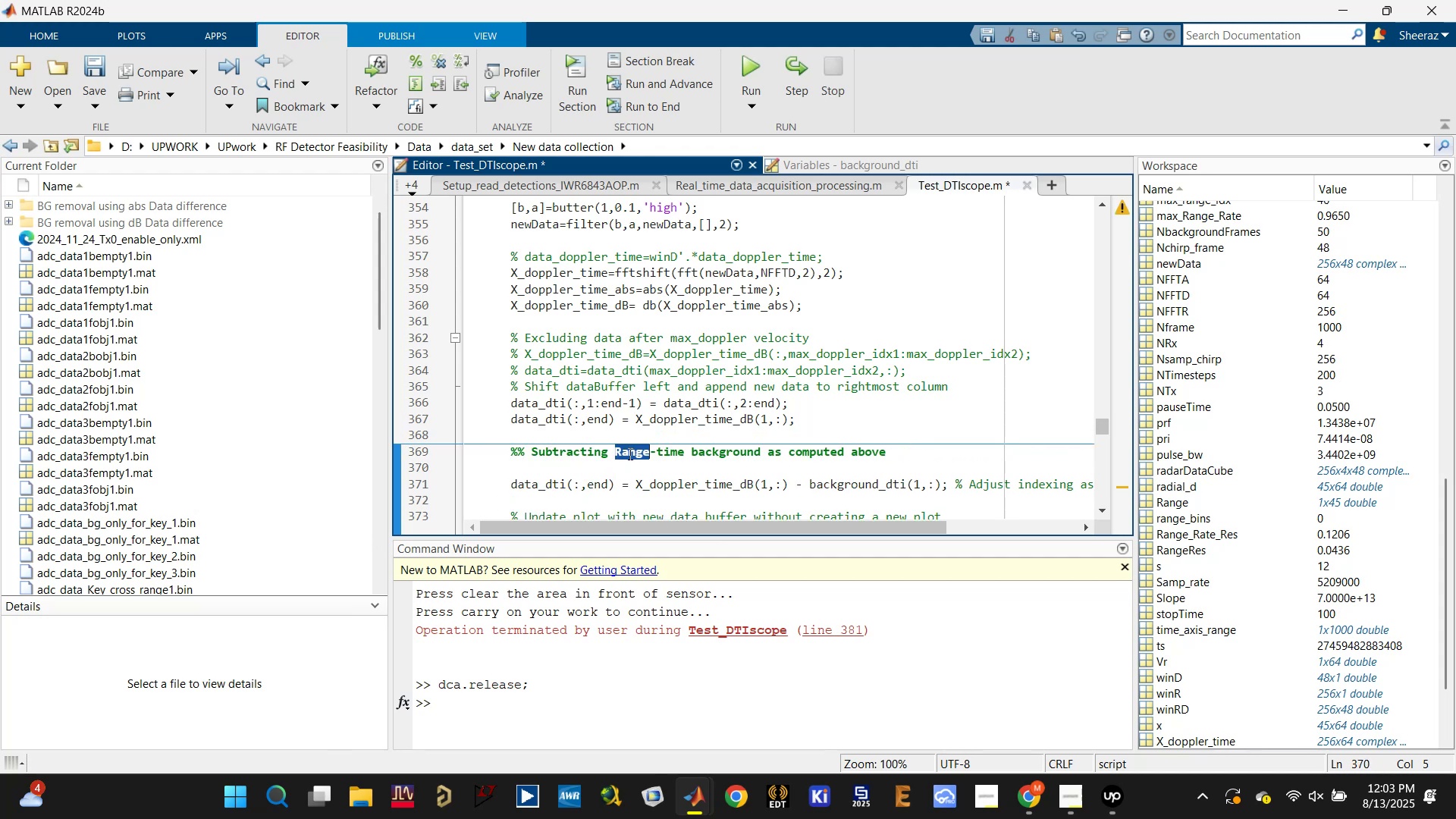 
type(Doppler)
 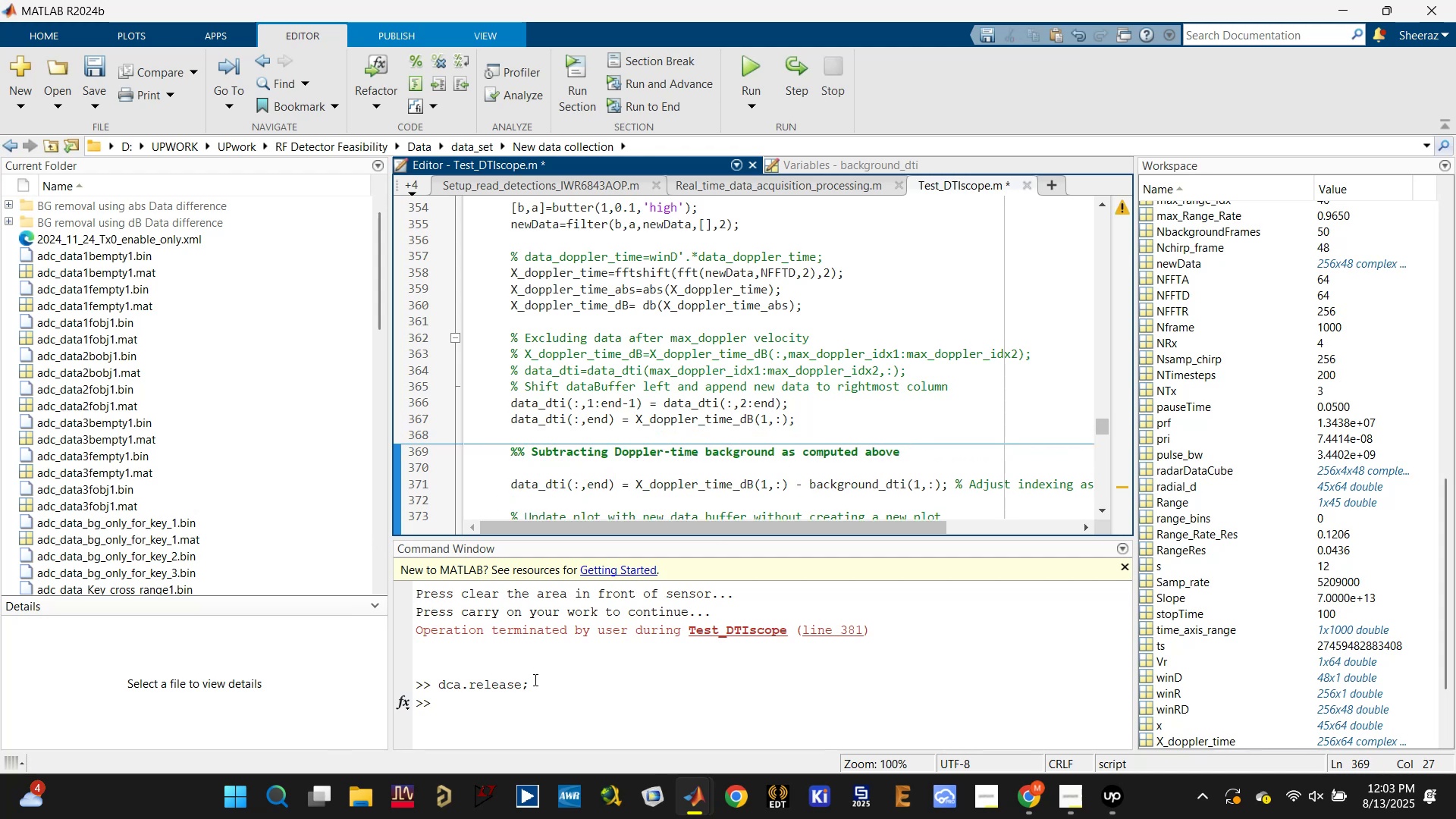 
left_click([517, 707])
 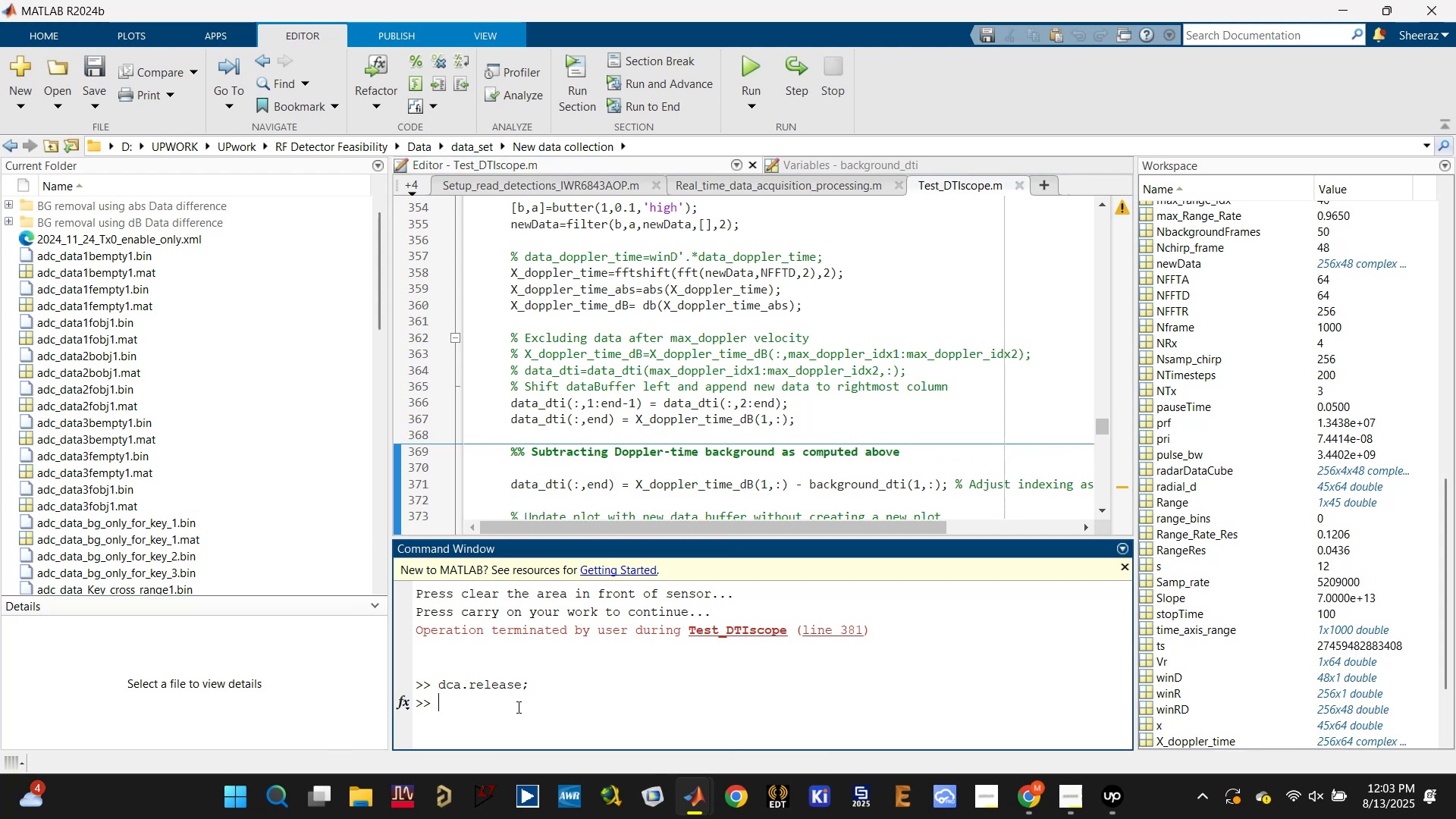 
type(clc)
 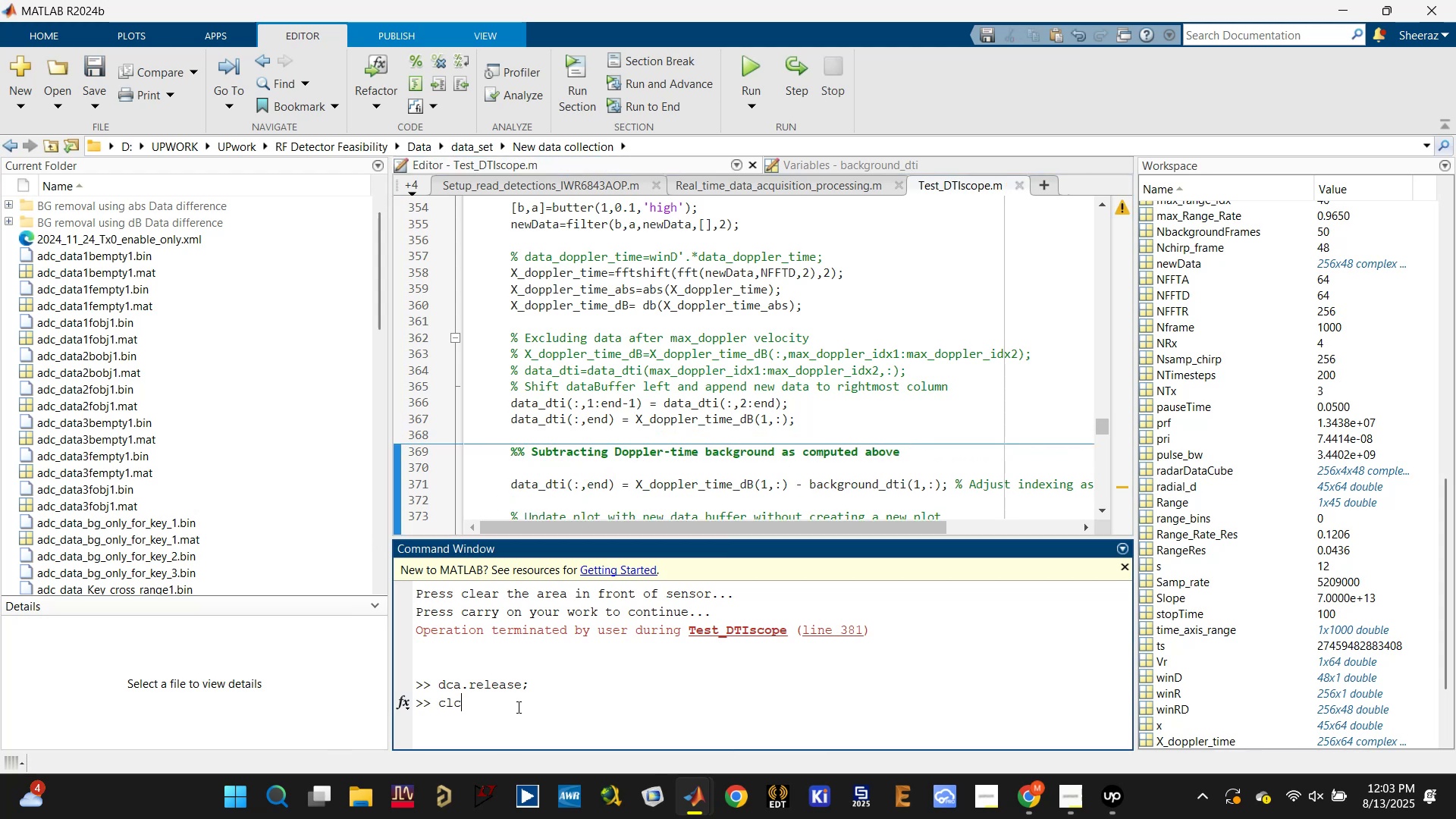 
key(Enter)
 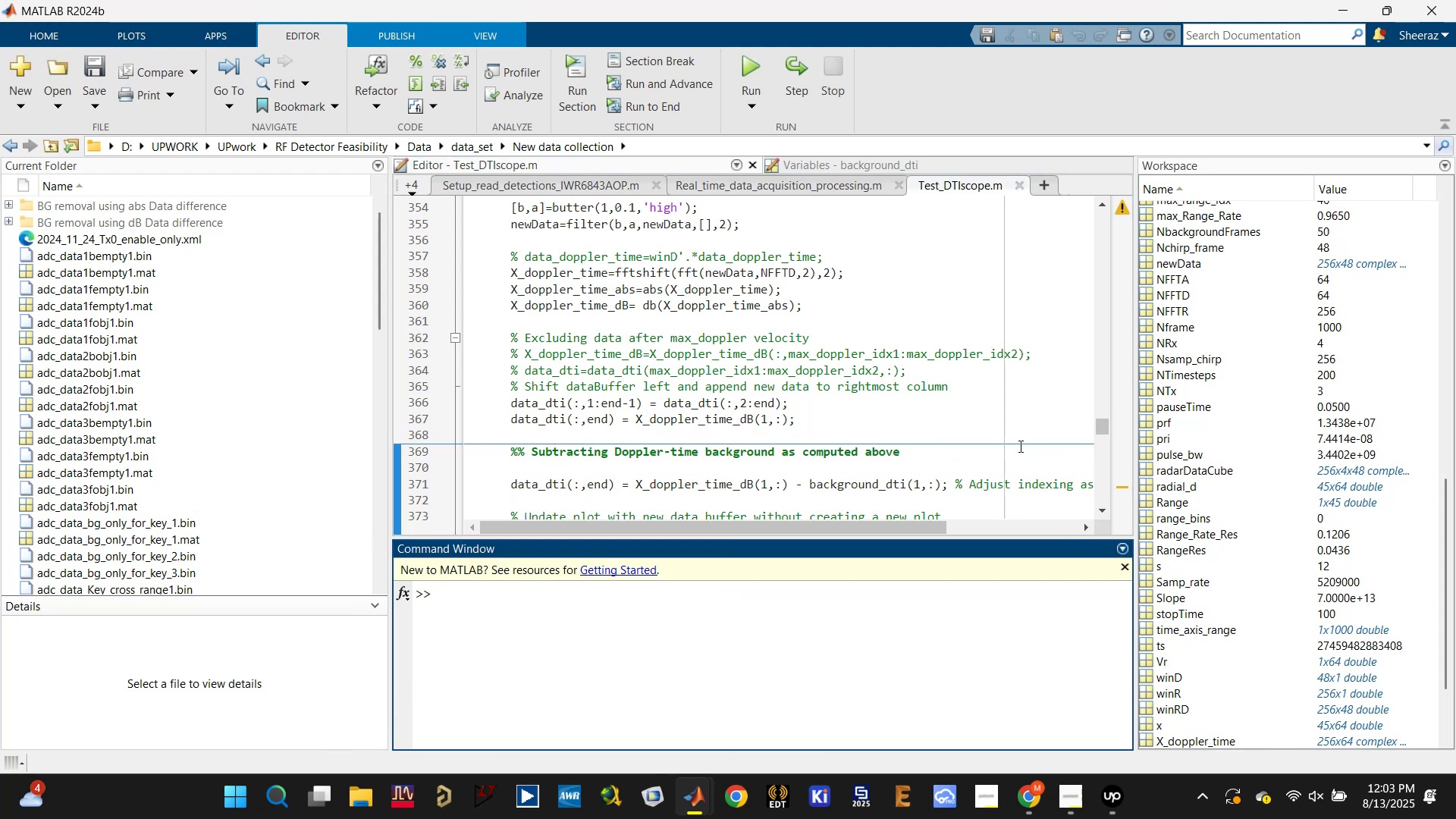 
key(Control+ControlLeft)
 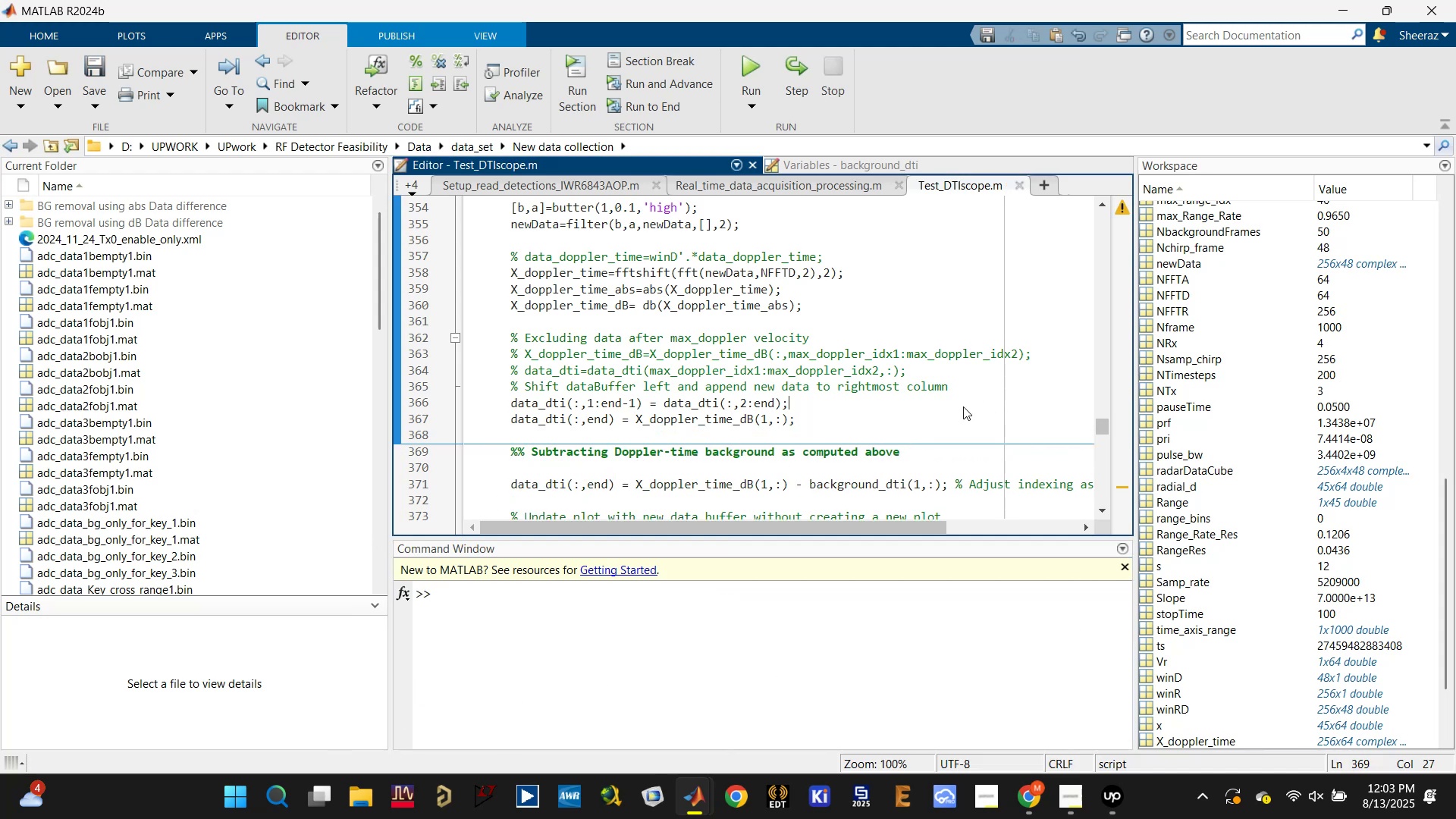 
key(Control+S)
 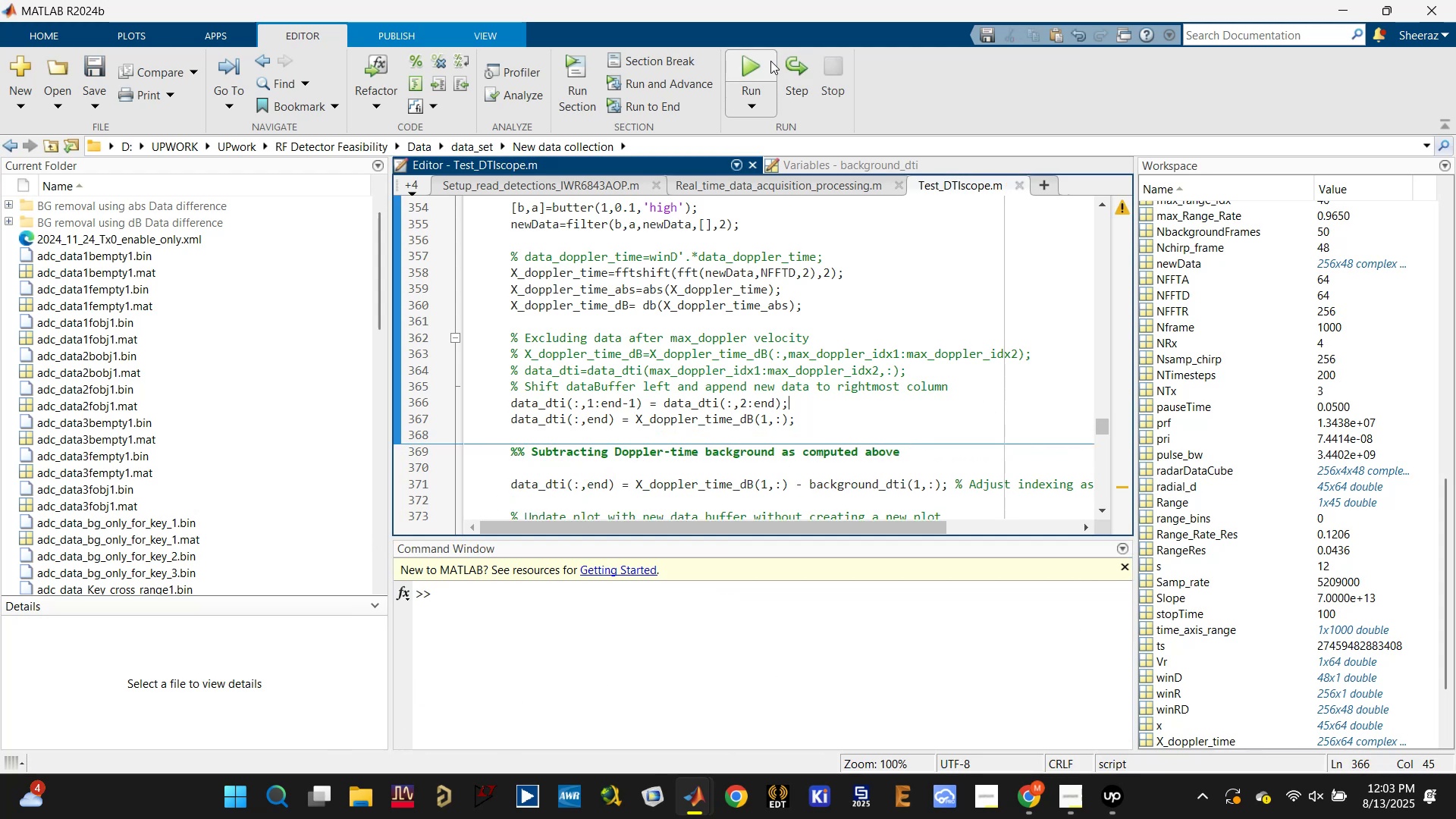 
left_click([756, 61])
 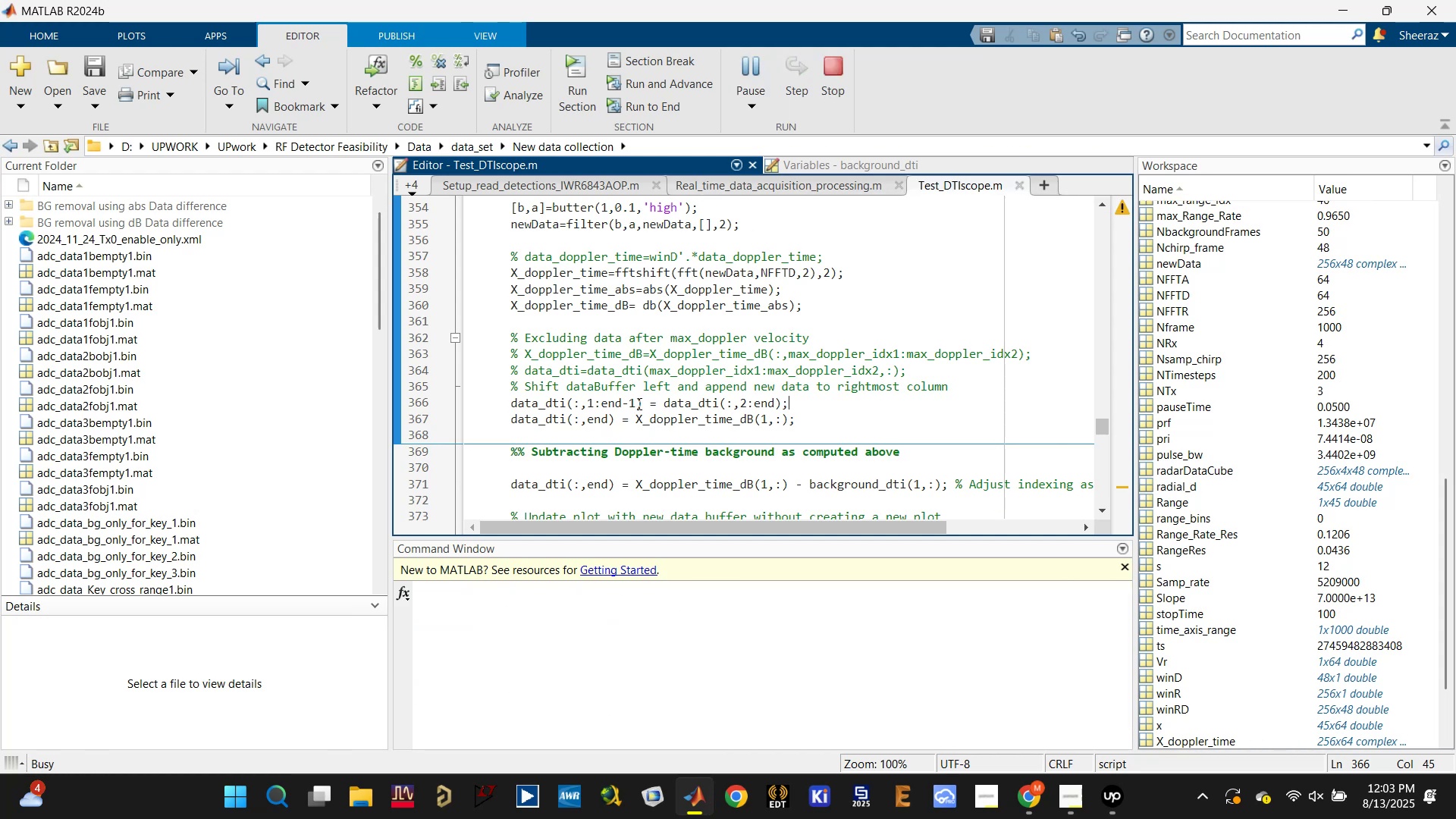 
wait(14.25)
 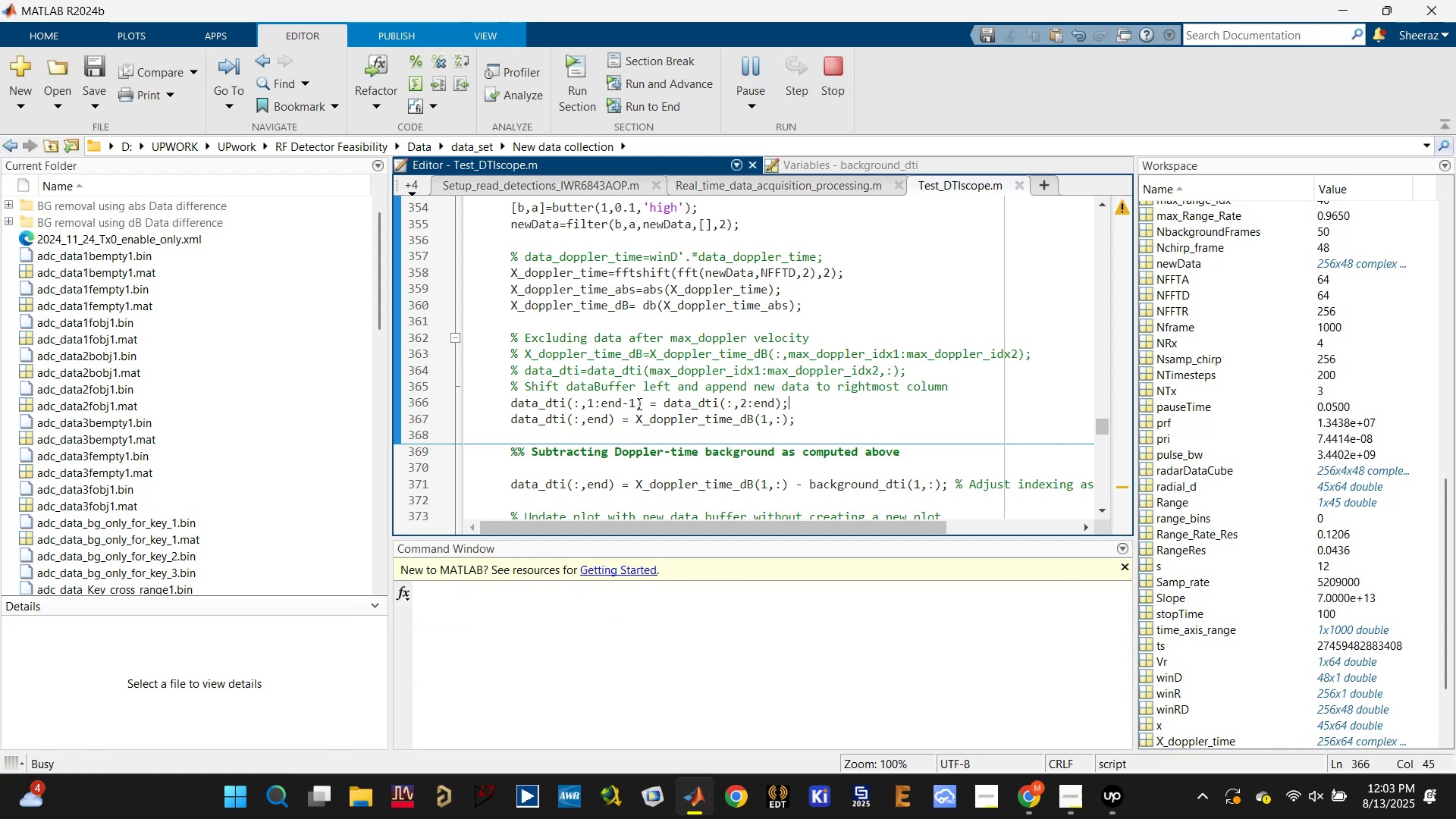 
double_click([1048, 11])
 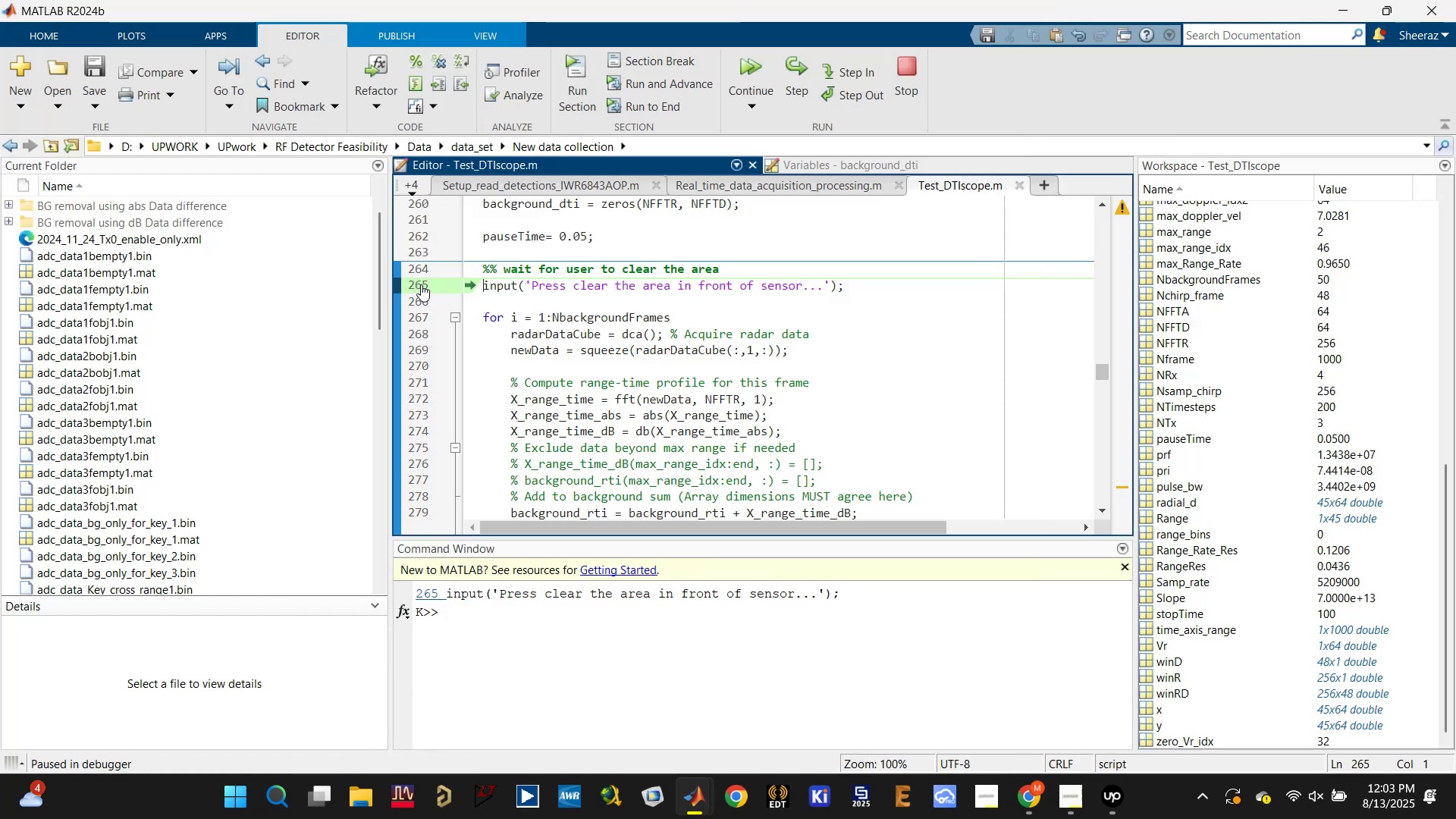 
left_click([754, 67])
 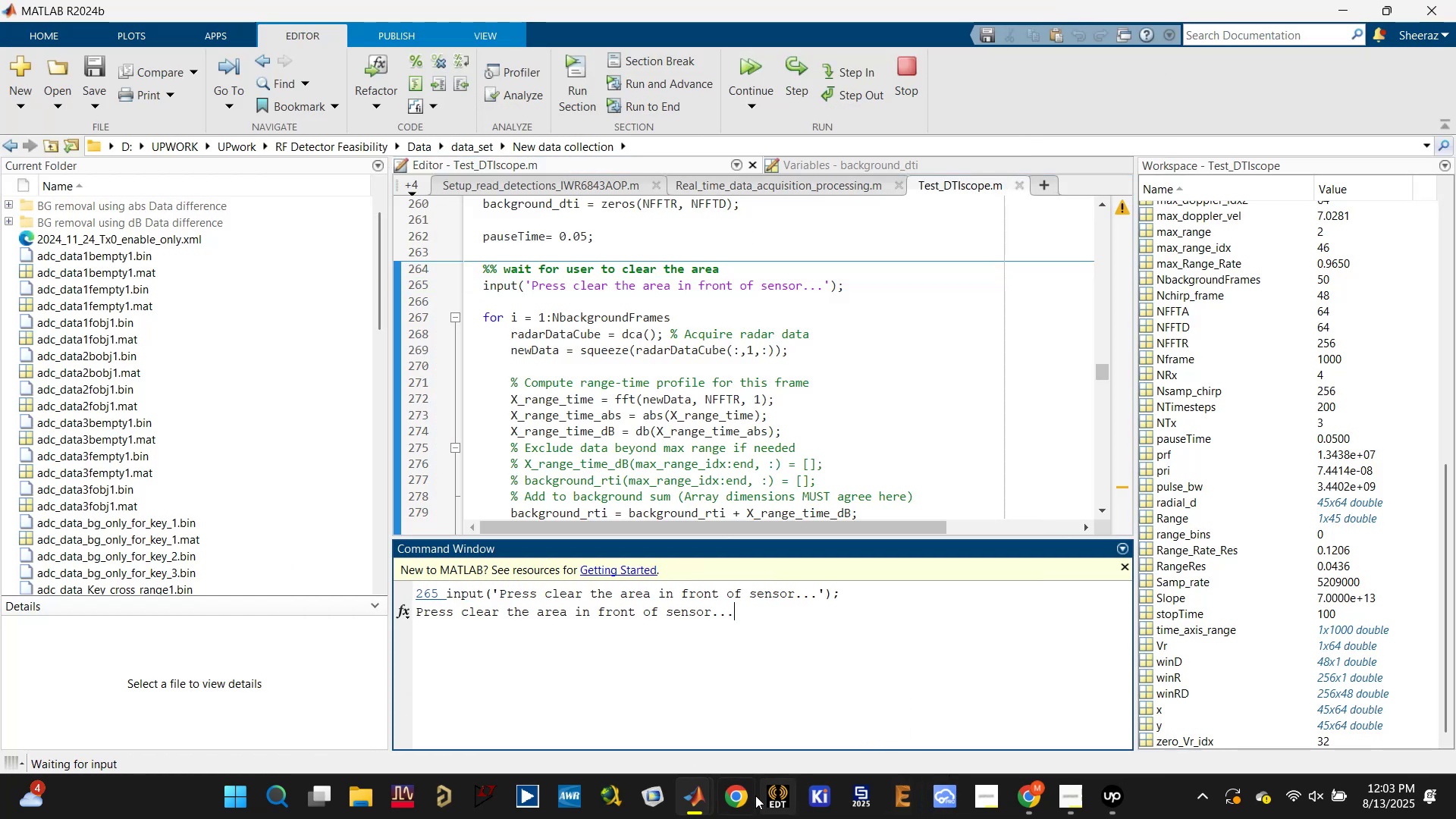 
left_click([793, 723])
 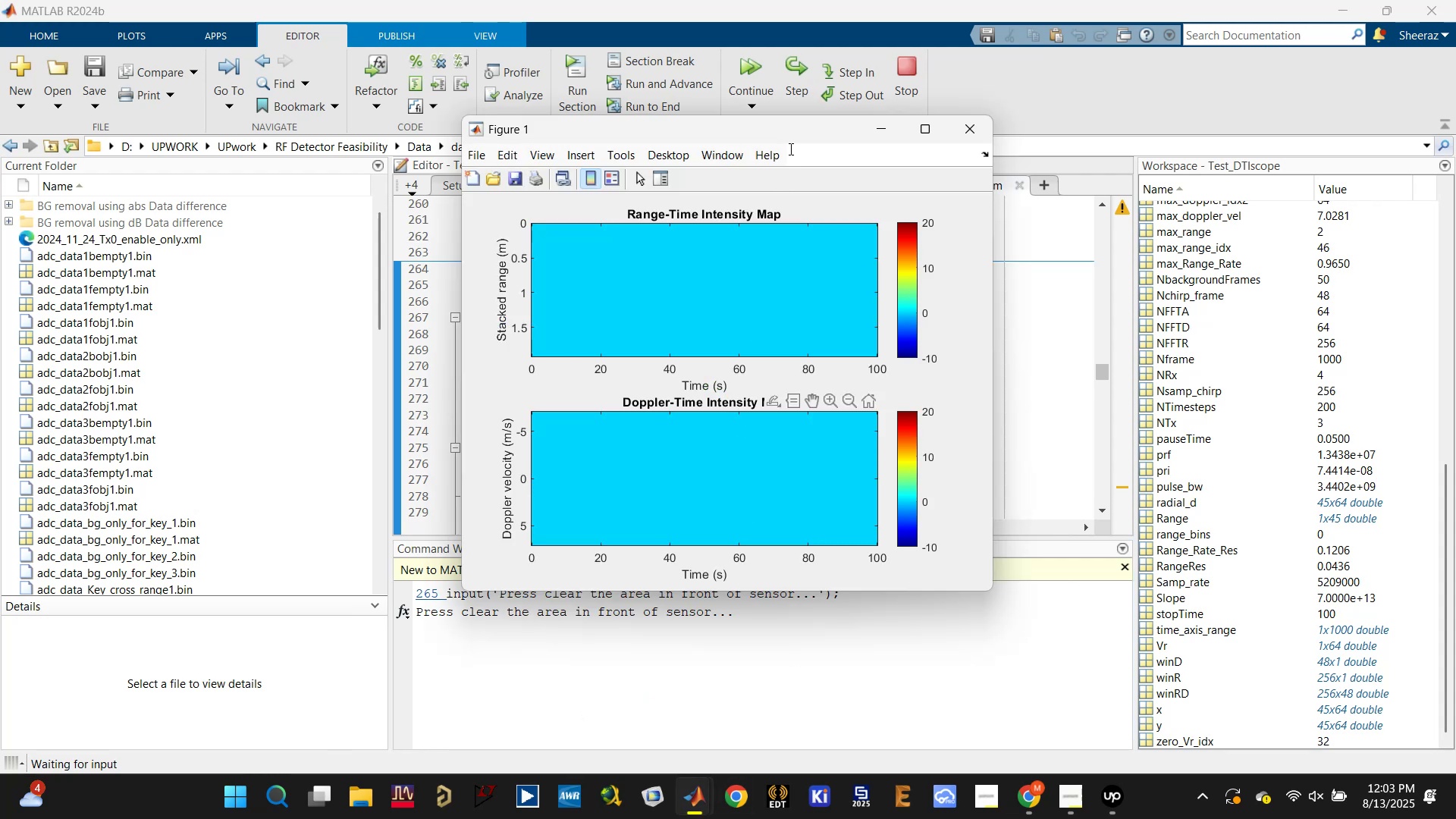 
left_click_drag(start_coordinate=[789, 136], to_coordinate=[450, 124])
 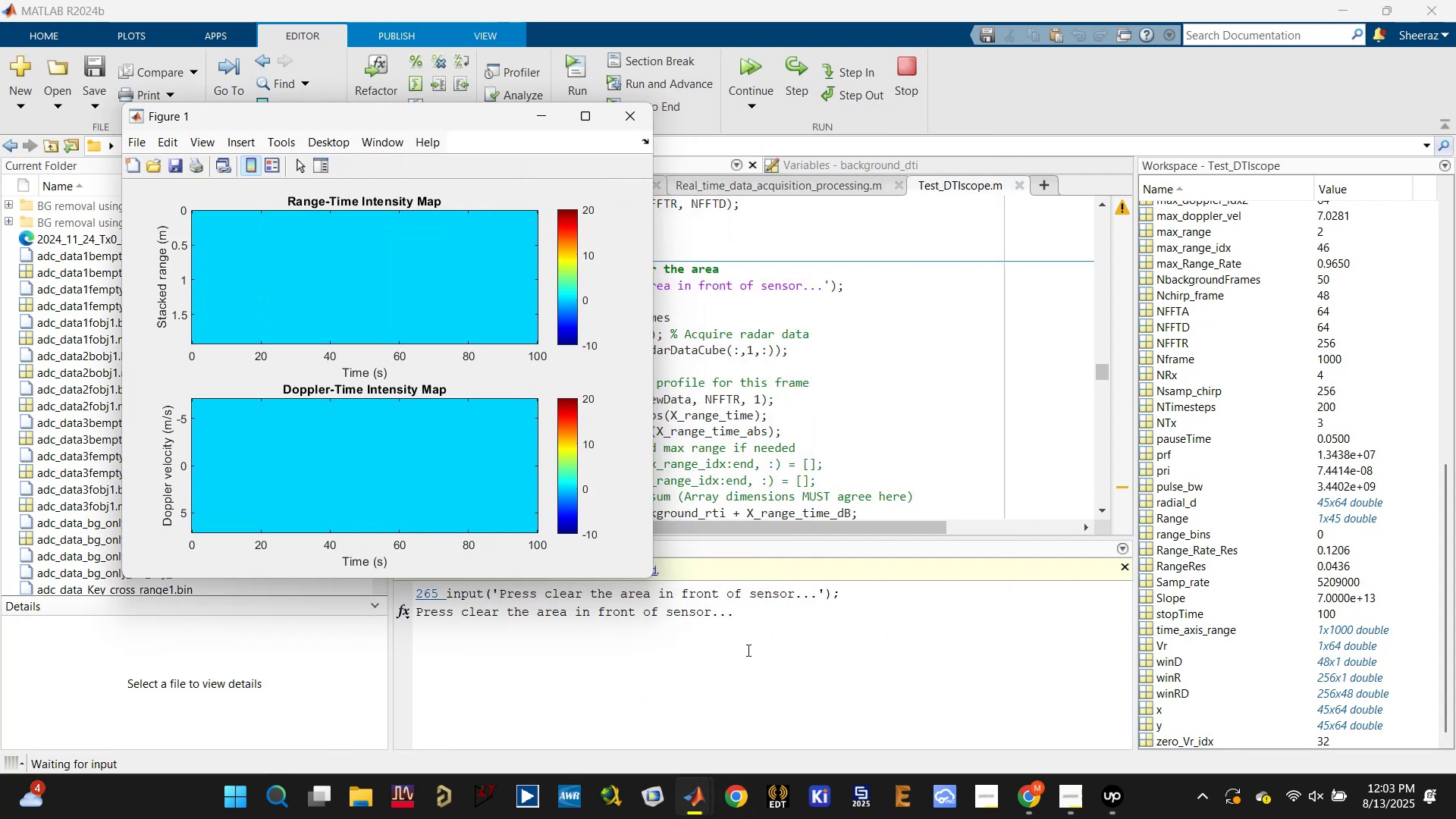 
key(Meta+ArrowLeft)
 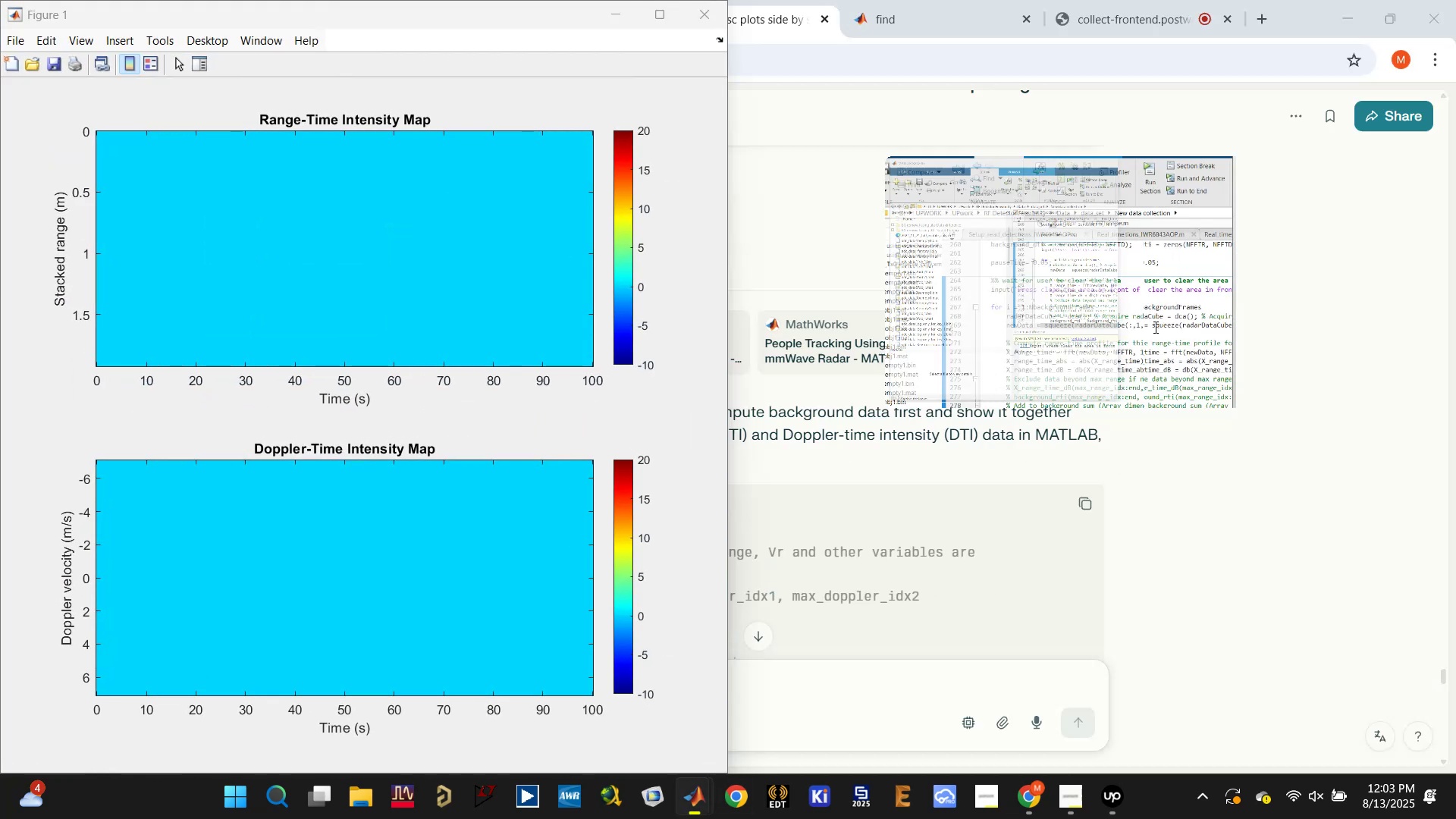 
left_click([1043, 642])
 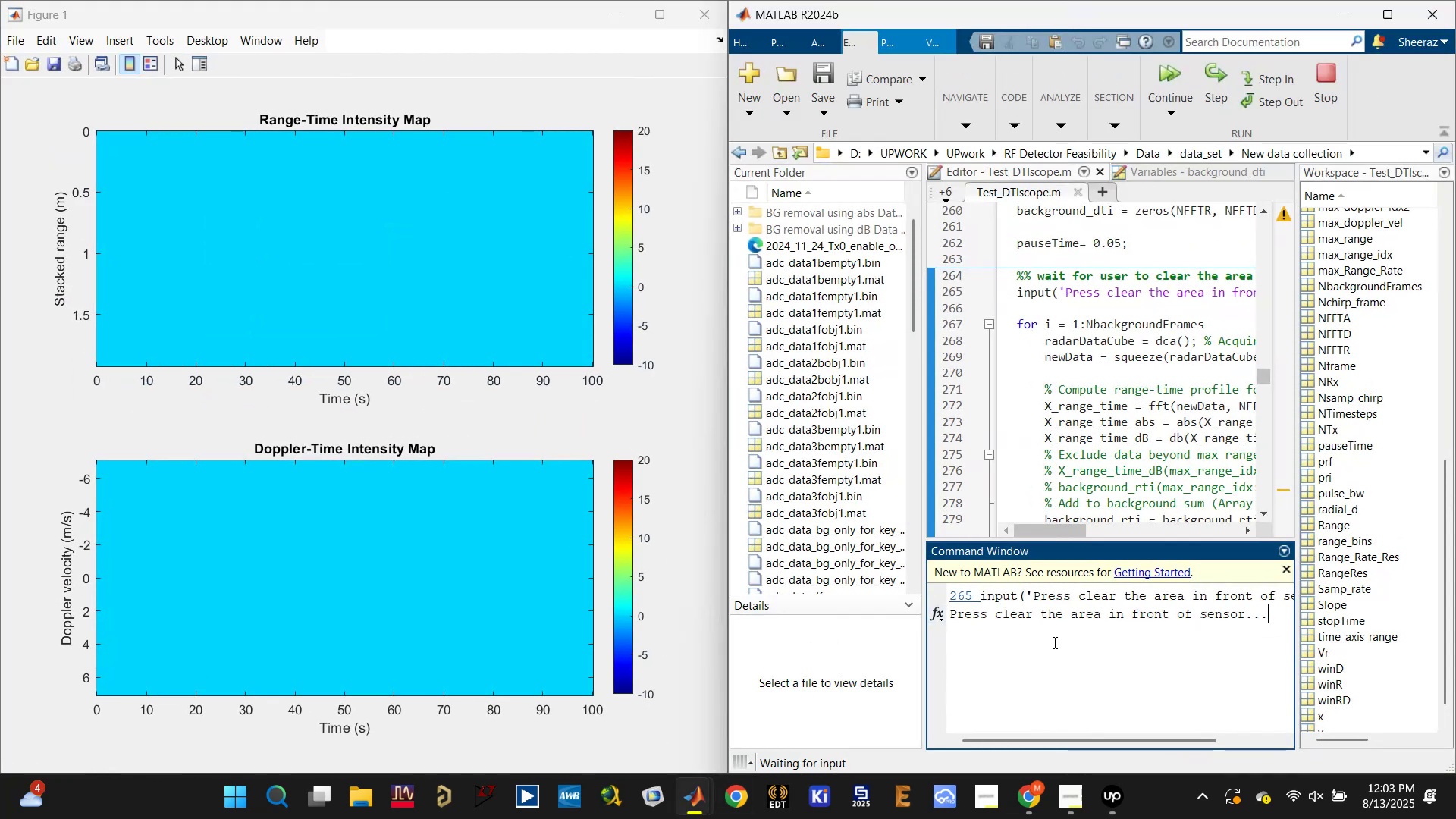 
key(Enter)
 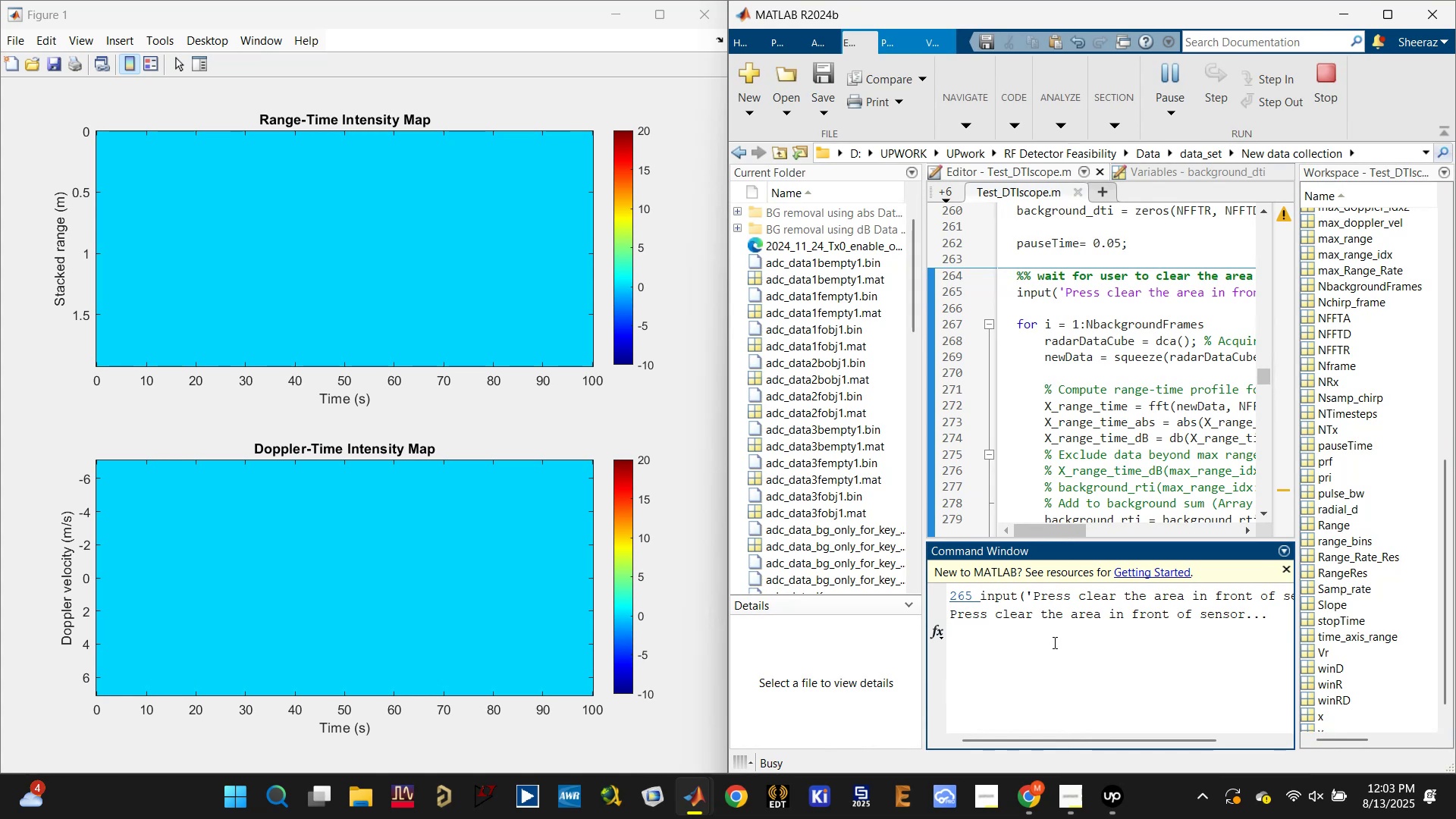 
wait(8.71)
 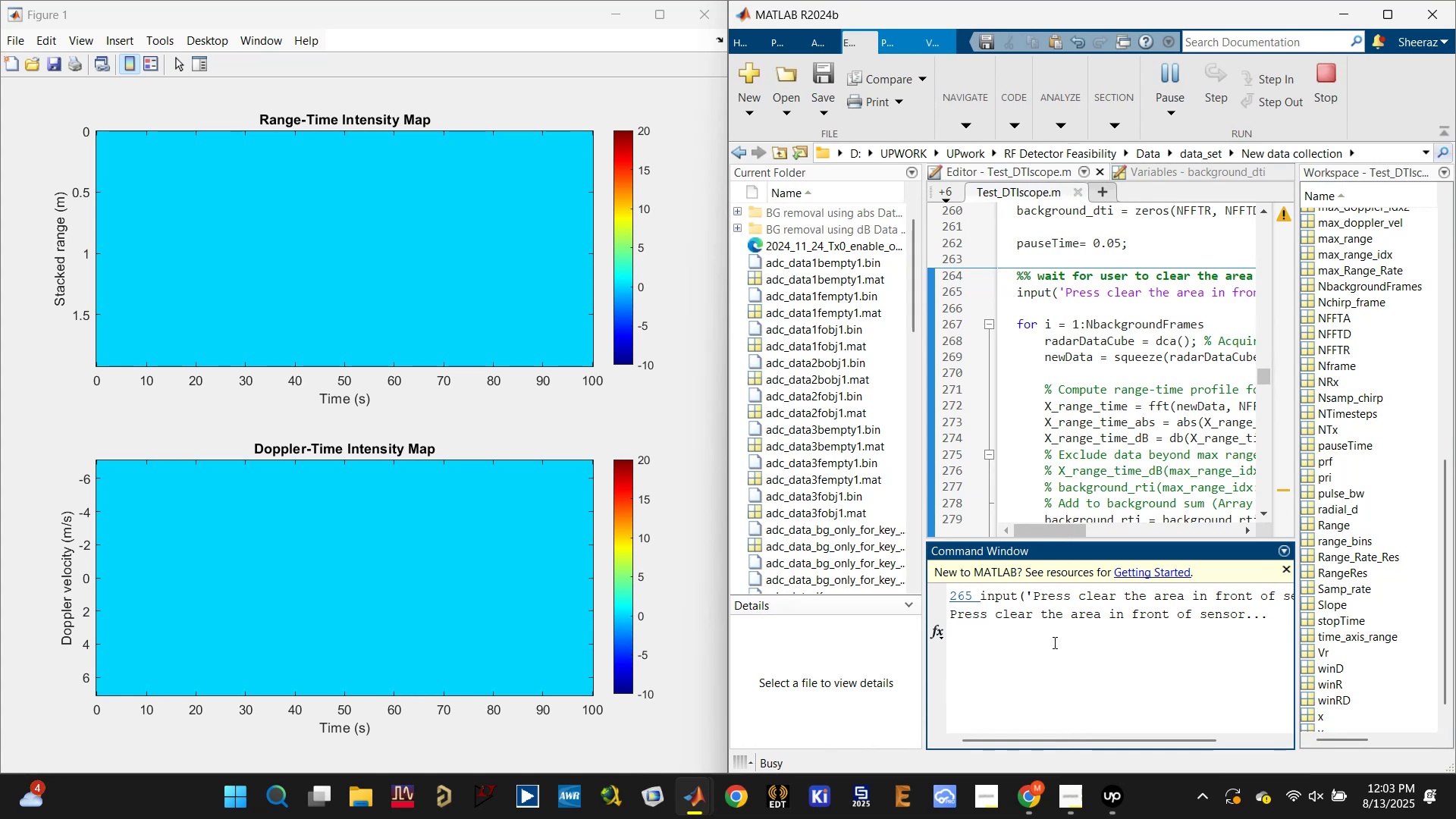 
key(Enter)
 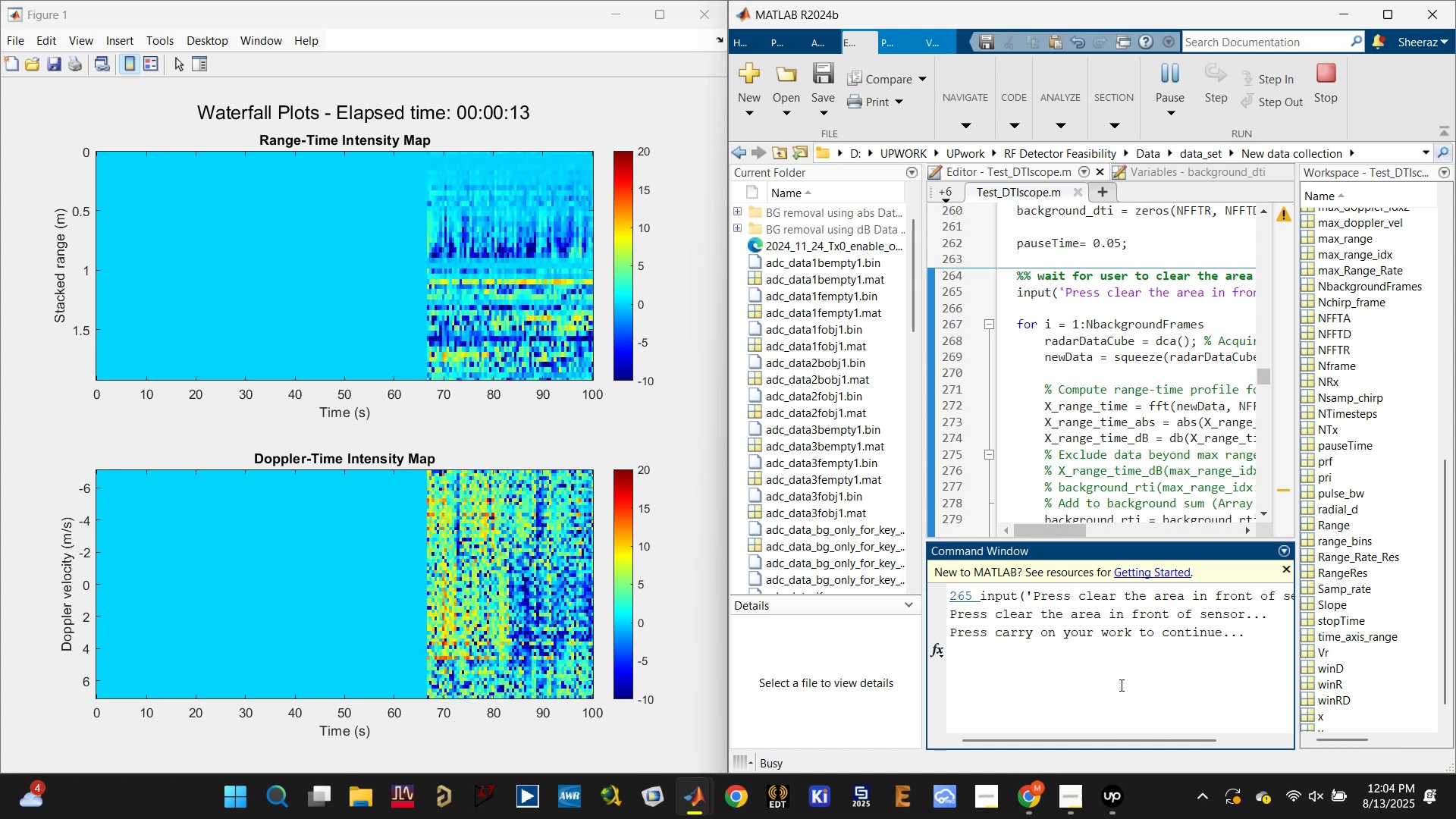 
wait(18.47)
 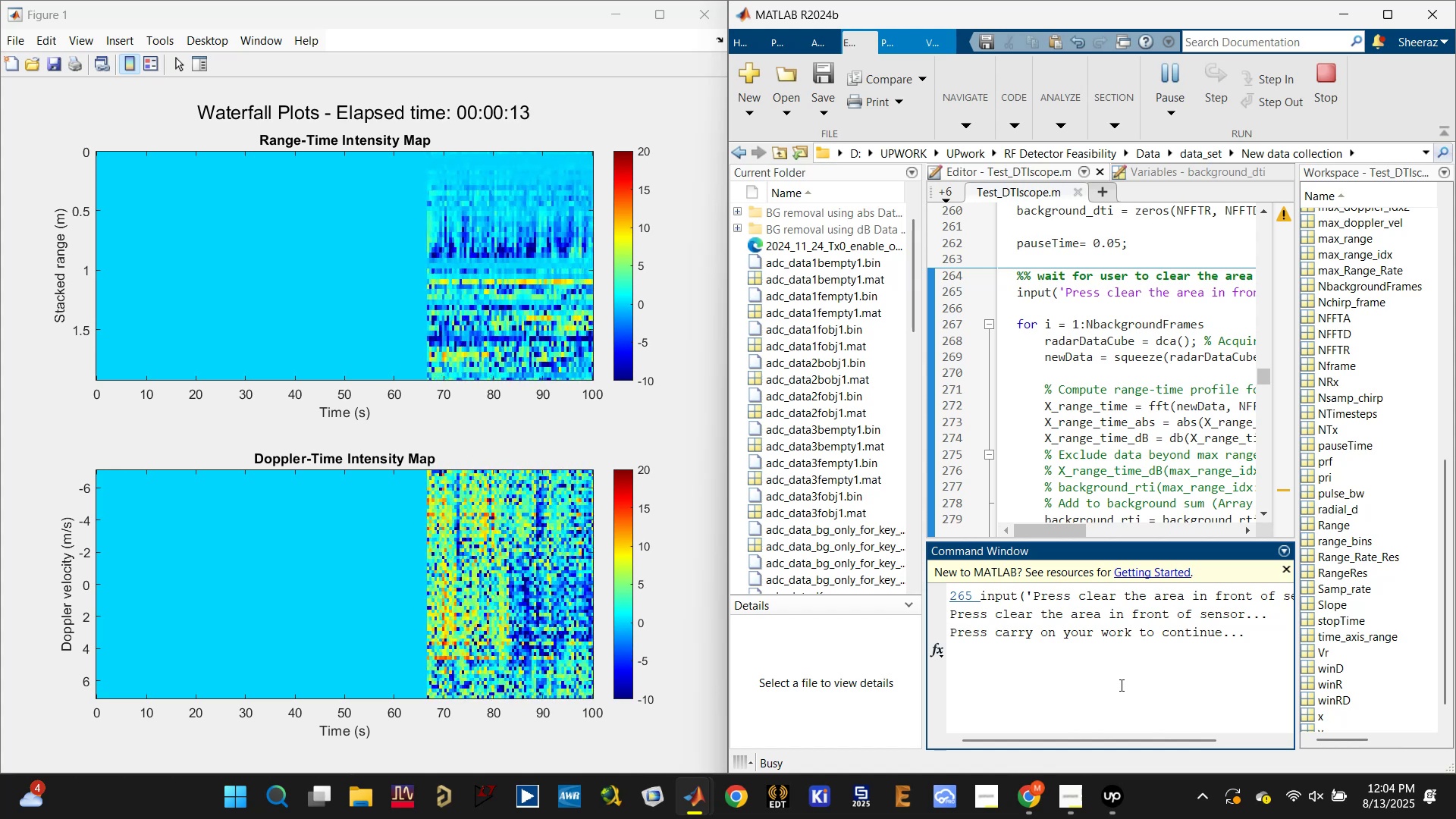 
left_click([1082, 513])
 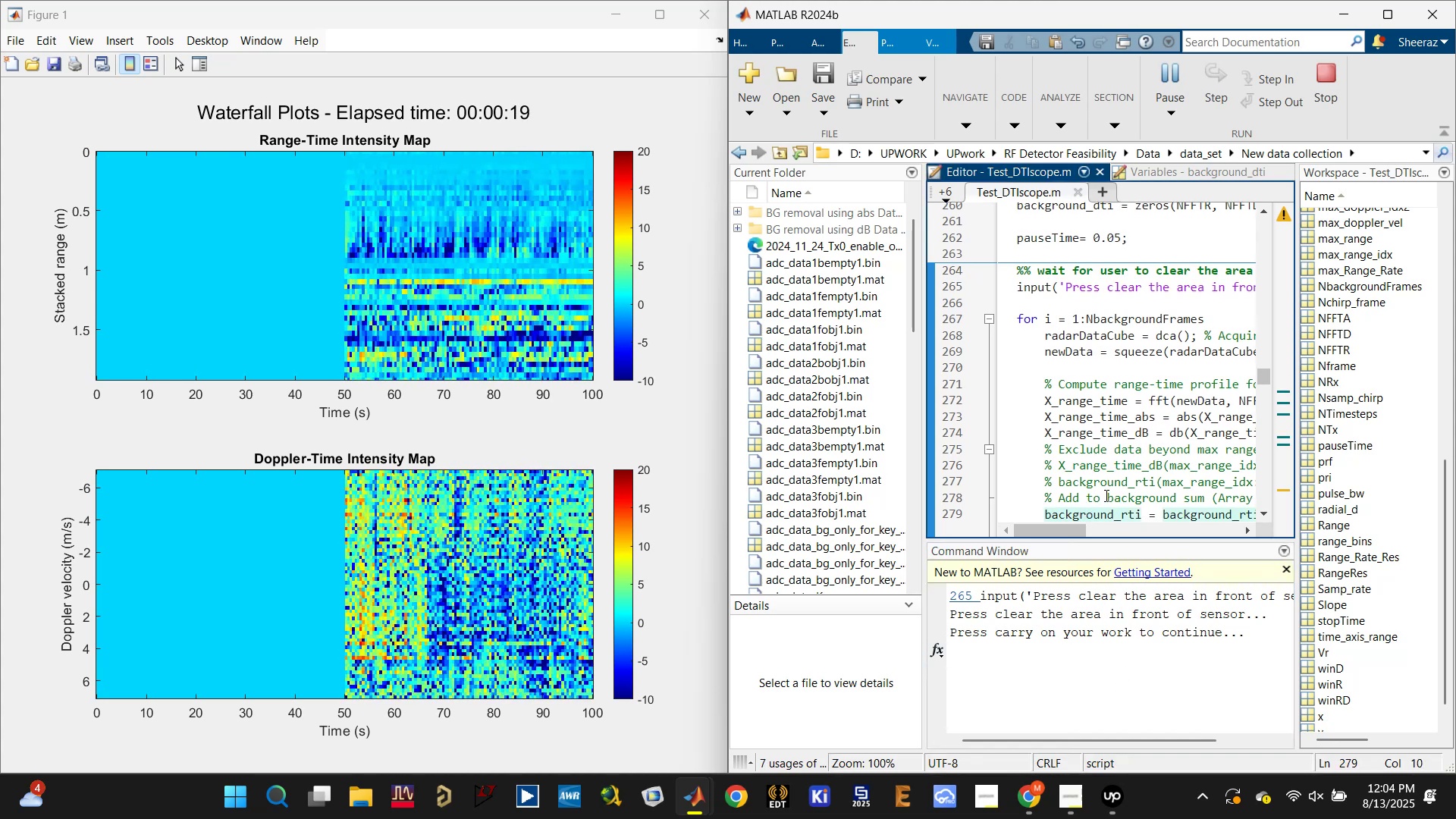 
scroll: coordinate [1105, 478], scroll_direction: down, amount: 7.0
 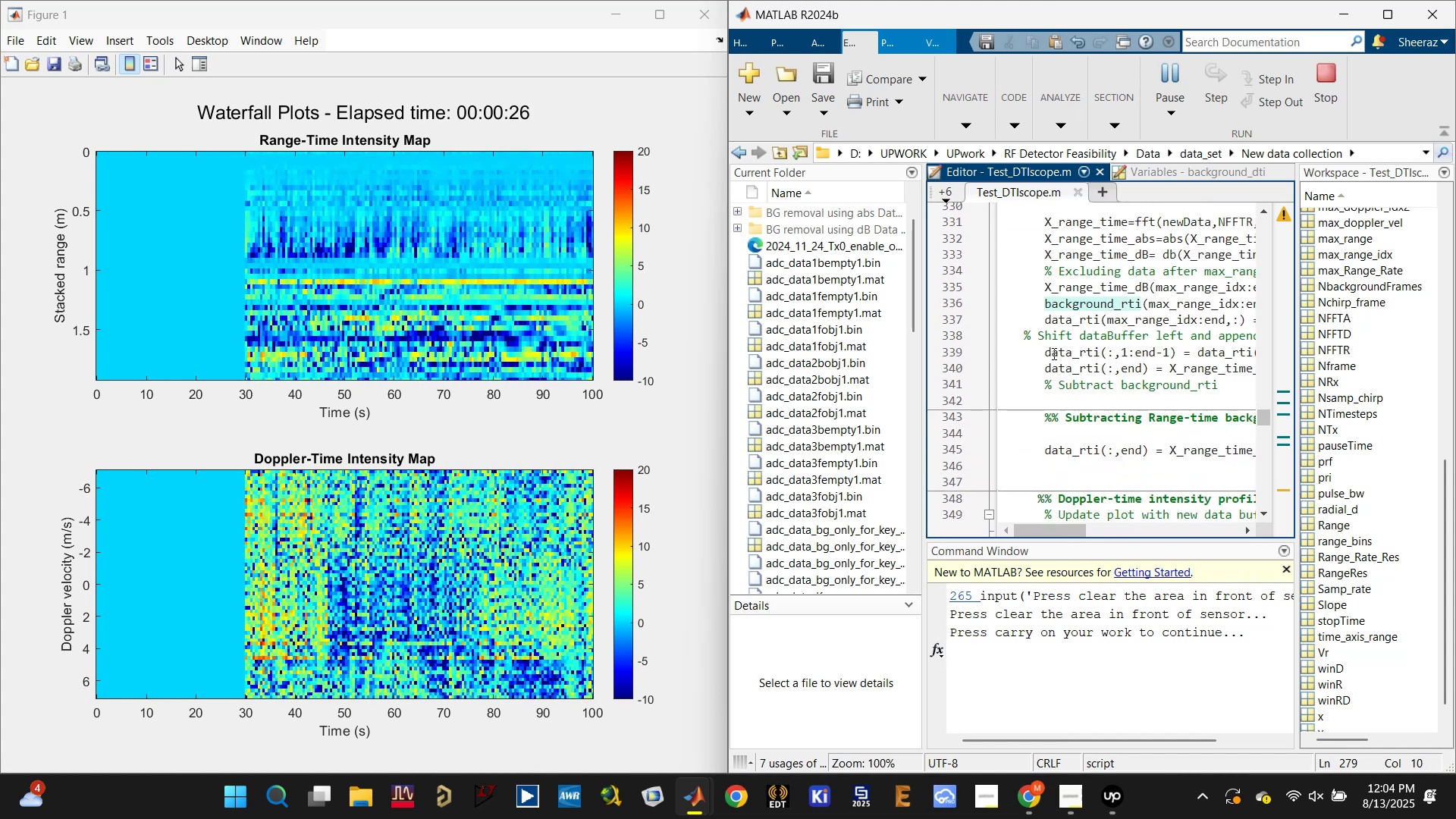 
left_click_drag(start_coordinate=[1048, 530], to_coordinate=[1014, 526])
 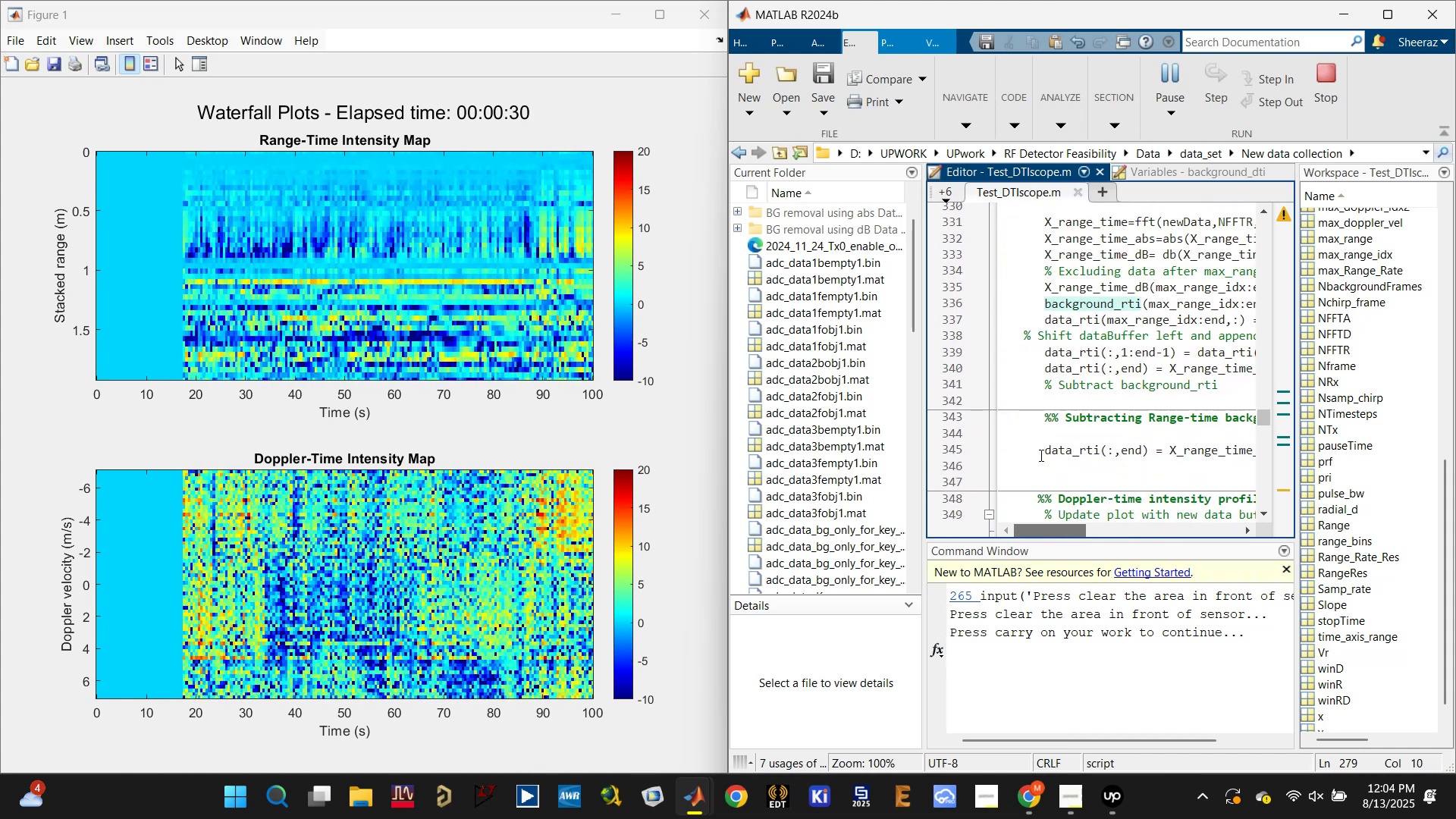 
left_click([1043, 451])
 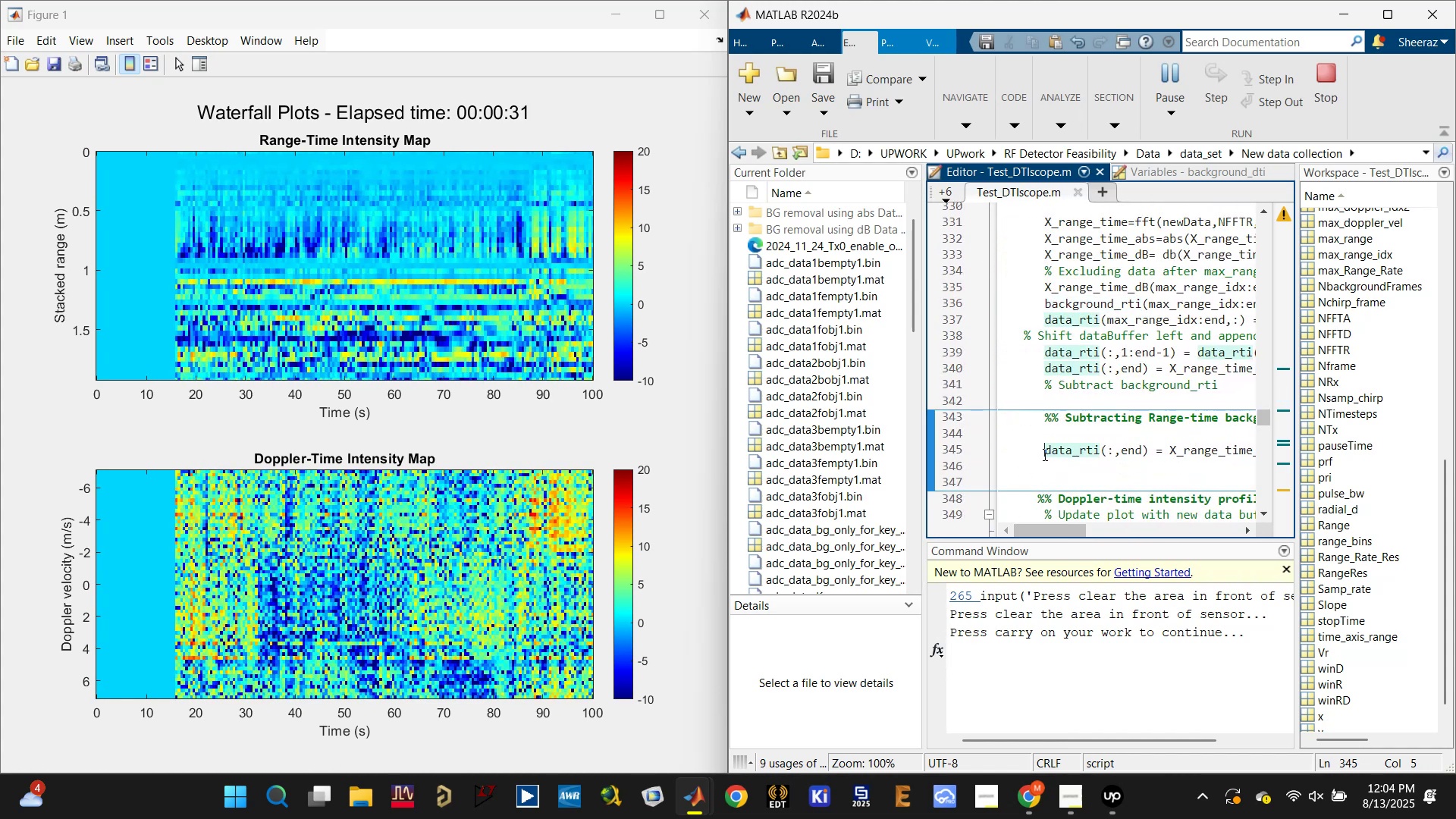 
key(Control+R)
 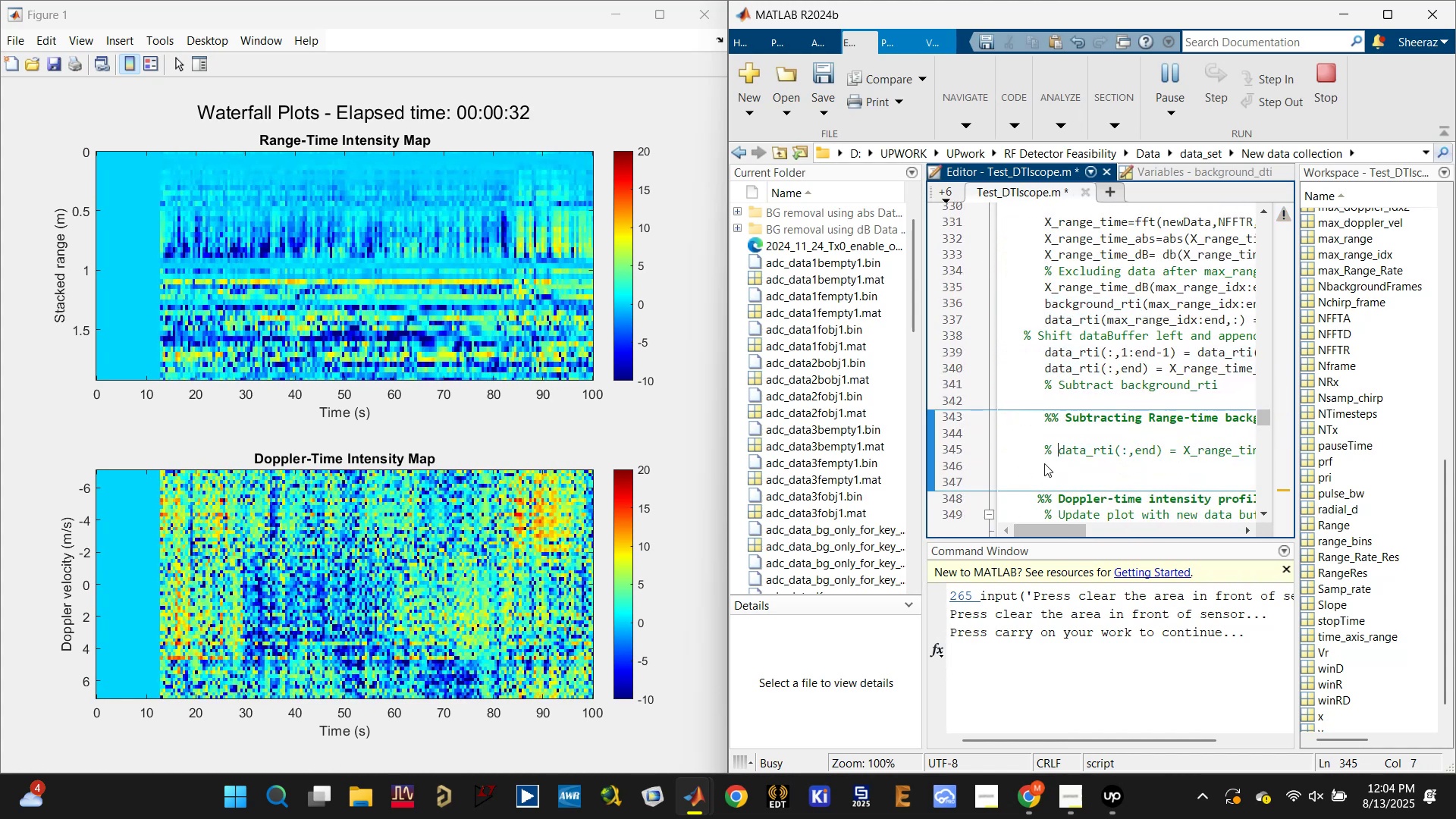 
scroll: coordinate [1042, 463], scroll_direction: down, amount: 2.0
 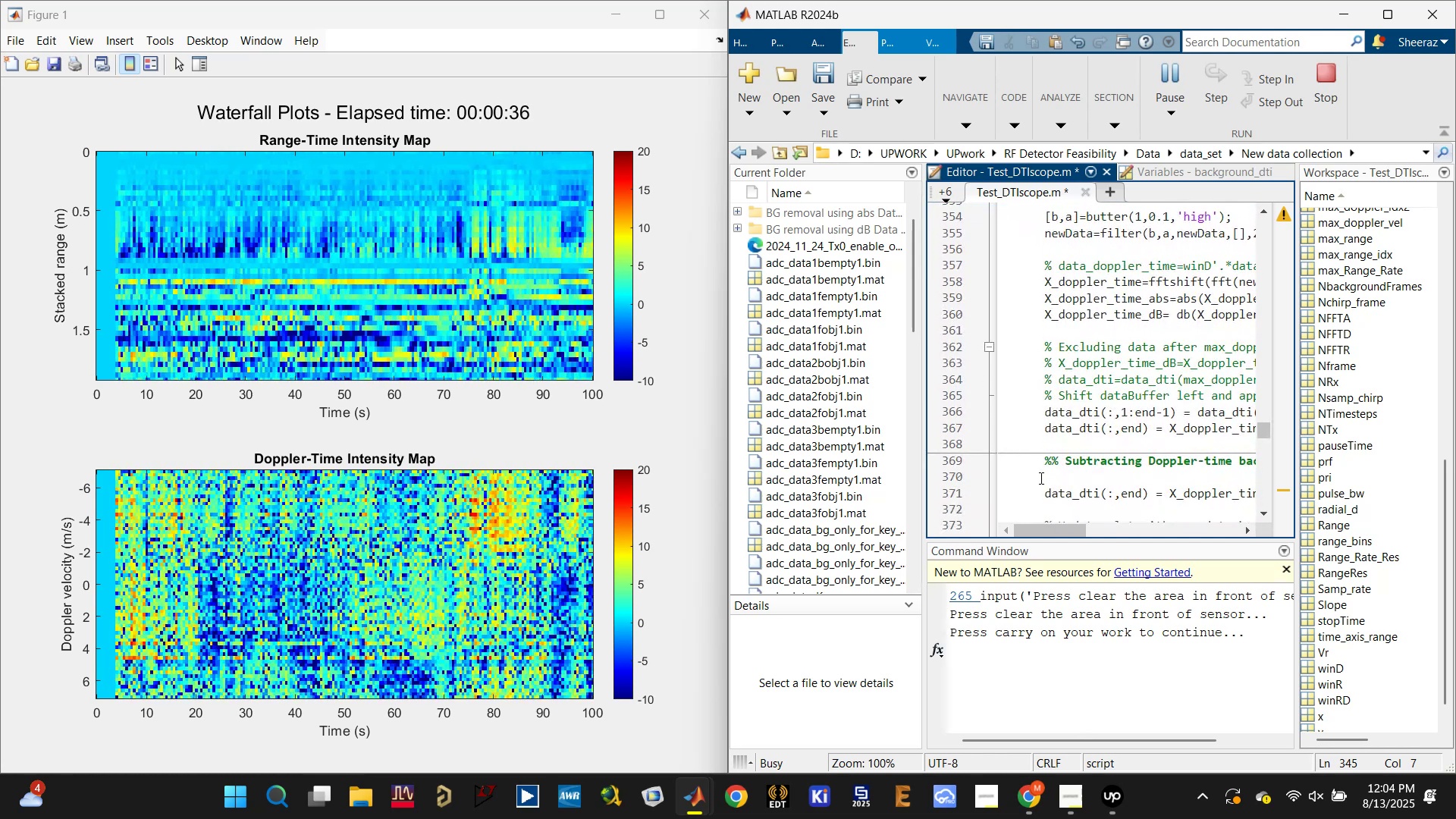 
left_click([1041, 494])
 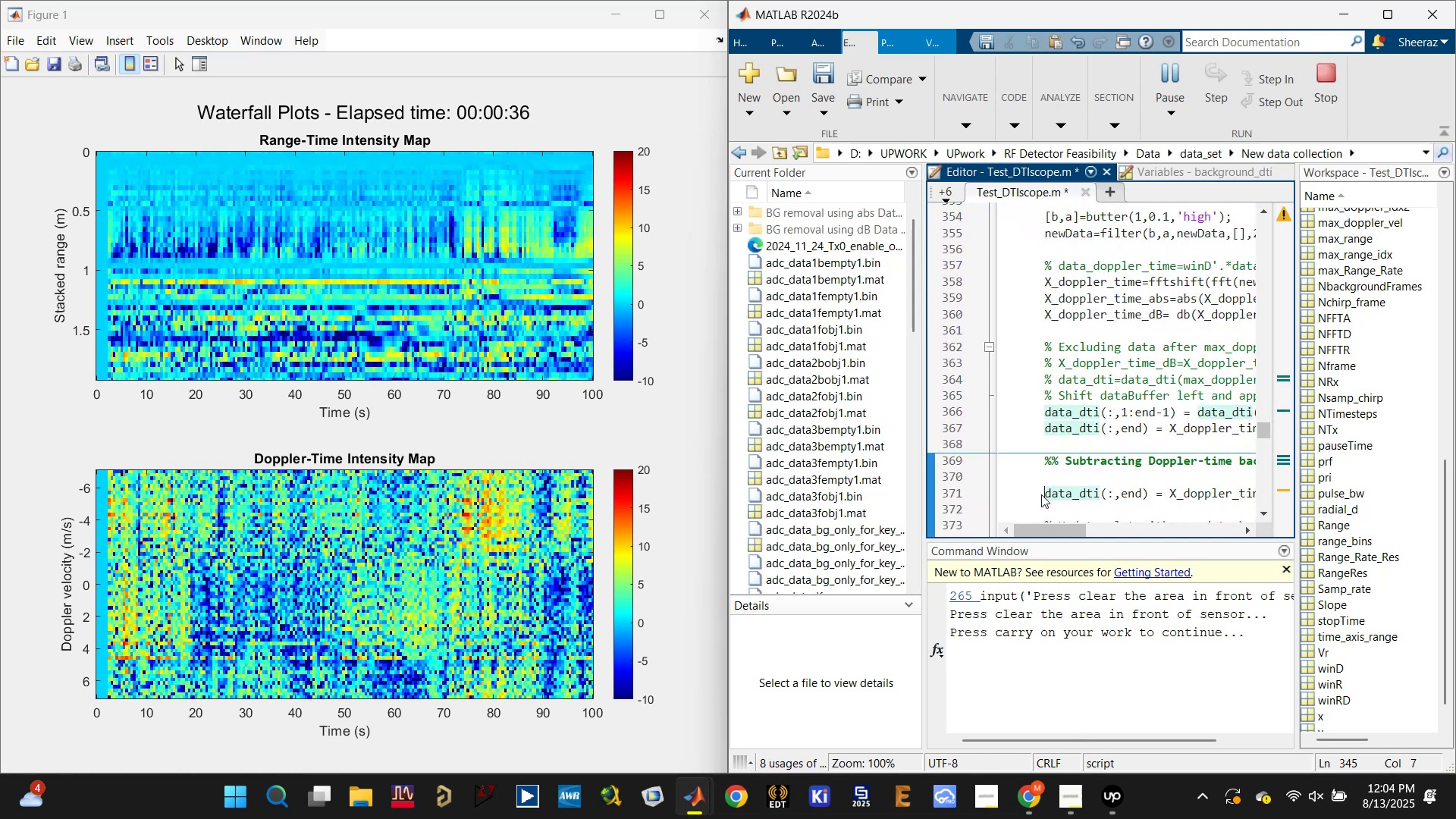 
key(Control+R)
 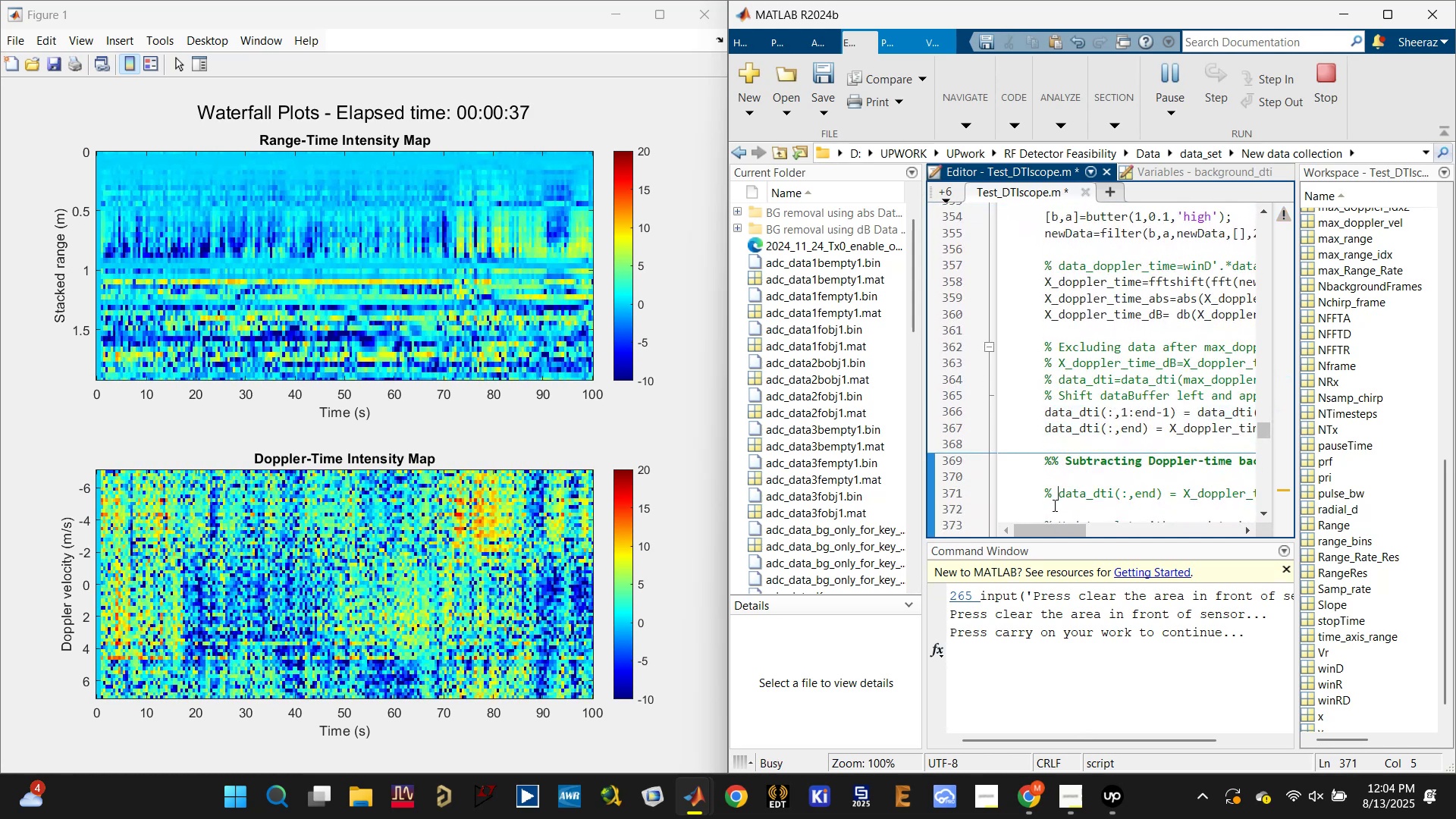 
key(Control+S)
 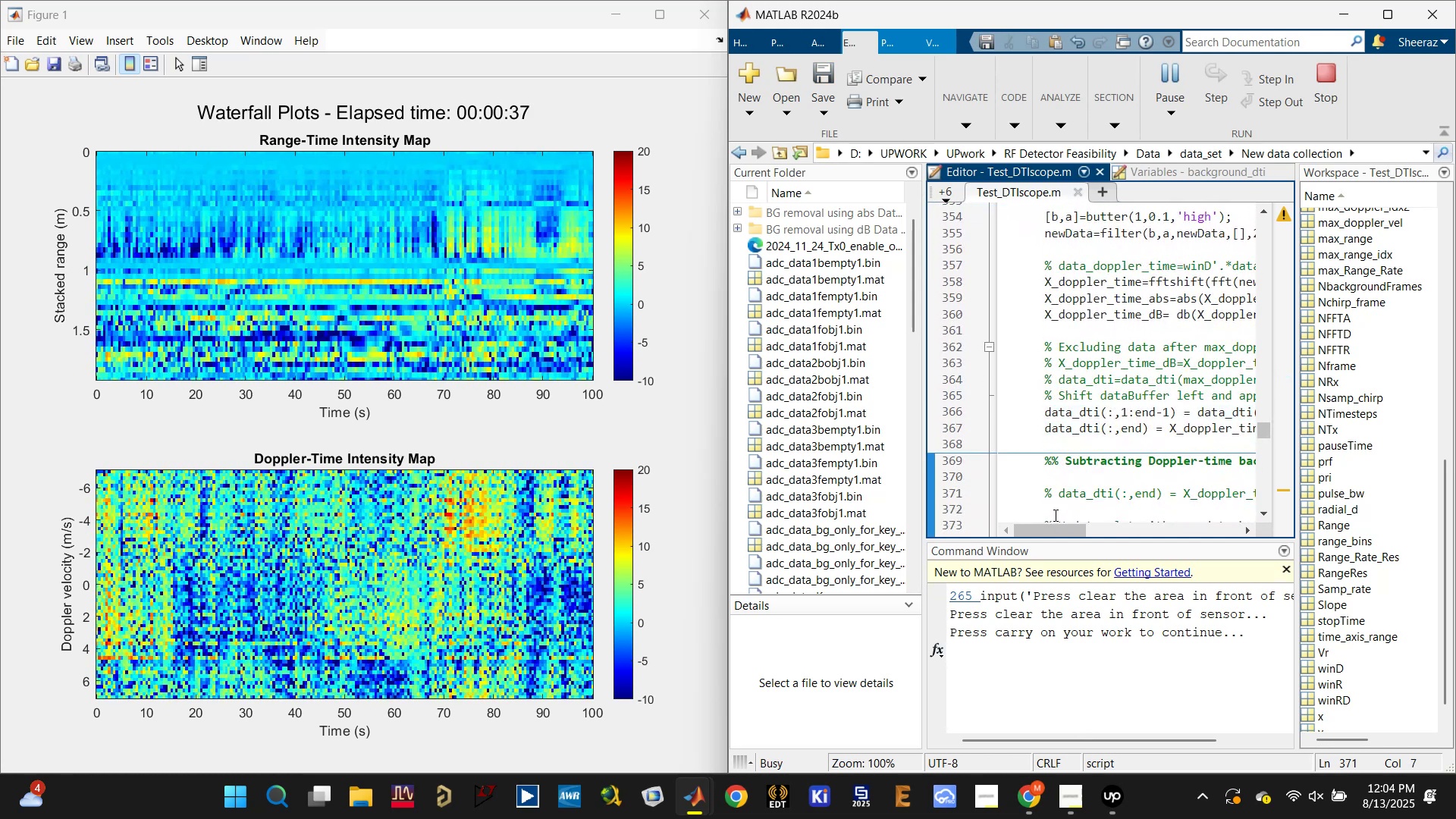 
left_click_drag(start_coordinate=[1048, 527], to_coordinate=[982, 508])
 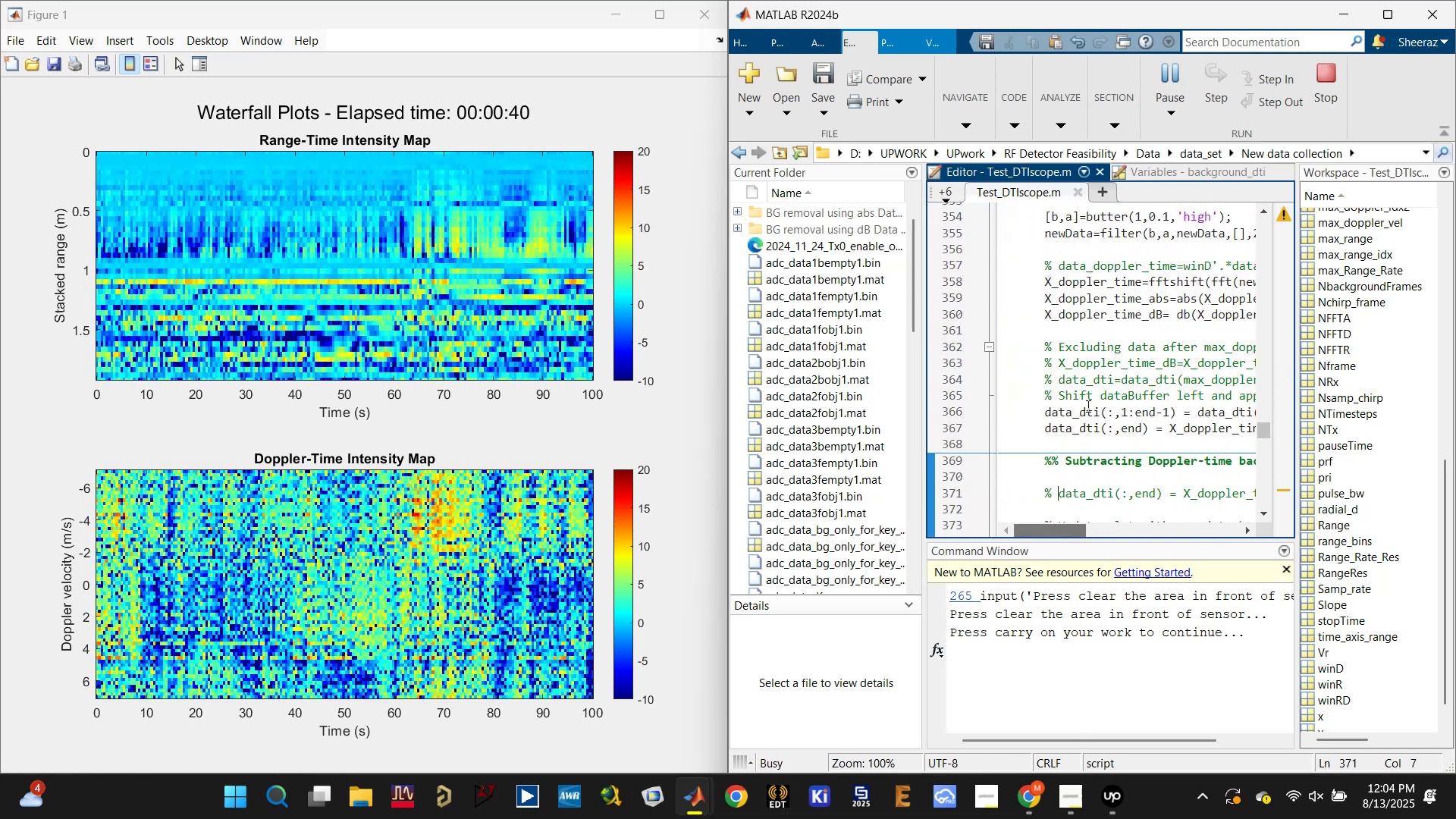 
scroll: coordinate [1053, 363], scroll_direction: up, amount: 17.0
 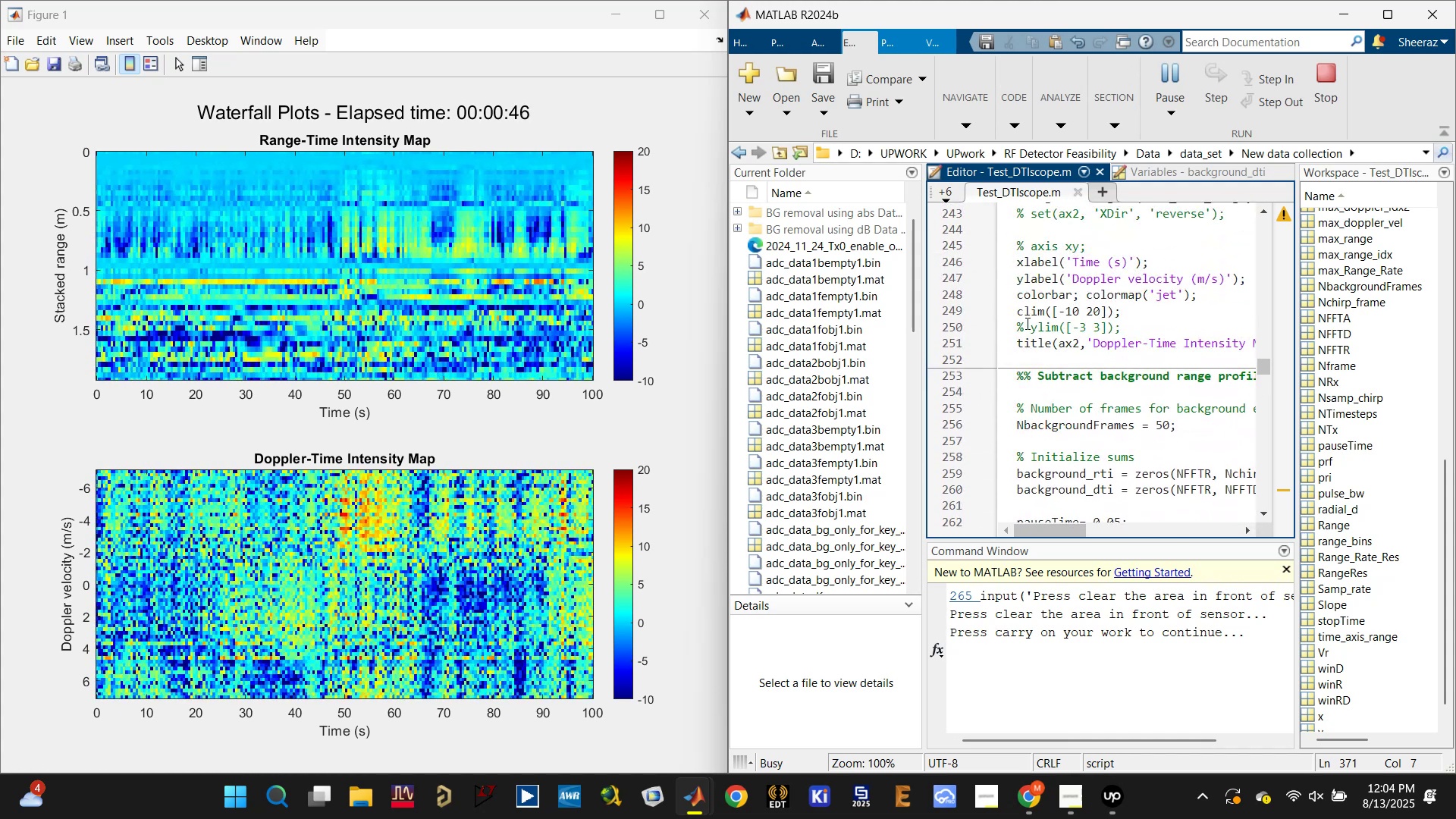 
left_click([1014, 314])
 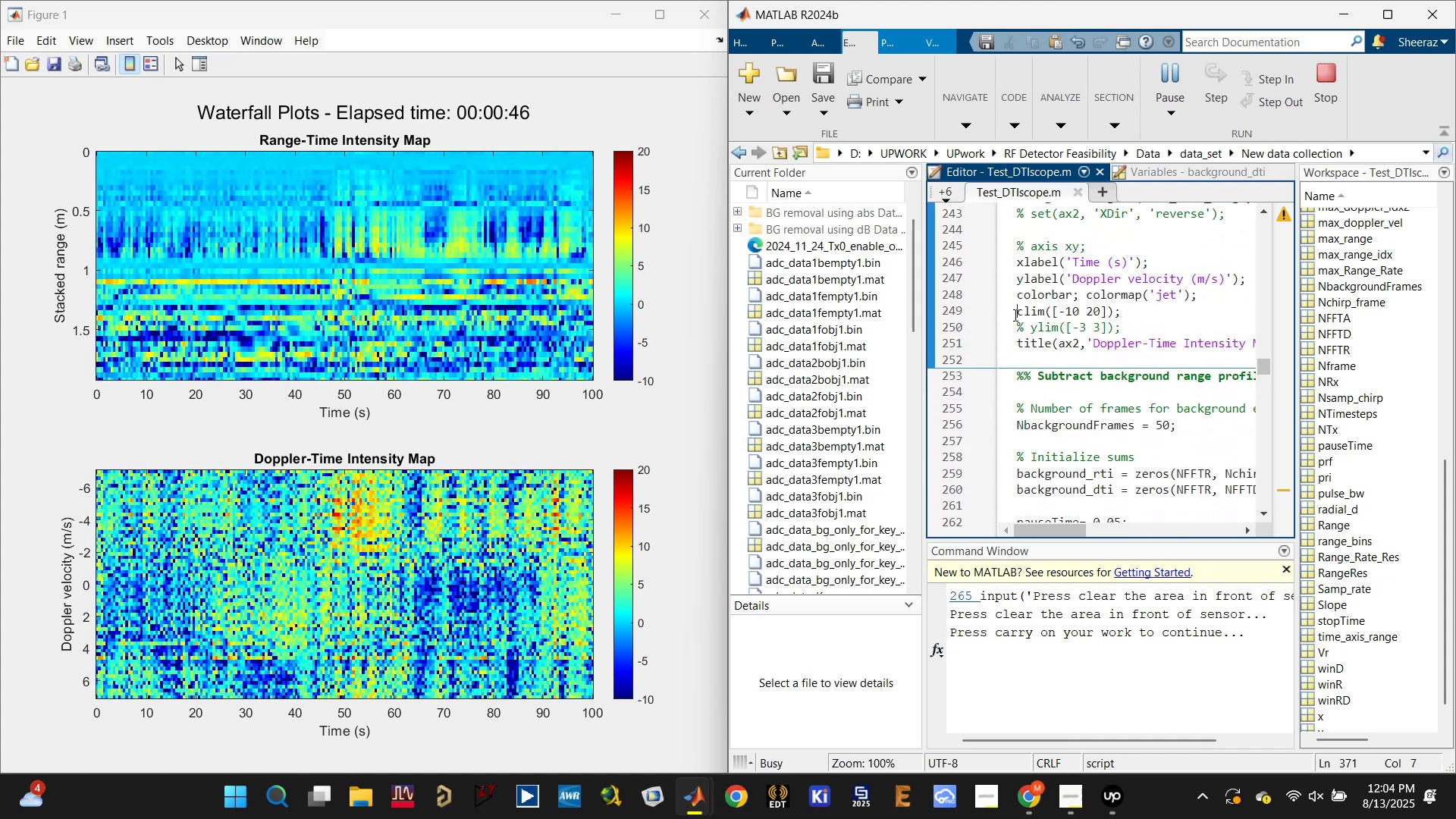 
key(Control+R)
 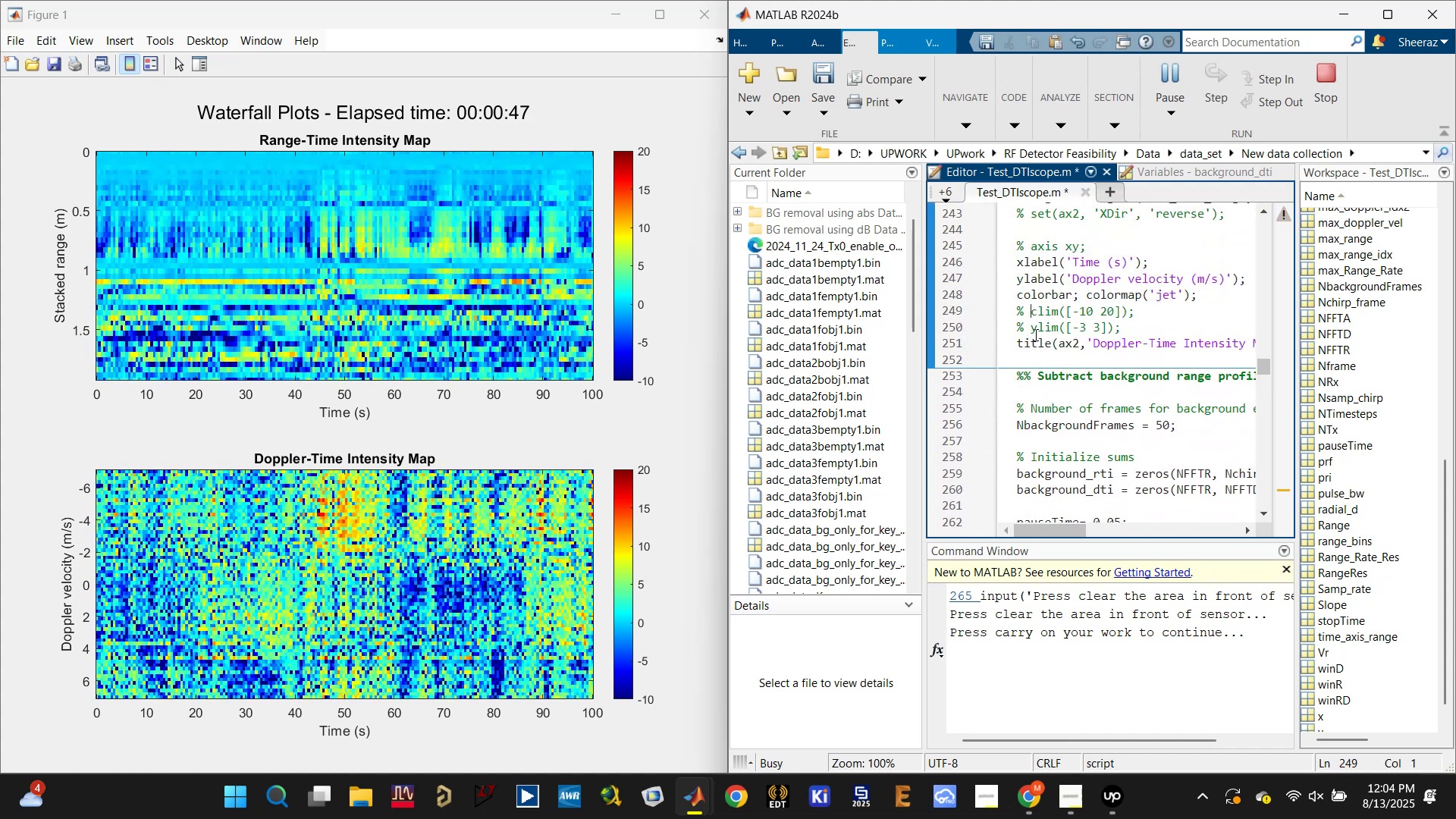 
scroll: coordinate [1040, 337], scroll_direction: up, amount: 1.0
 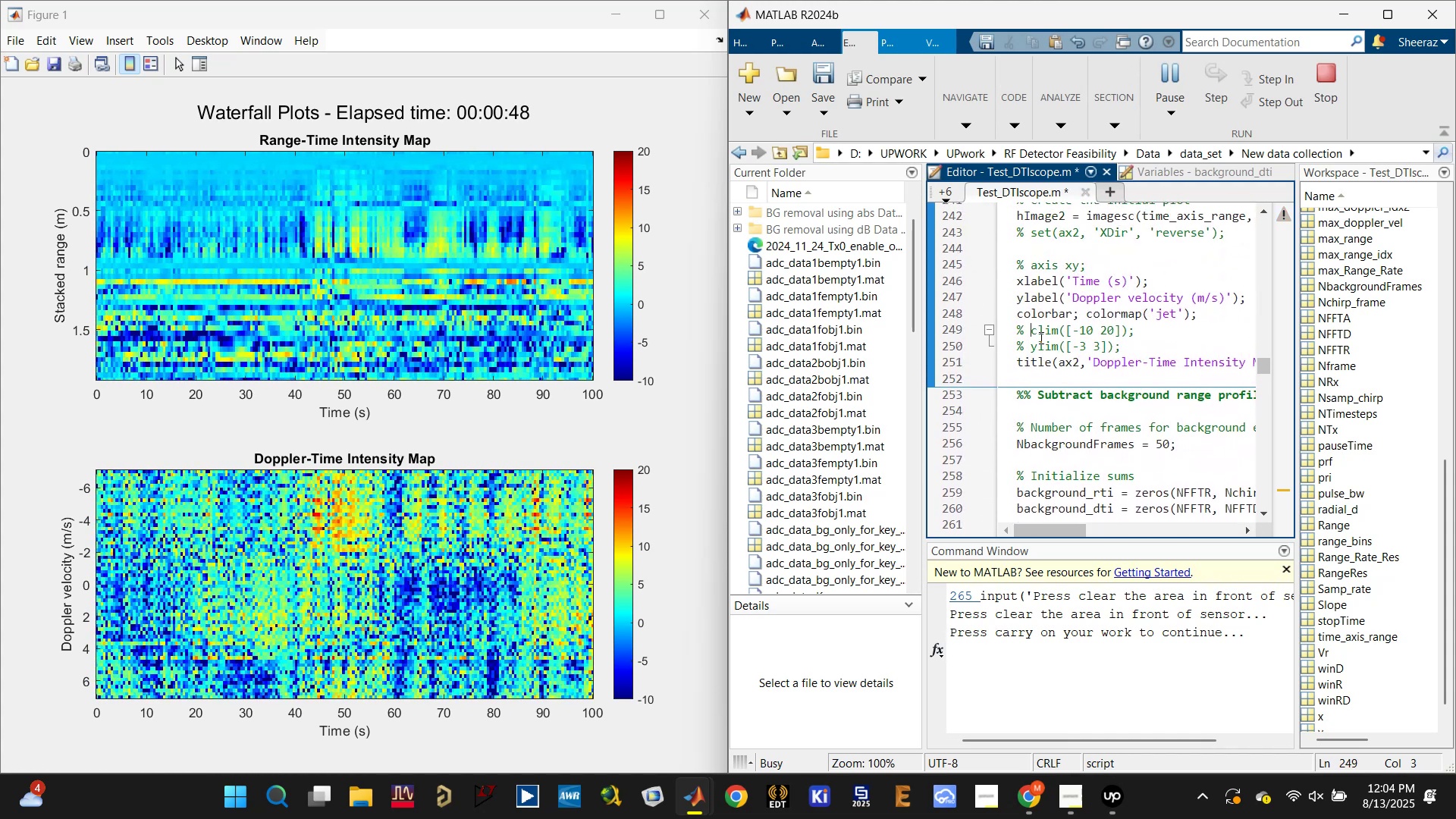 
key(Control+S)
 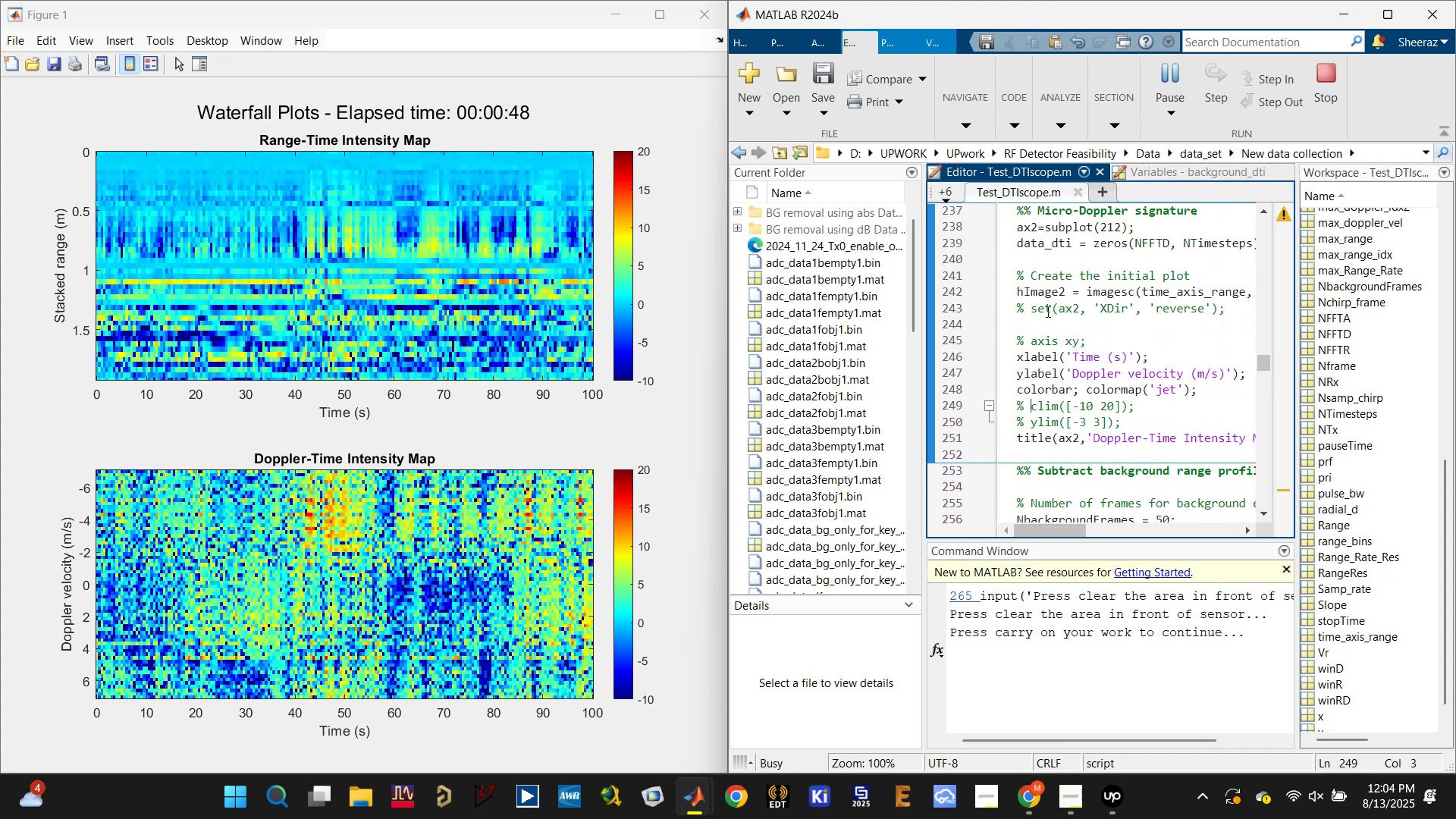 
scroll: coordinate [1028, 309], scroll_direction: up, amount: 2.0
 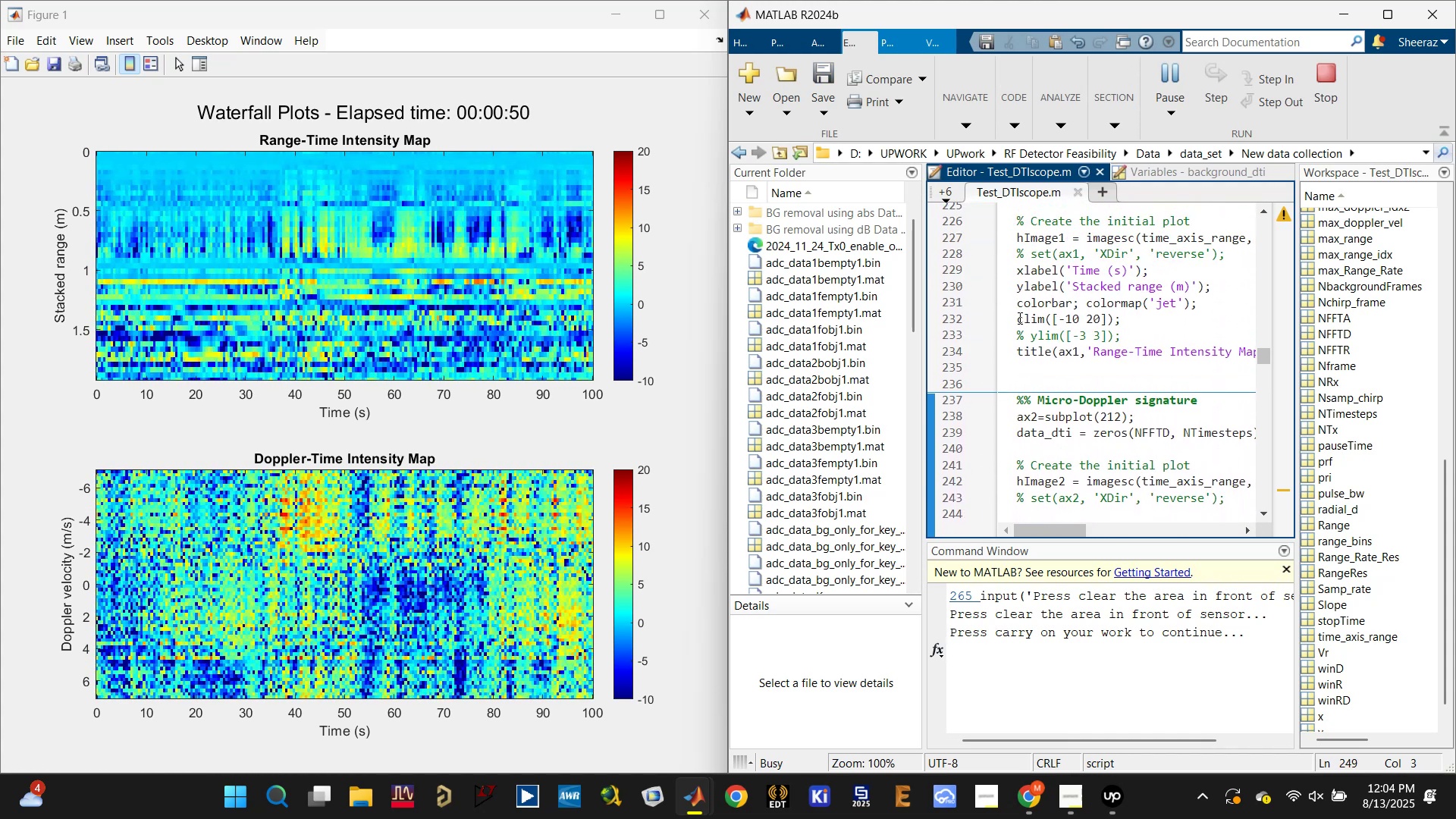 
left_click([1018, 318])
 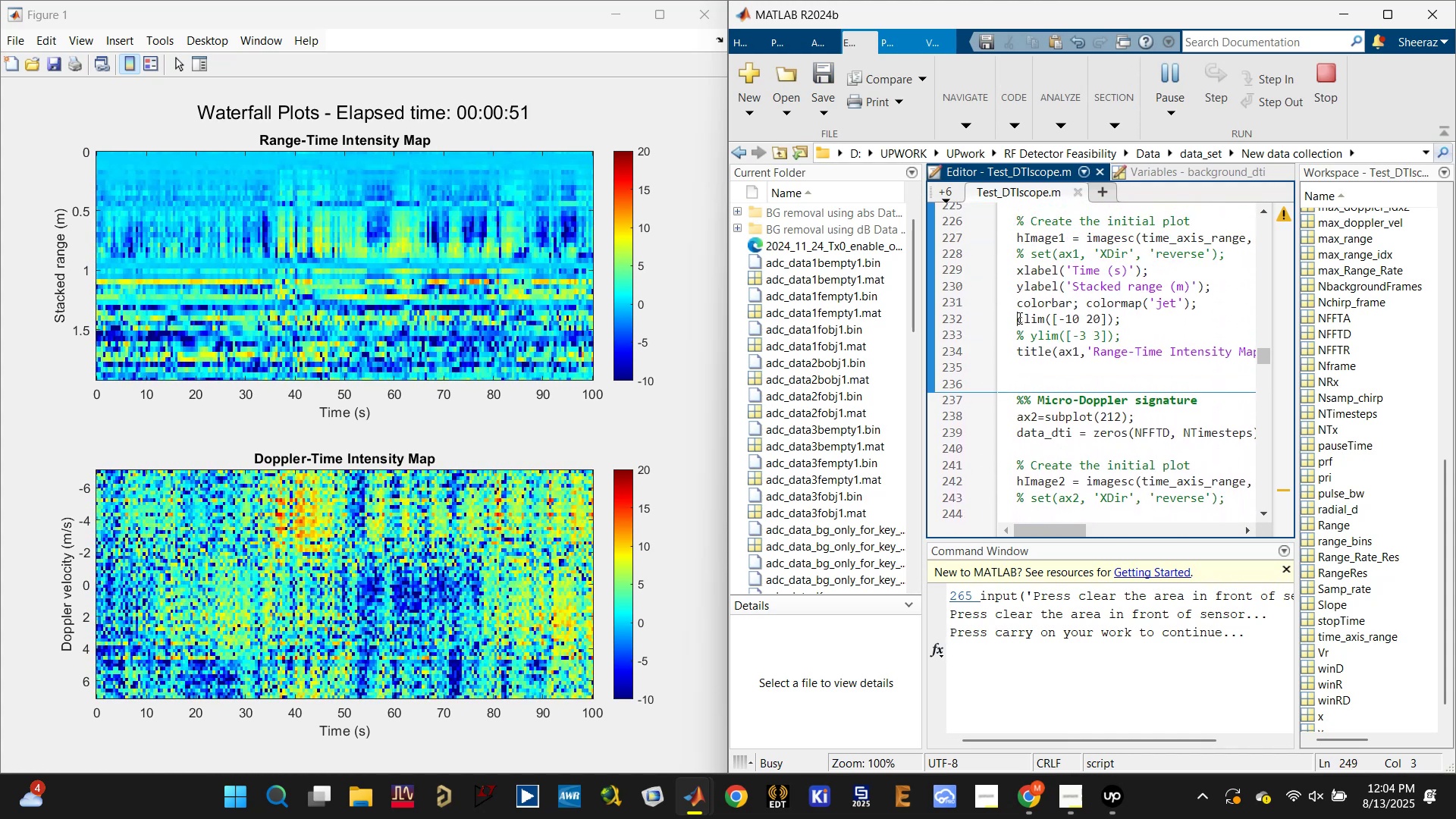 
key(Control+R)
 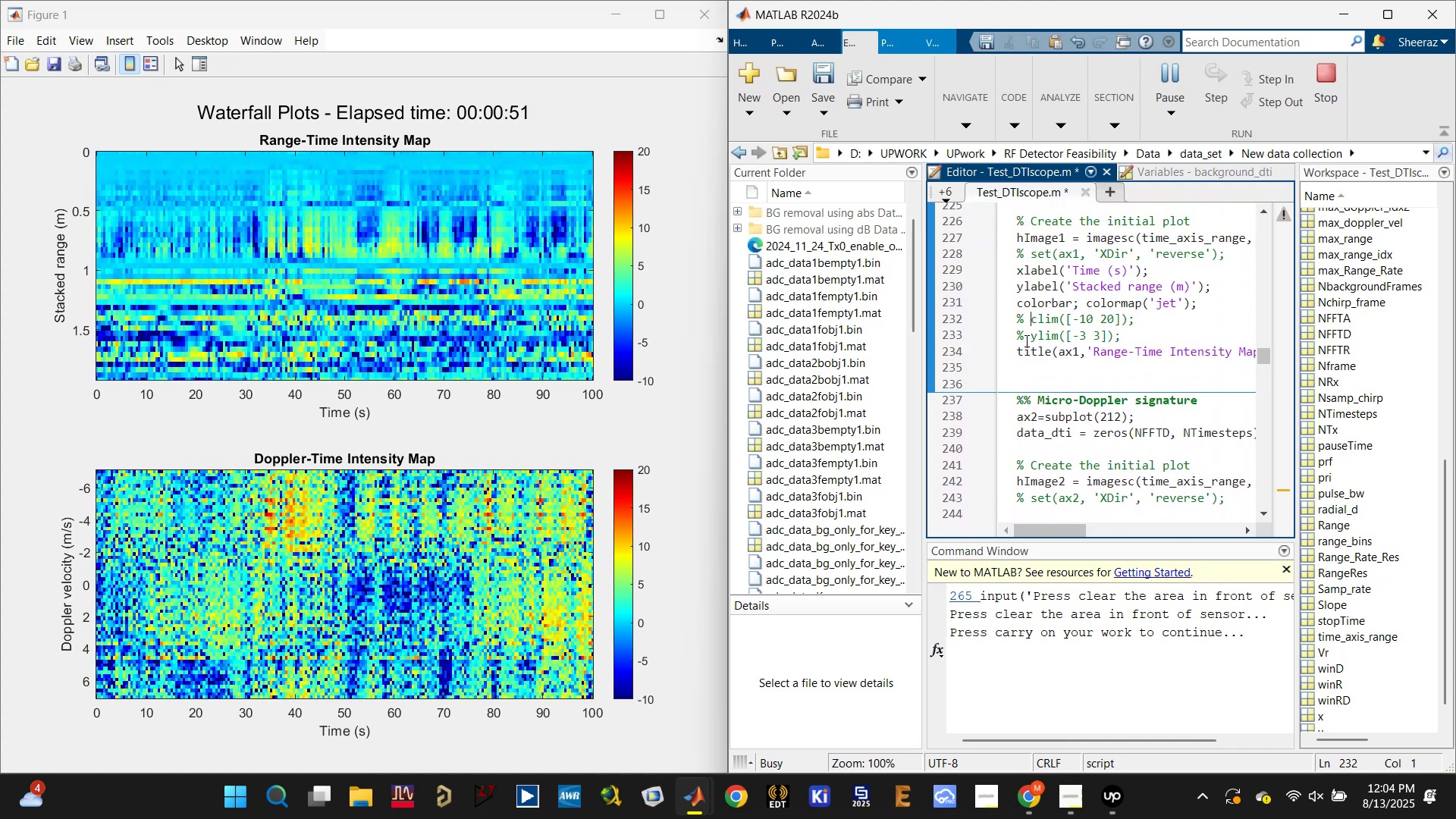 
key(Control+S)
 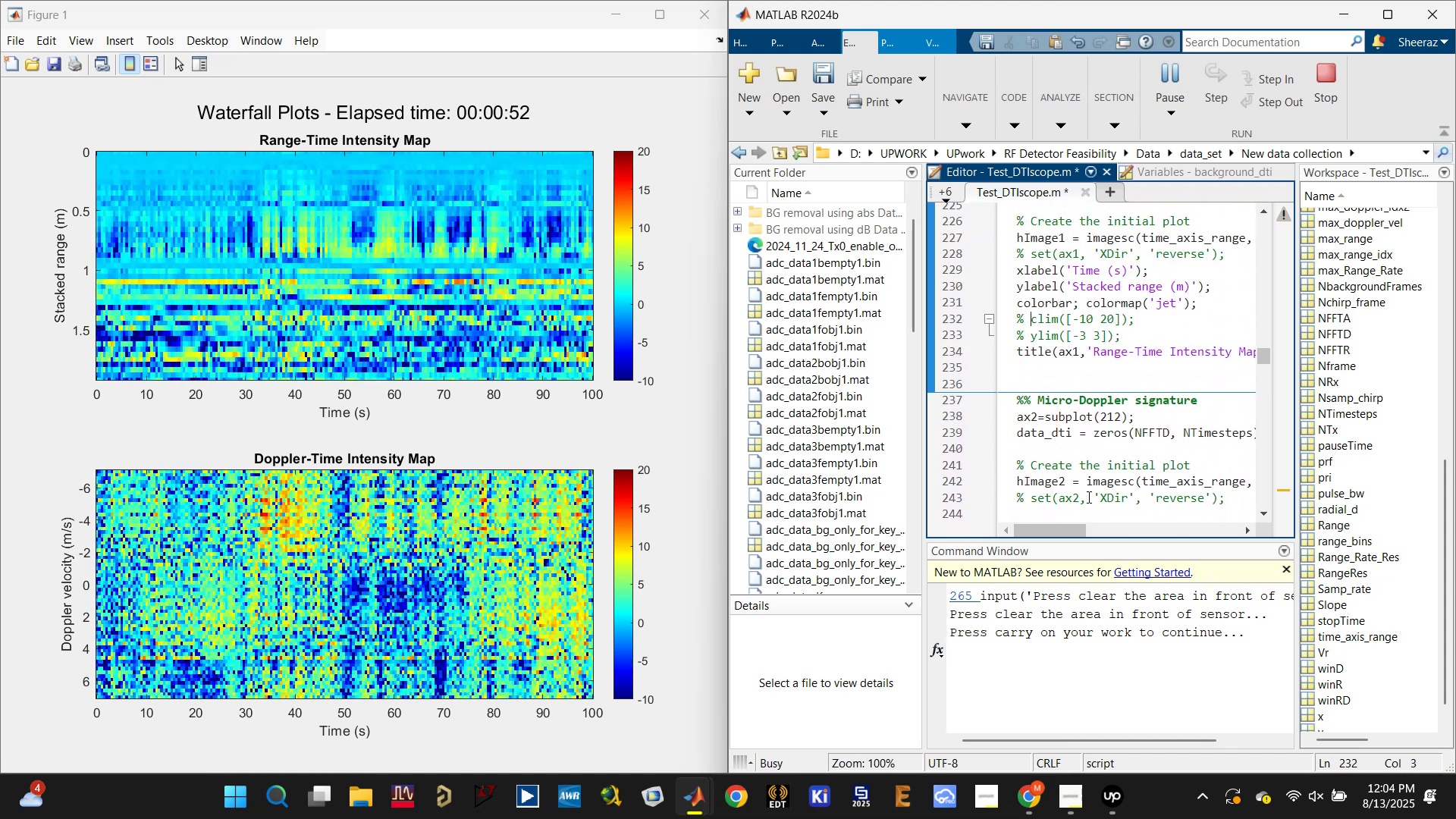 
key(Control+S)
 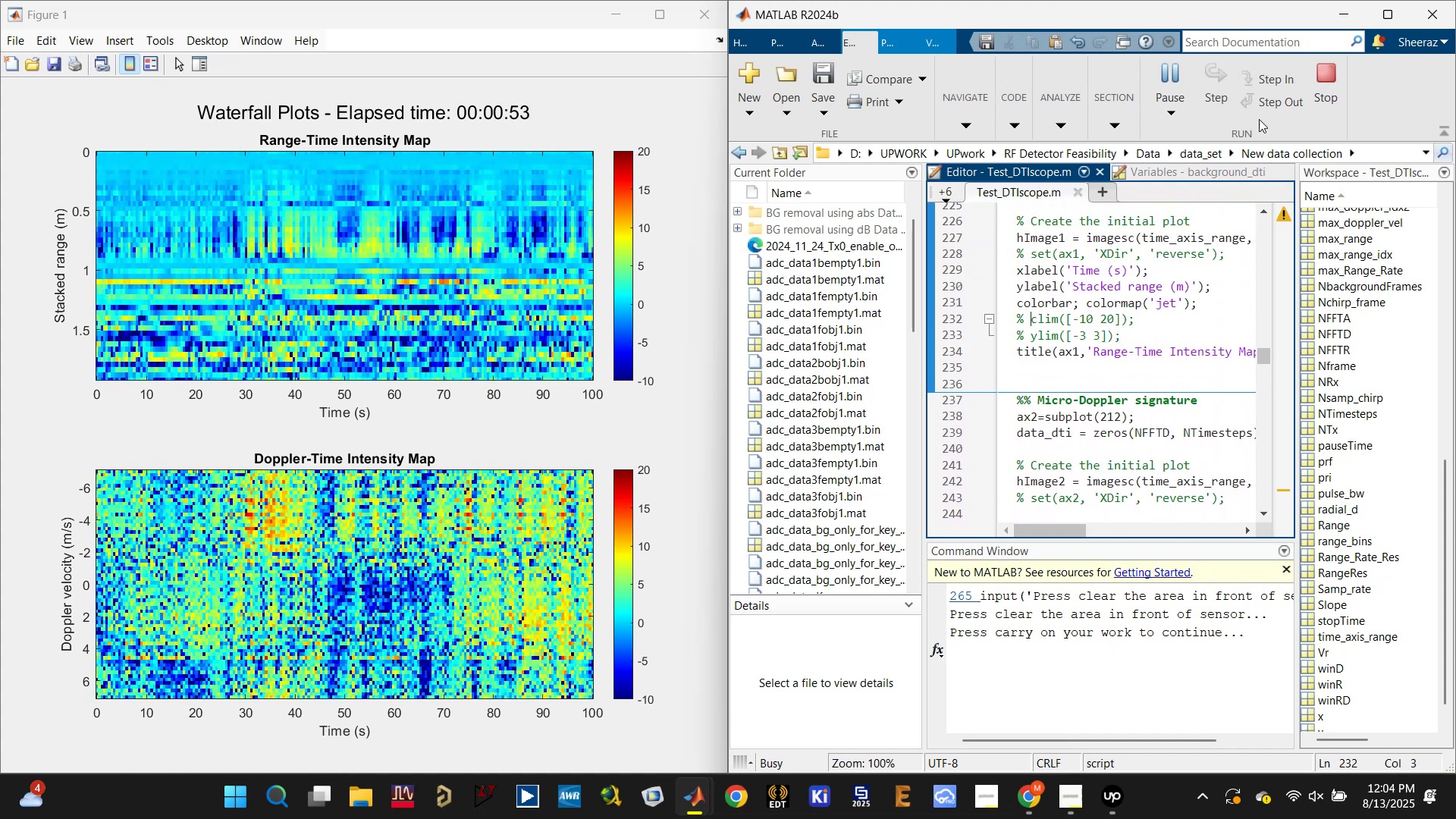 
left_click([1316, 75])
 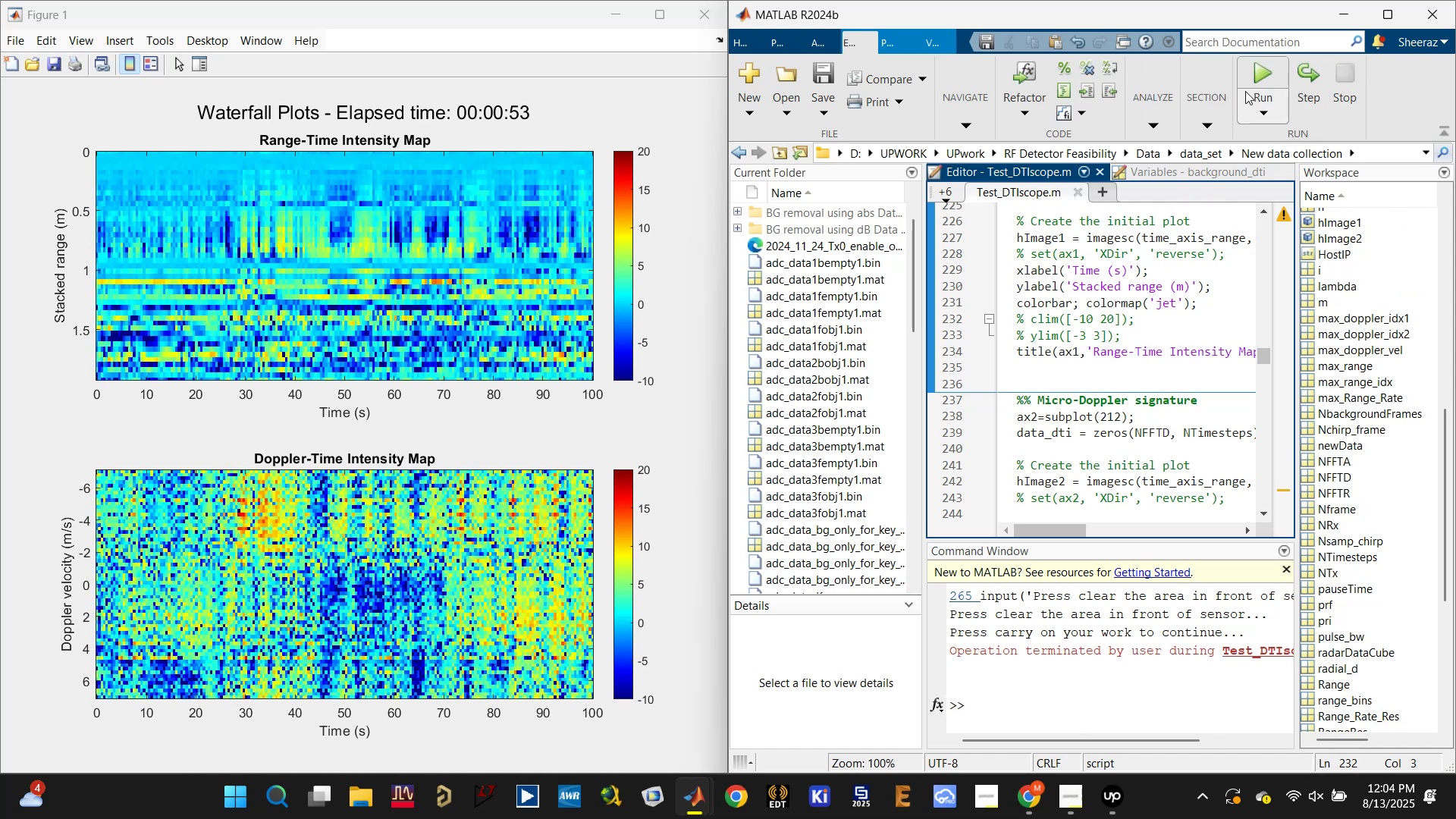 
left_click([1260, 71])
 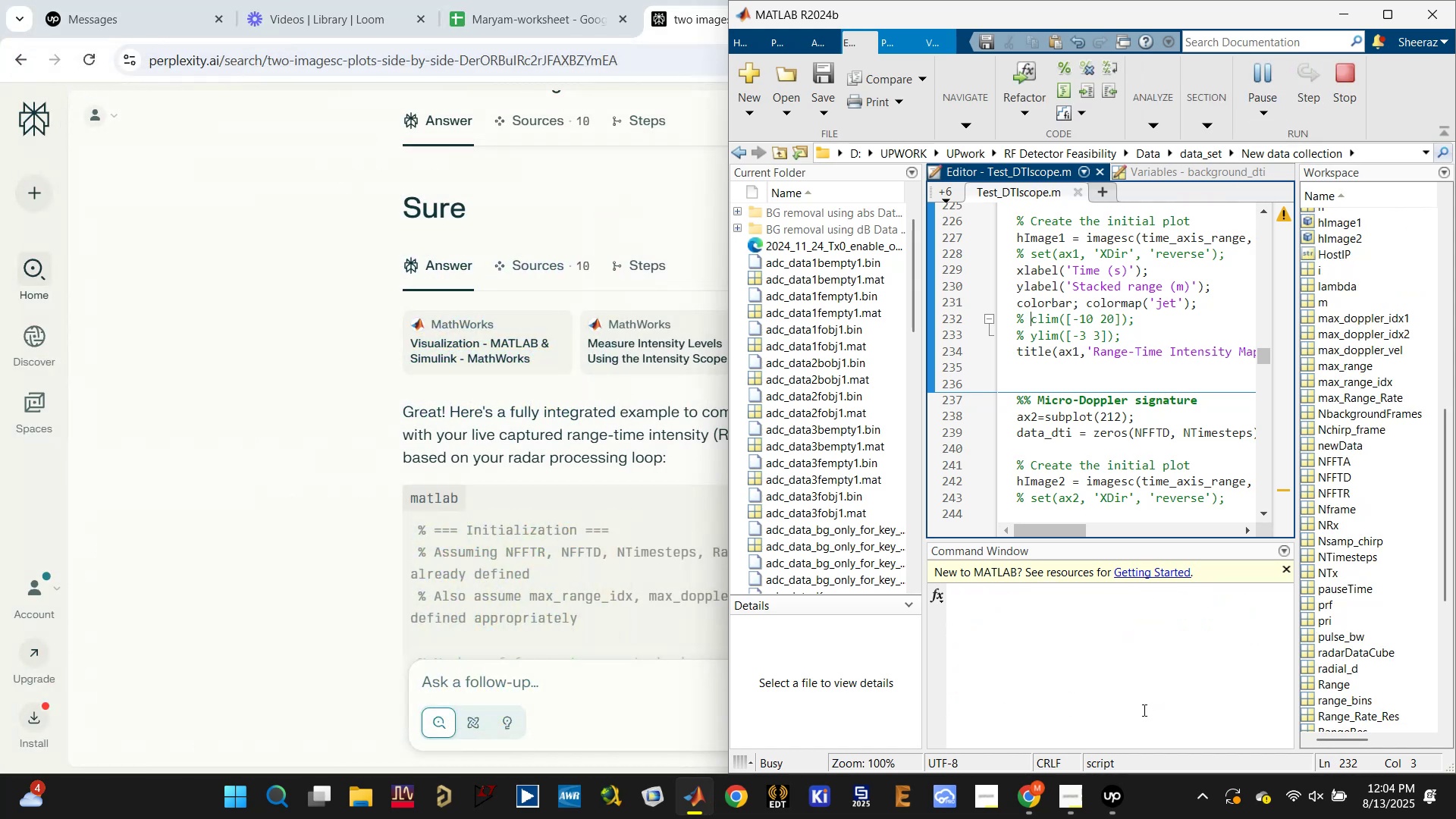 
left_click([1108, 814])
 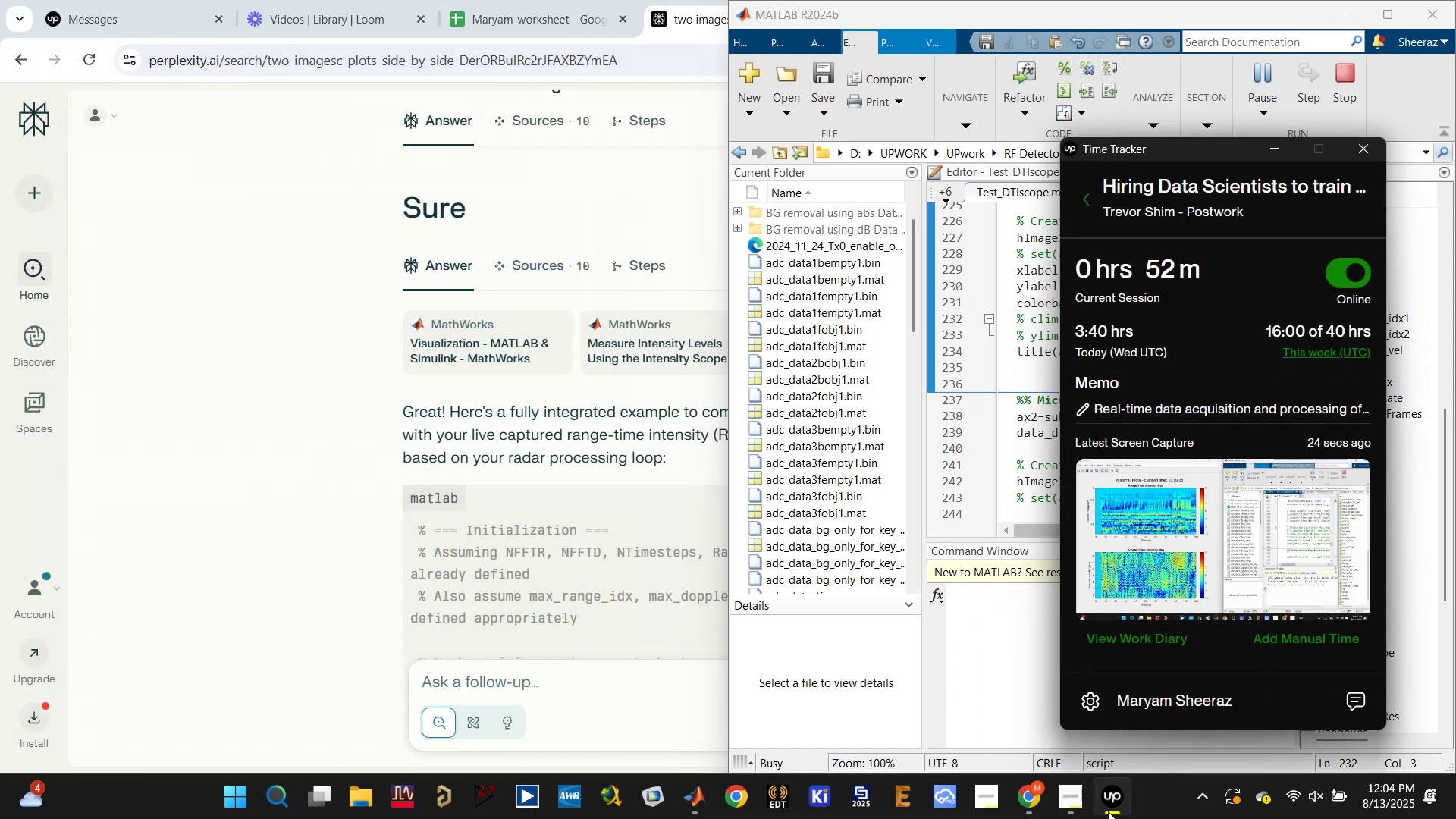 
left_click([1108, 811])
 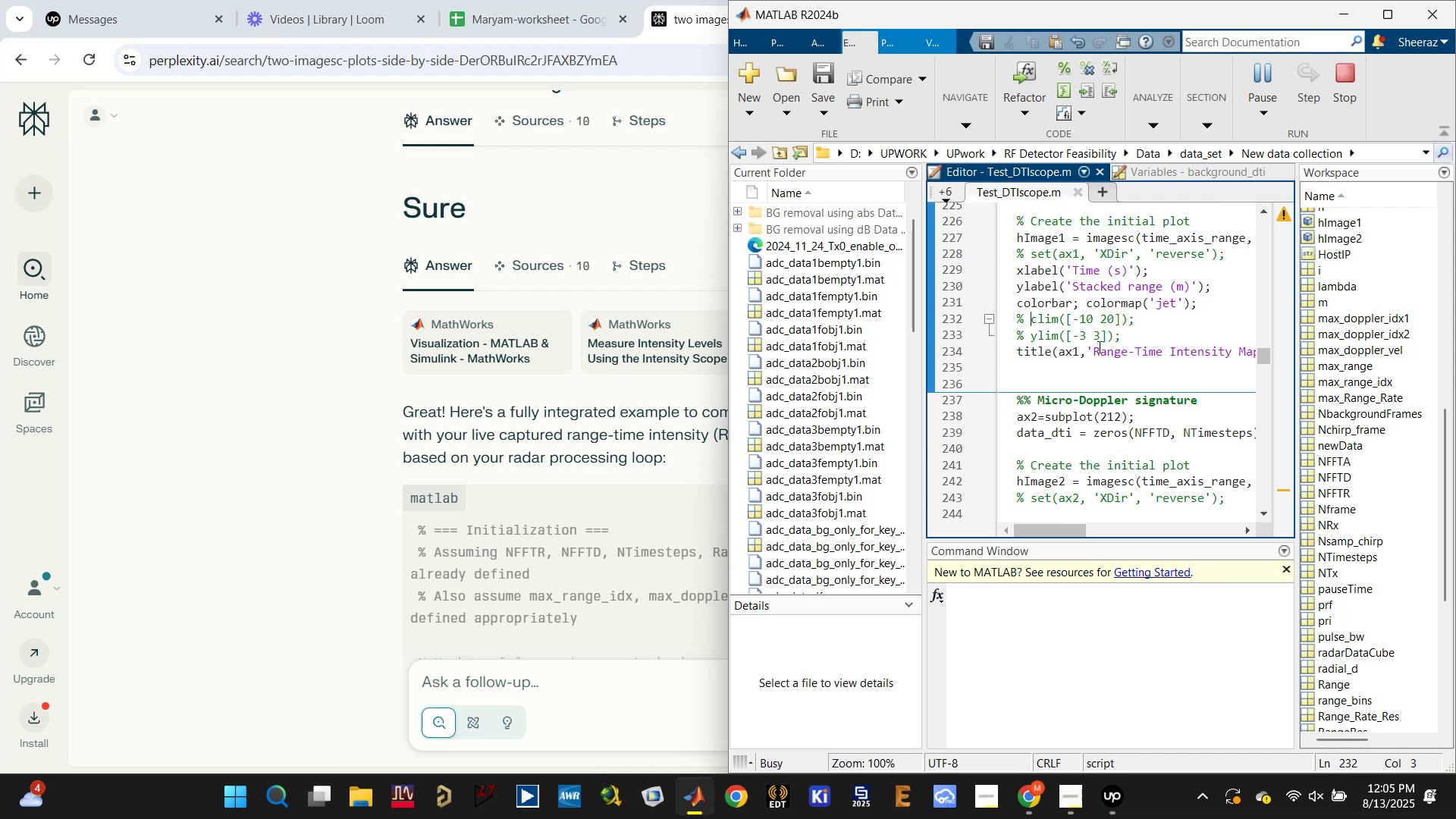 
wait(9.58)
 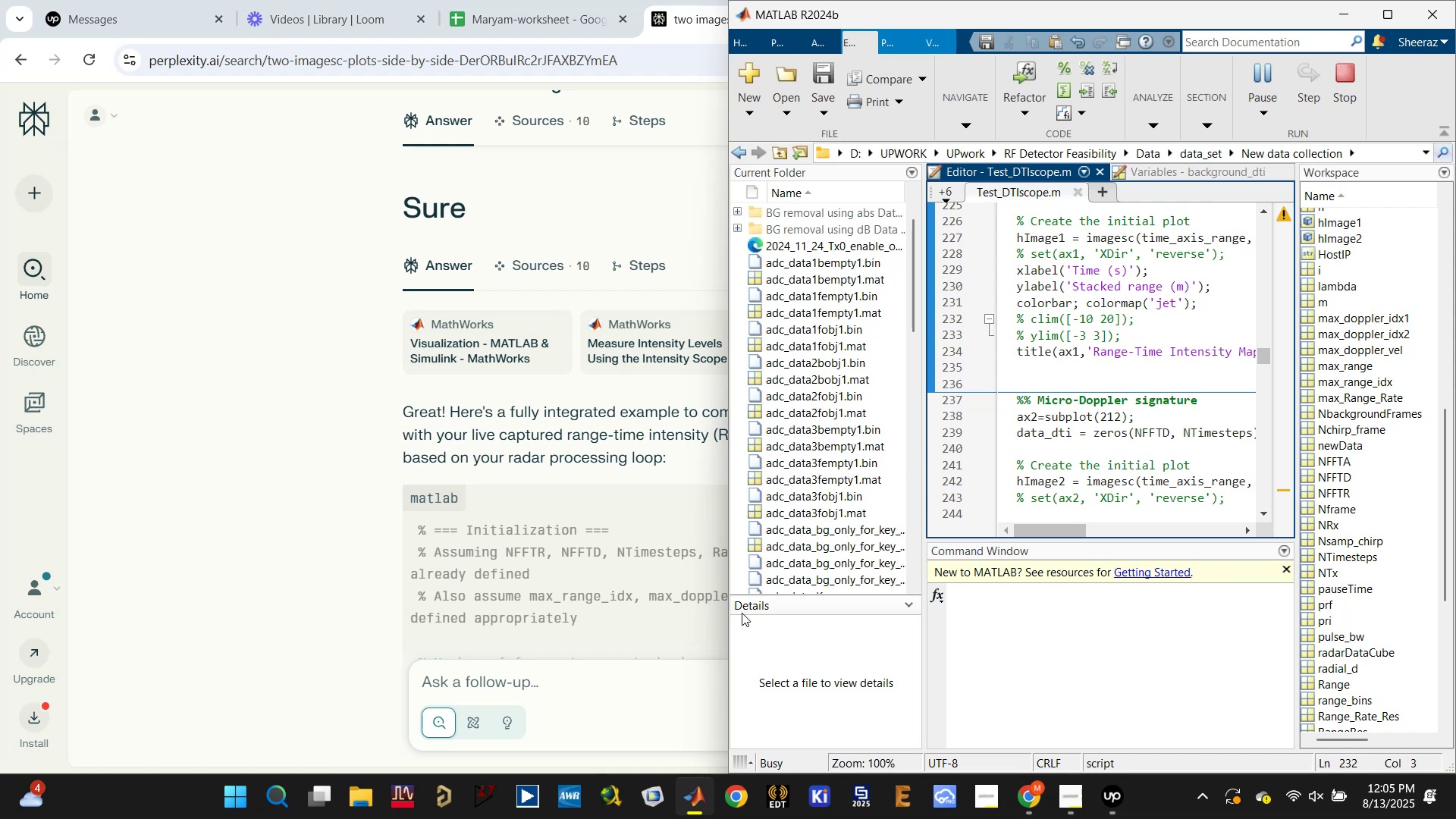 
key(Meta+ArrowLeft)
 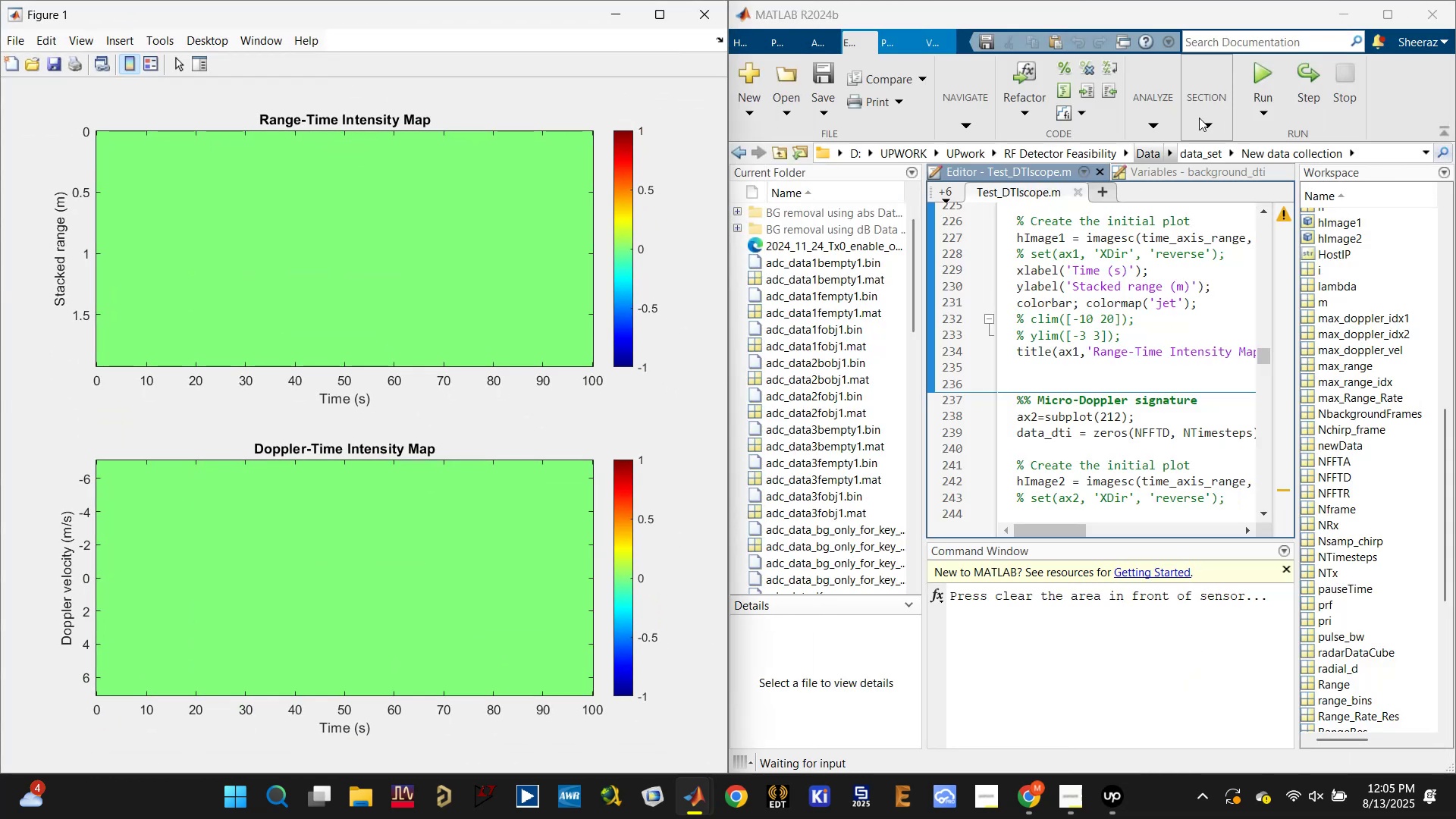 
left_click([1185, 312])
 